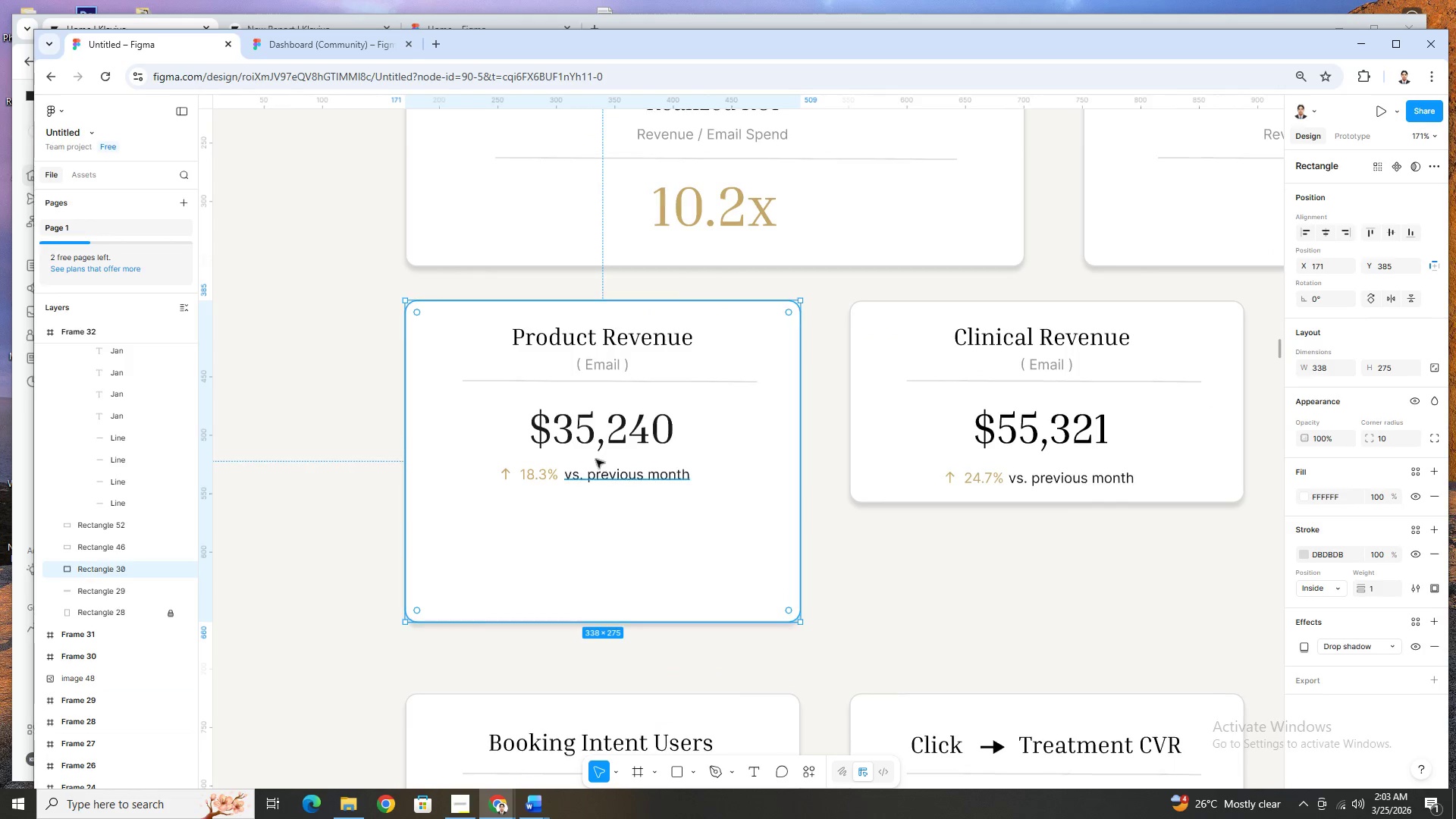 
hold_key(key=ControlLeft, duration=0.41)
 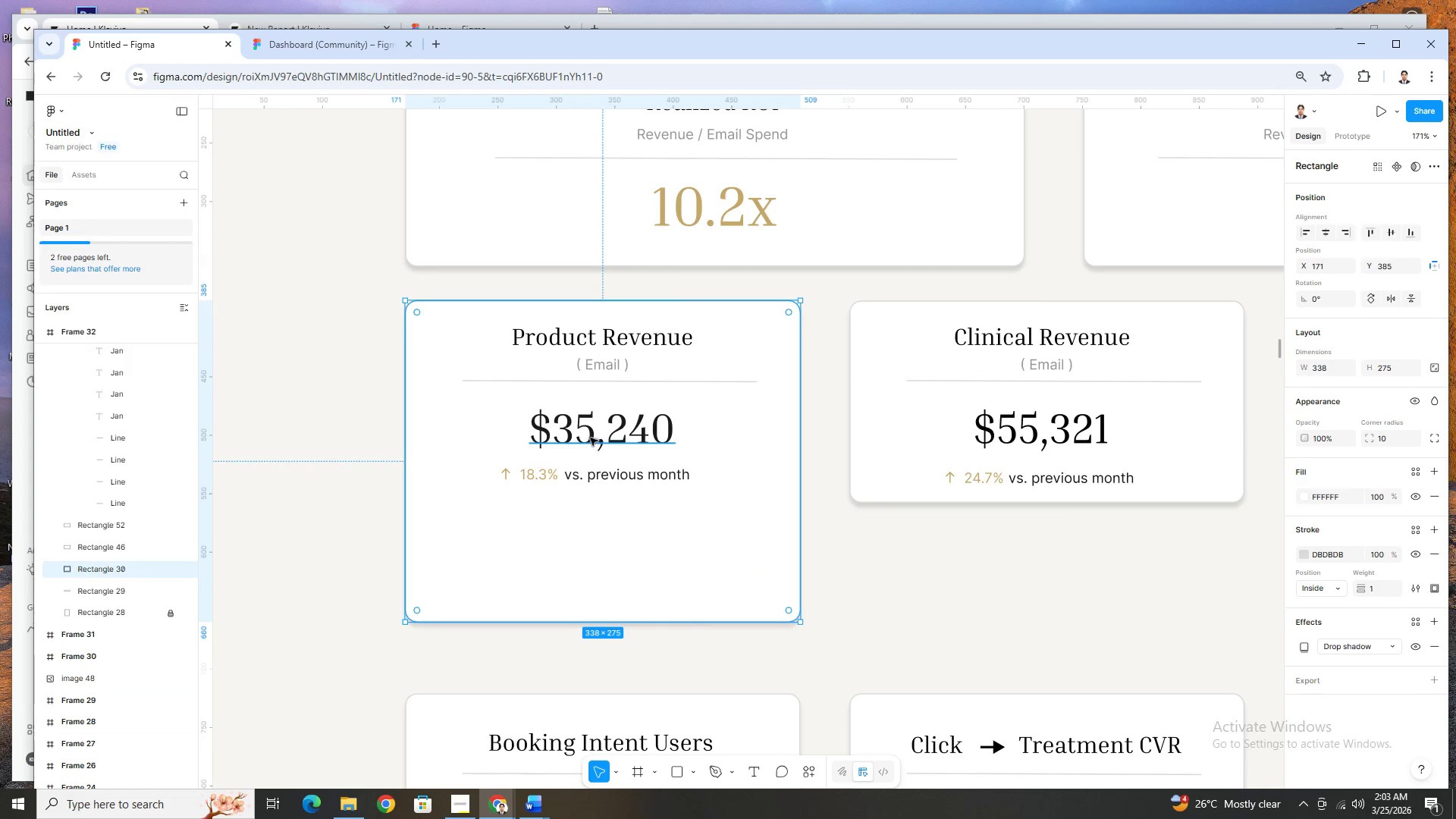 
scroll: coordinate [722, 500], scroll_direction: up, amount: 4.0
 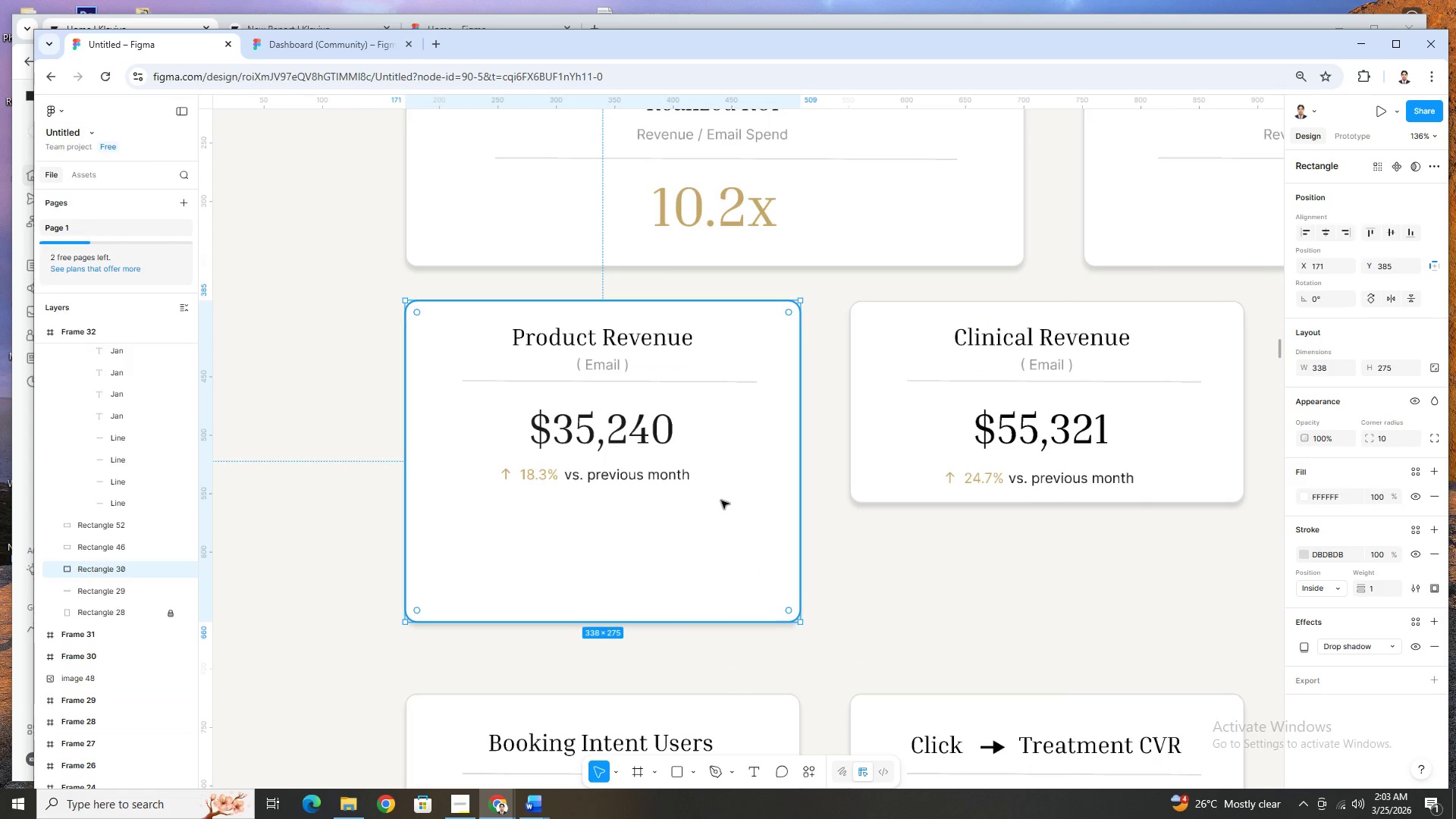 
left_click([590, 438])
 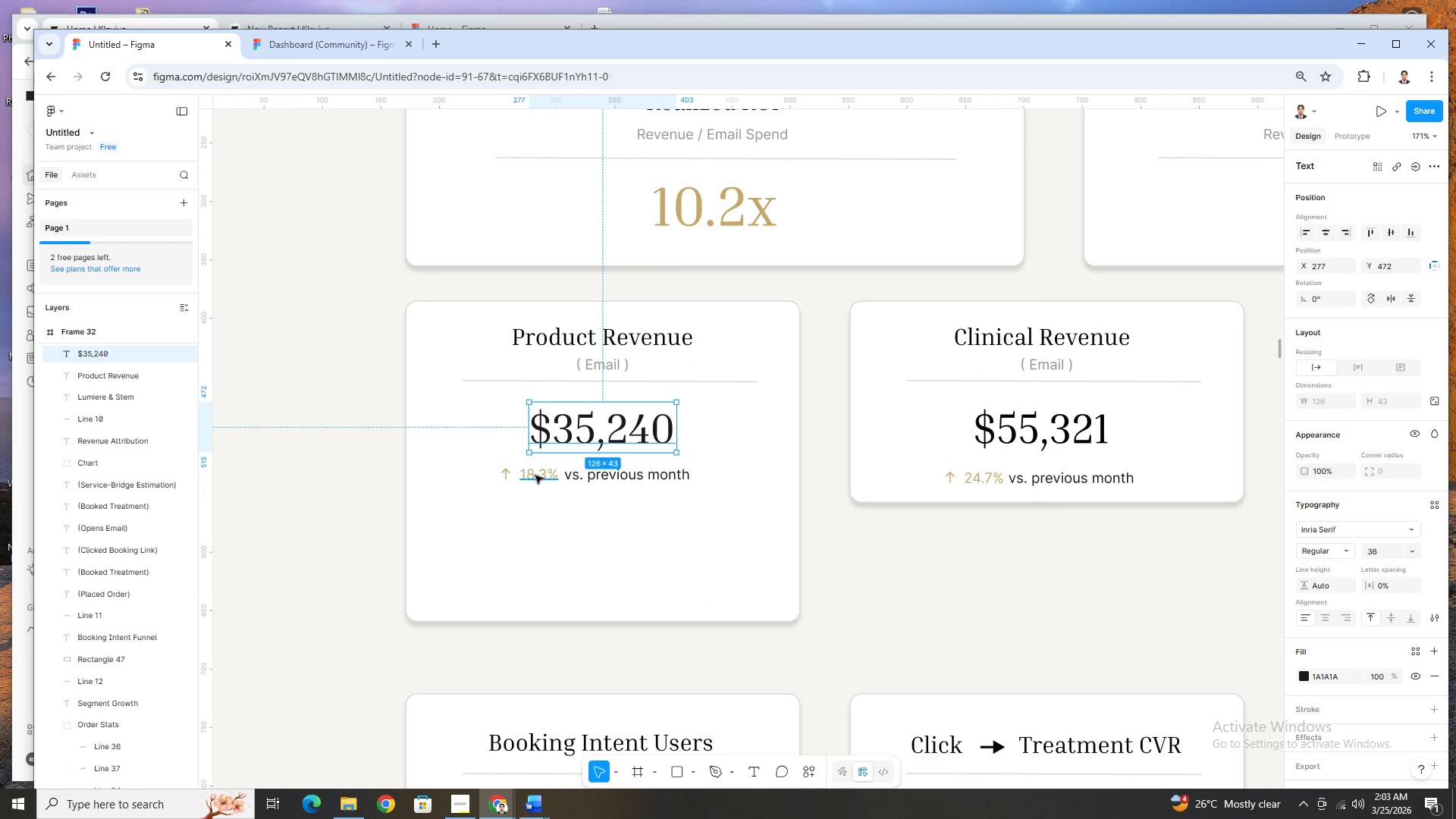 
left_click([535, 475])
 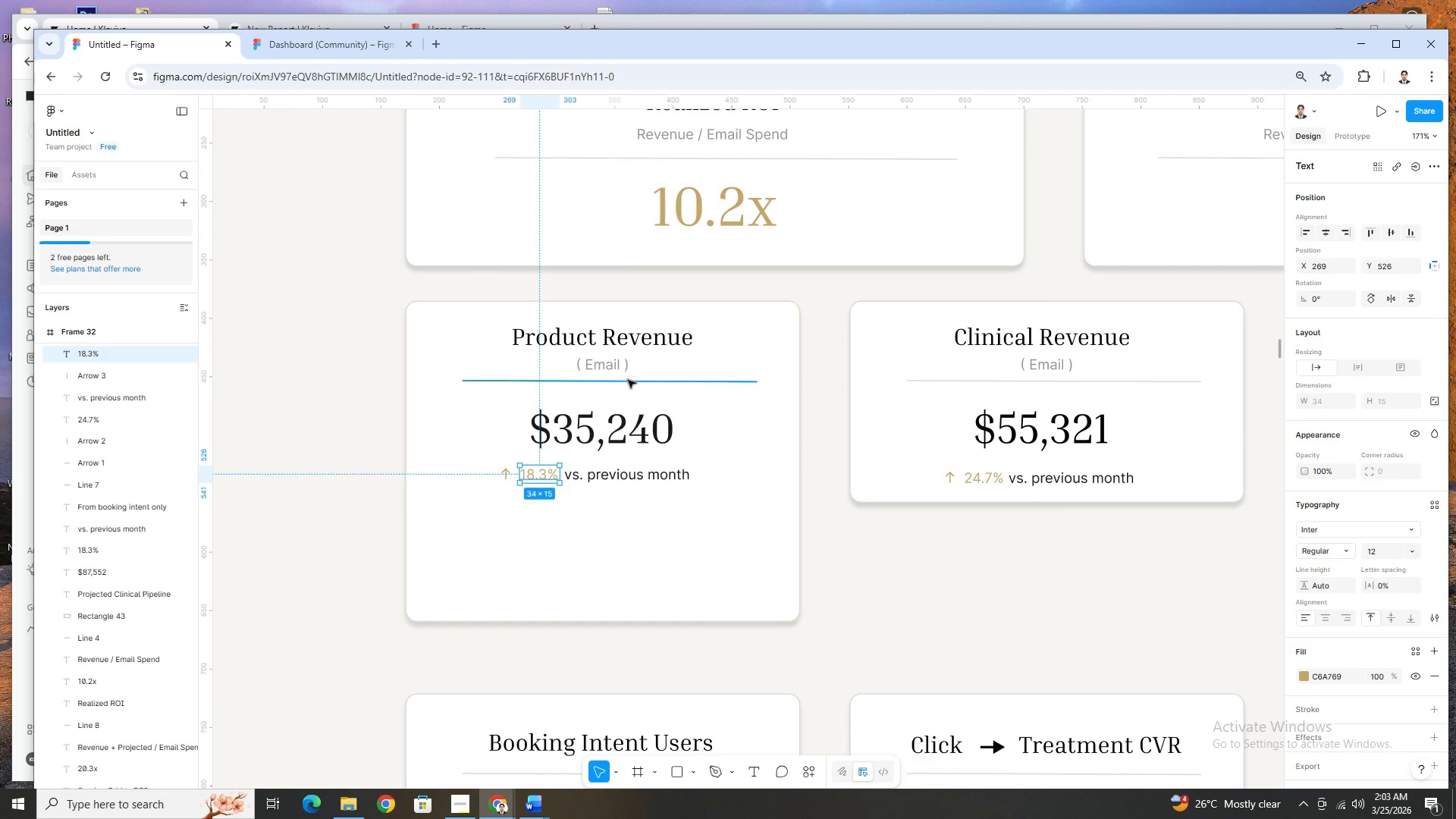 
left_click([620, 366])
 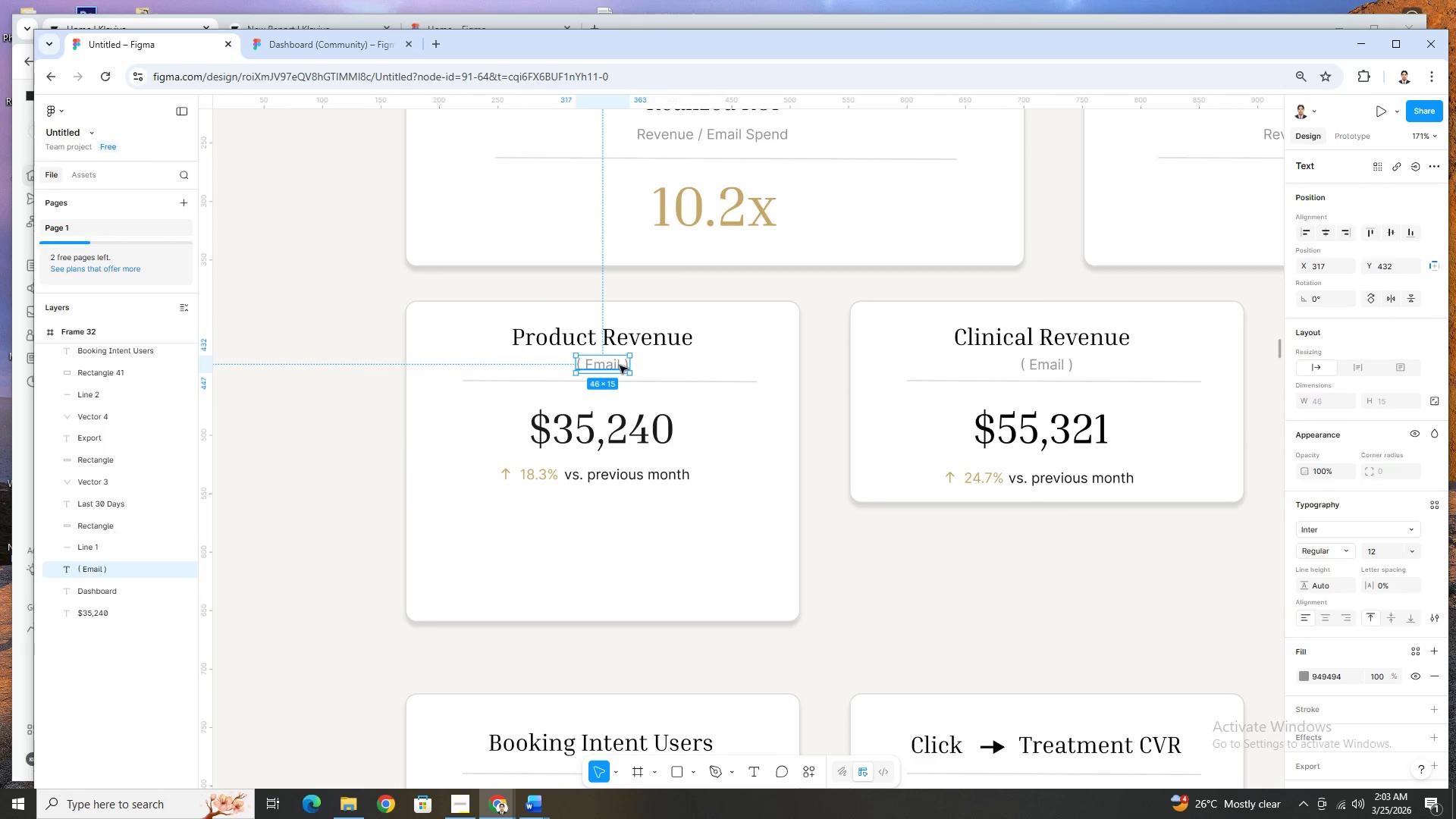 
key(Control+C)
 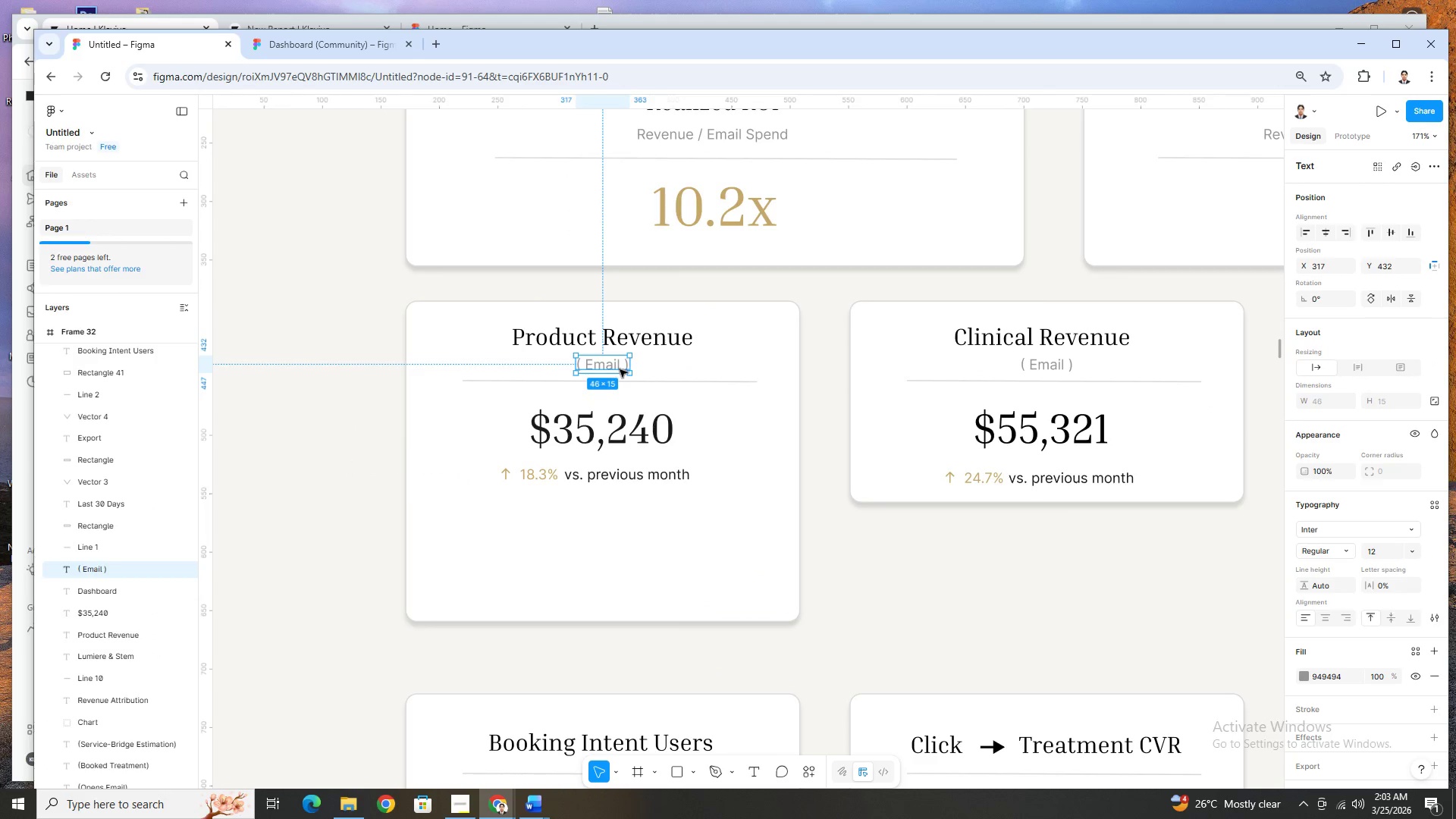 
key(Control+V)
 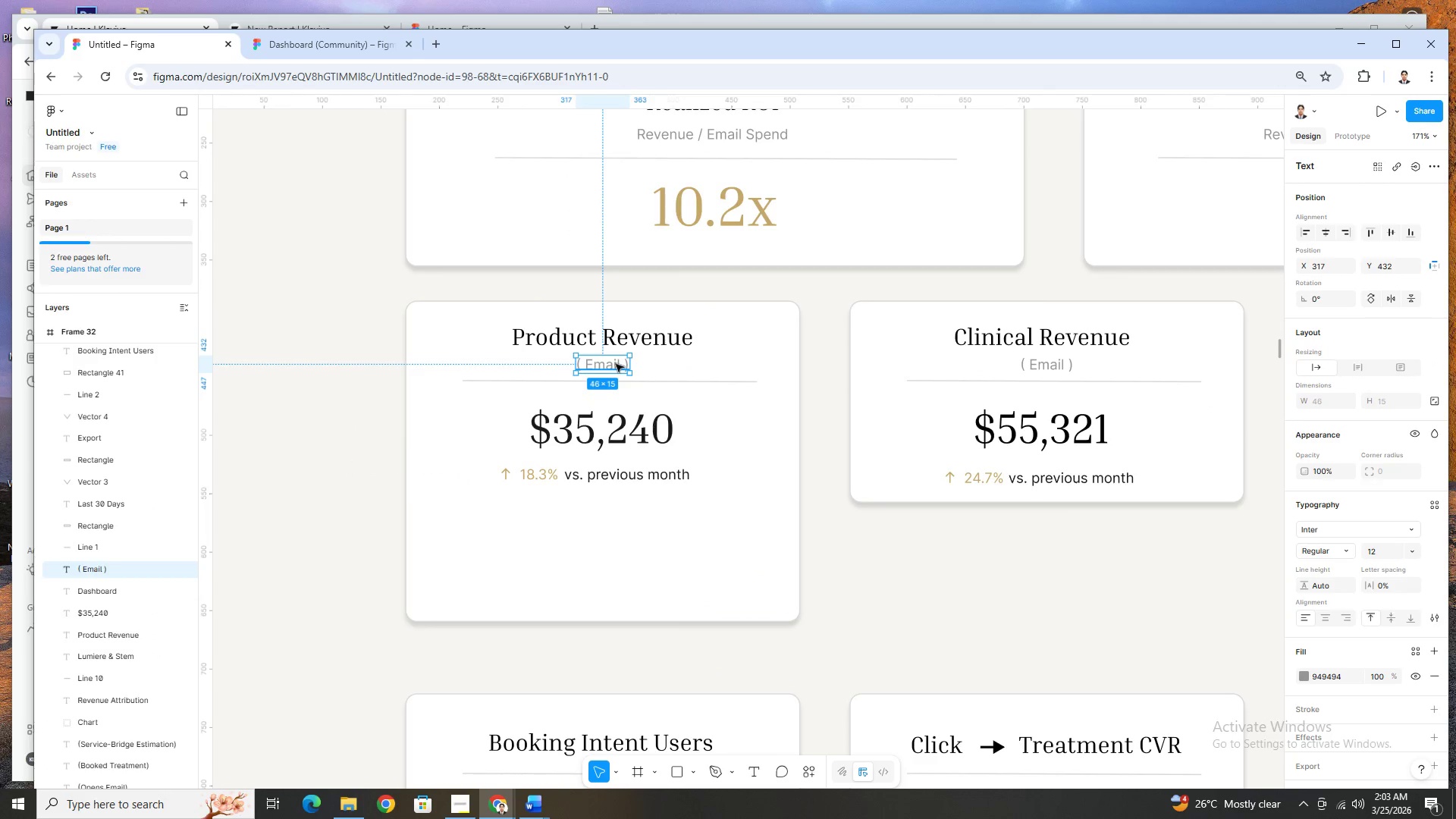 
left_click_drag(start_coordinate=[616, 364], to_coordinate=[495, 532])
 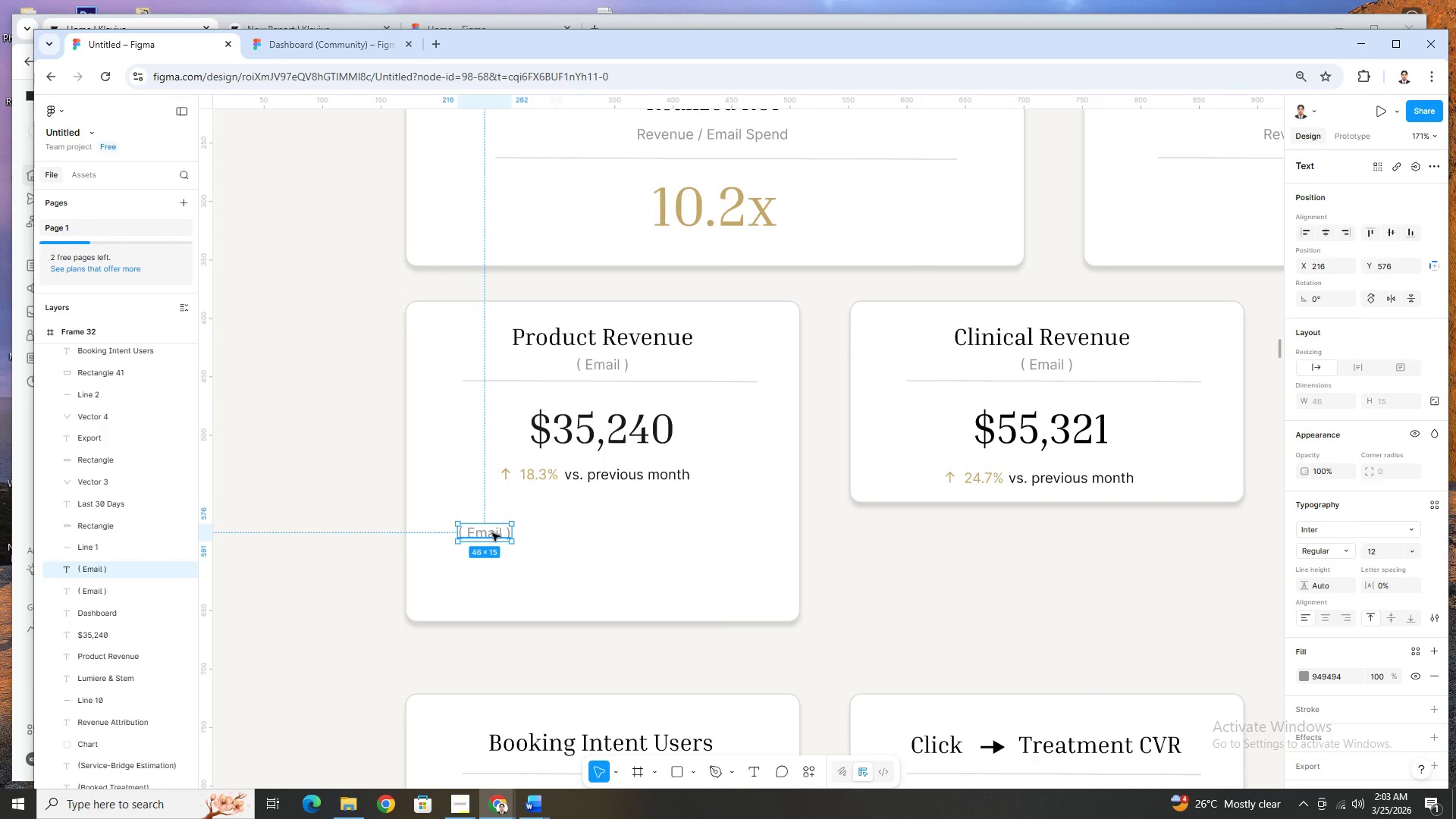 
double_click([492, 533])
 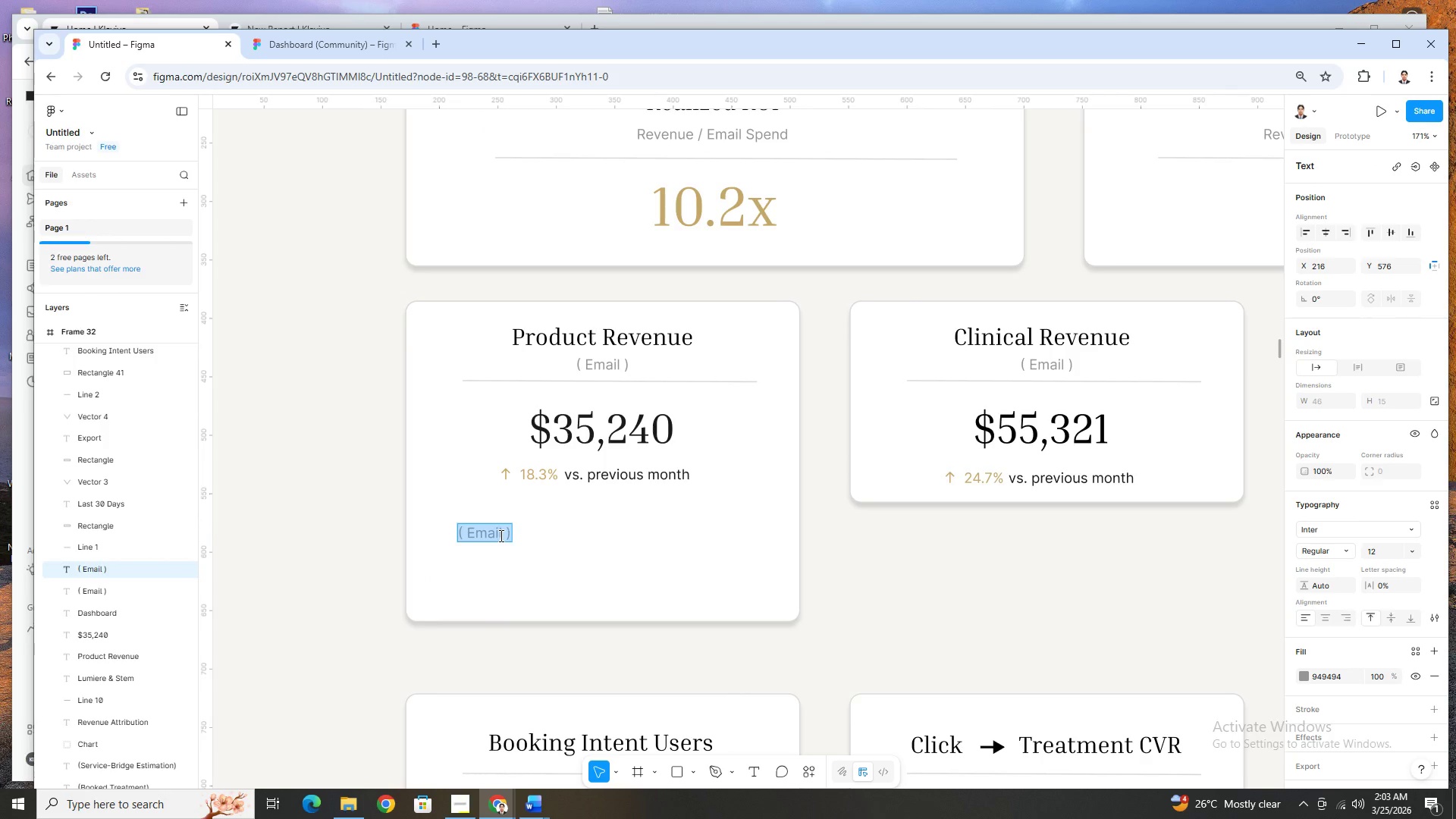 
left_click([502, 535])
 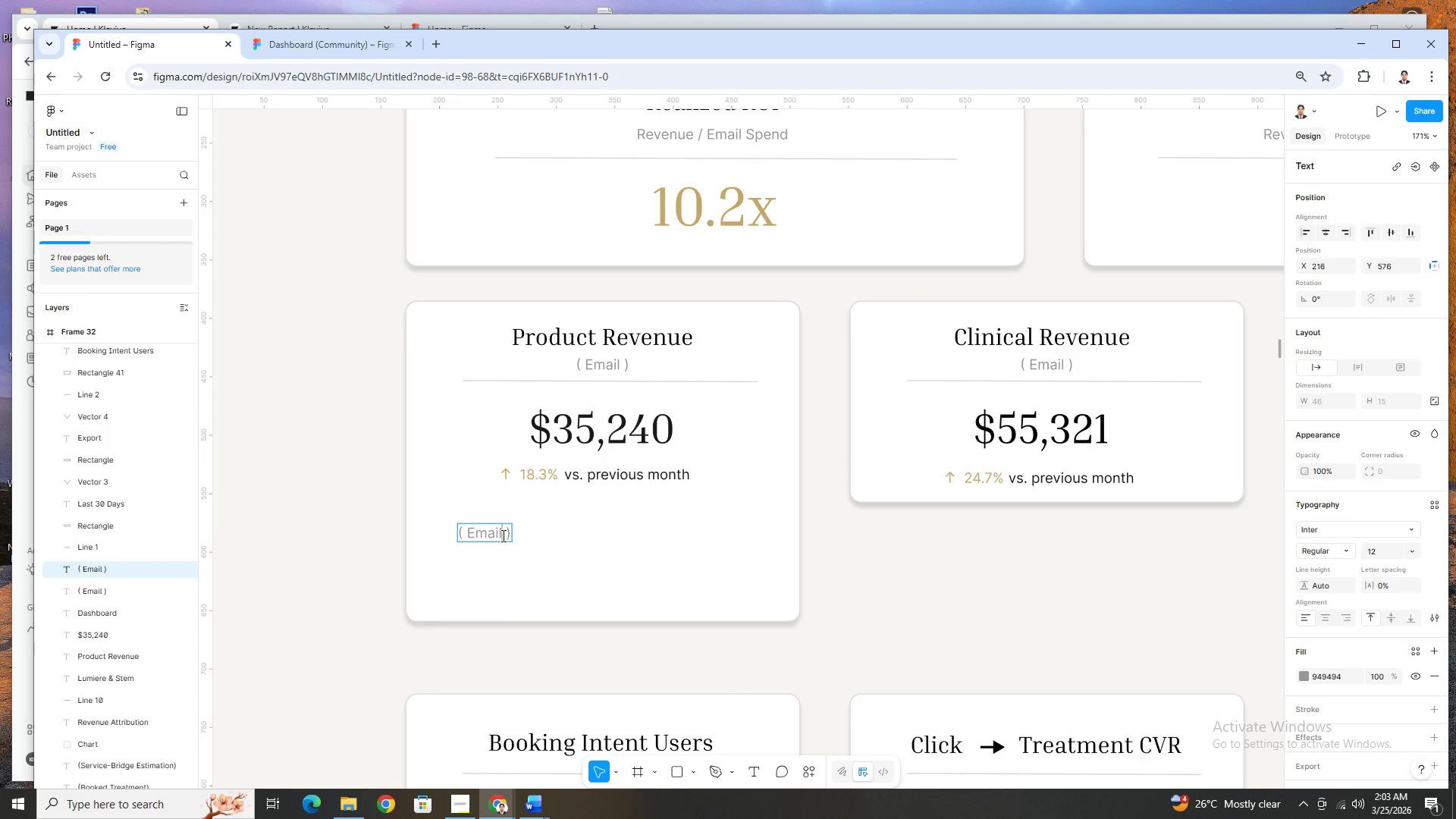 
left_click_drag(start_coordinate=[502, 535], to_coordinate=[472, 534])
 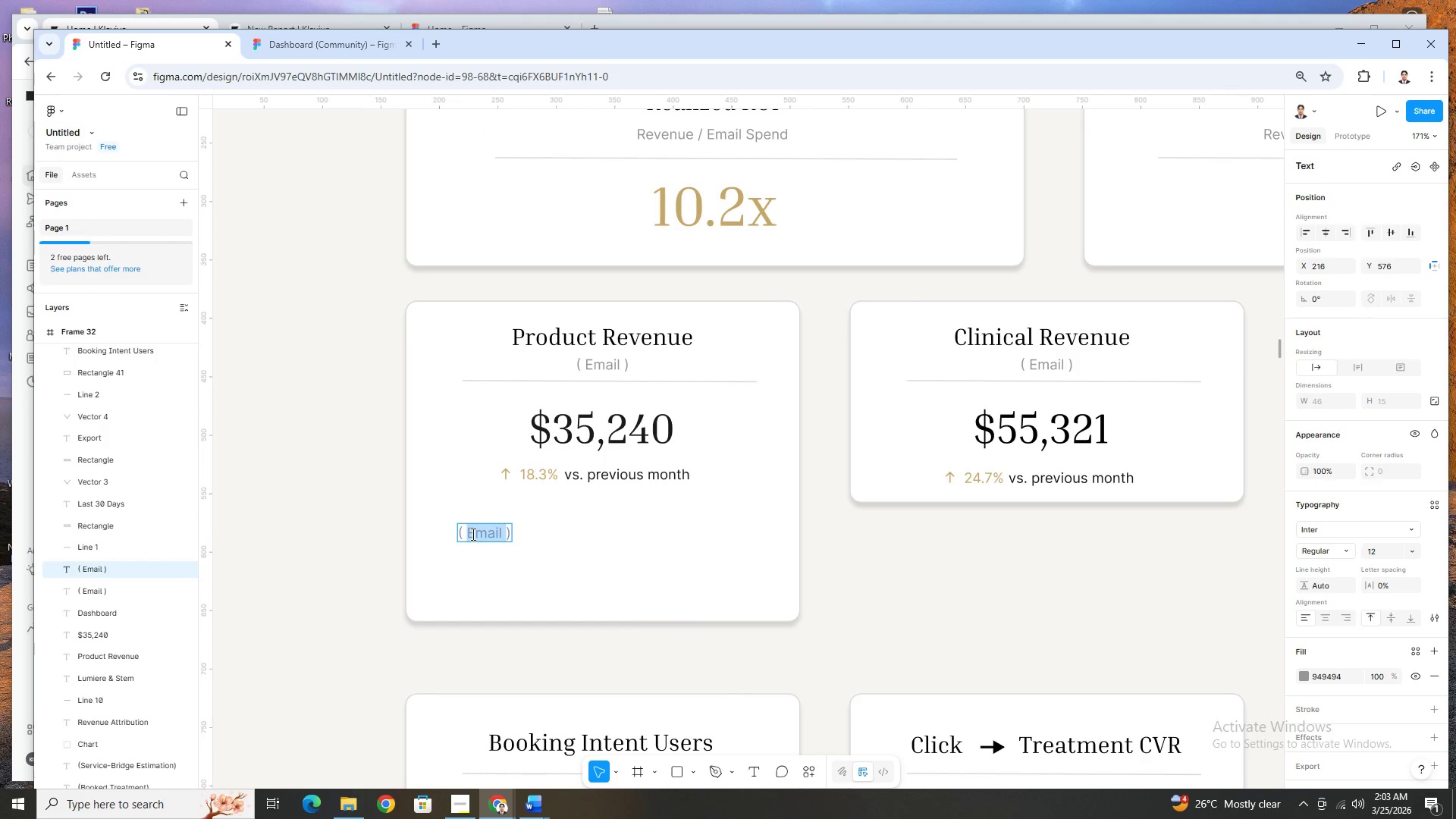 
type(Flows)
 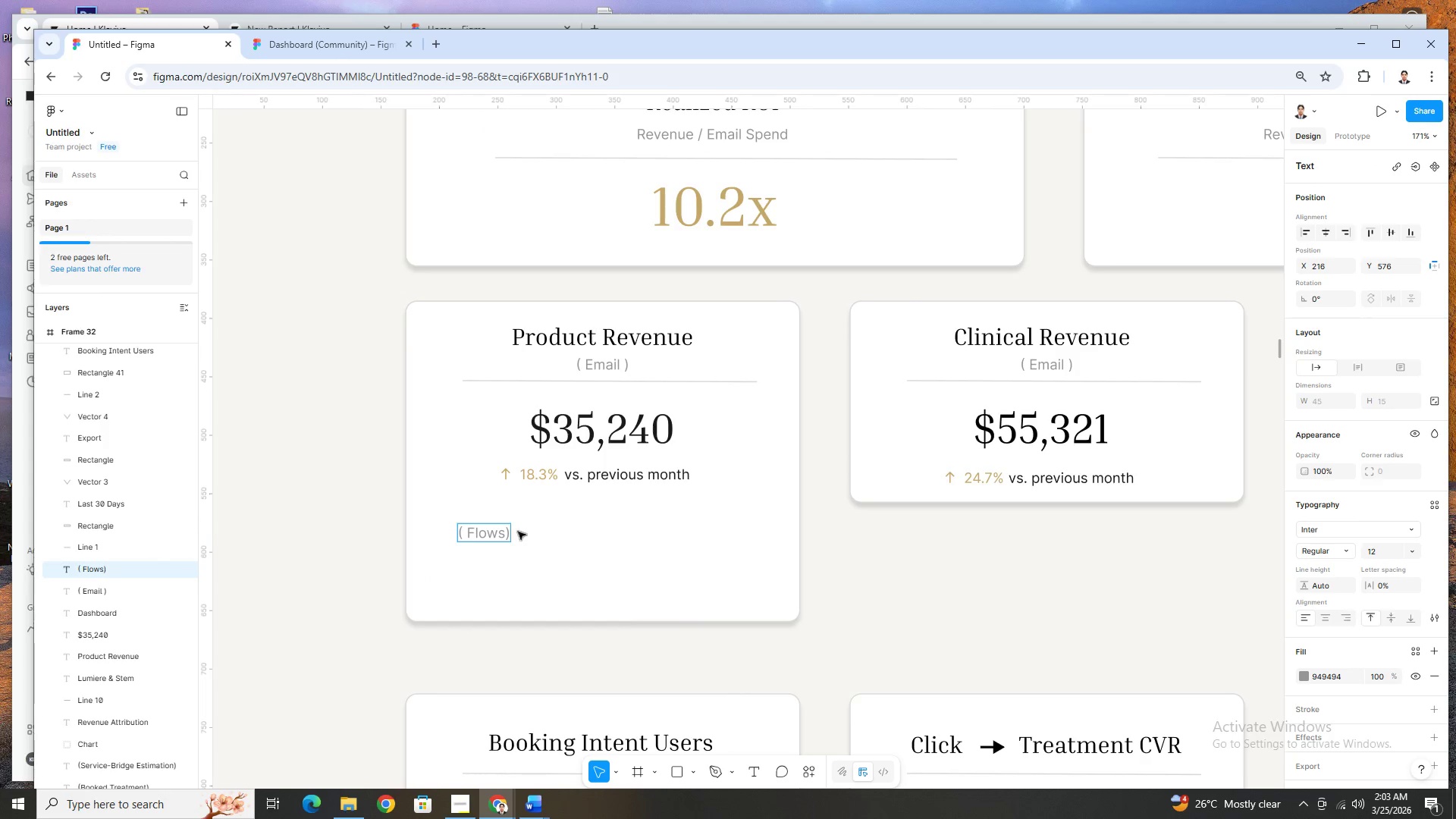 
left_click([533, 536])
 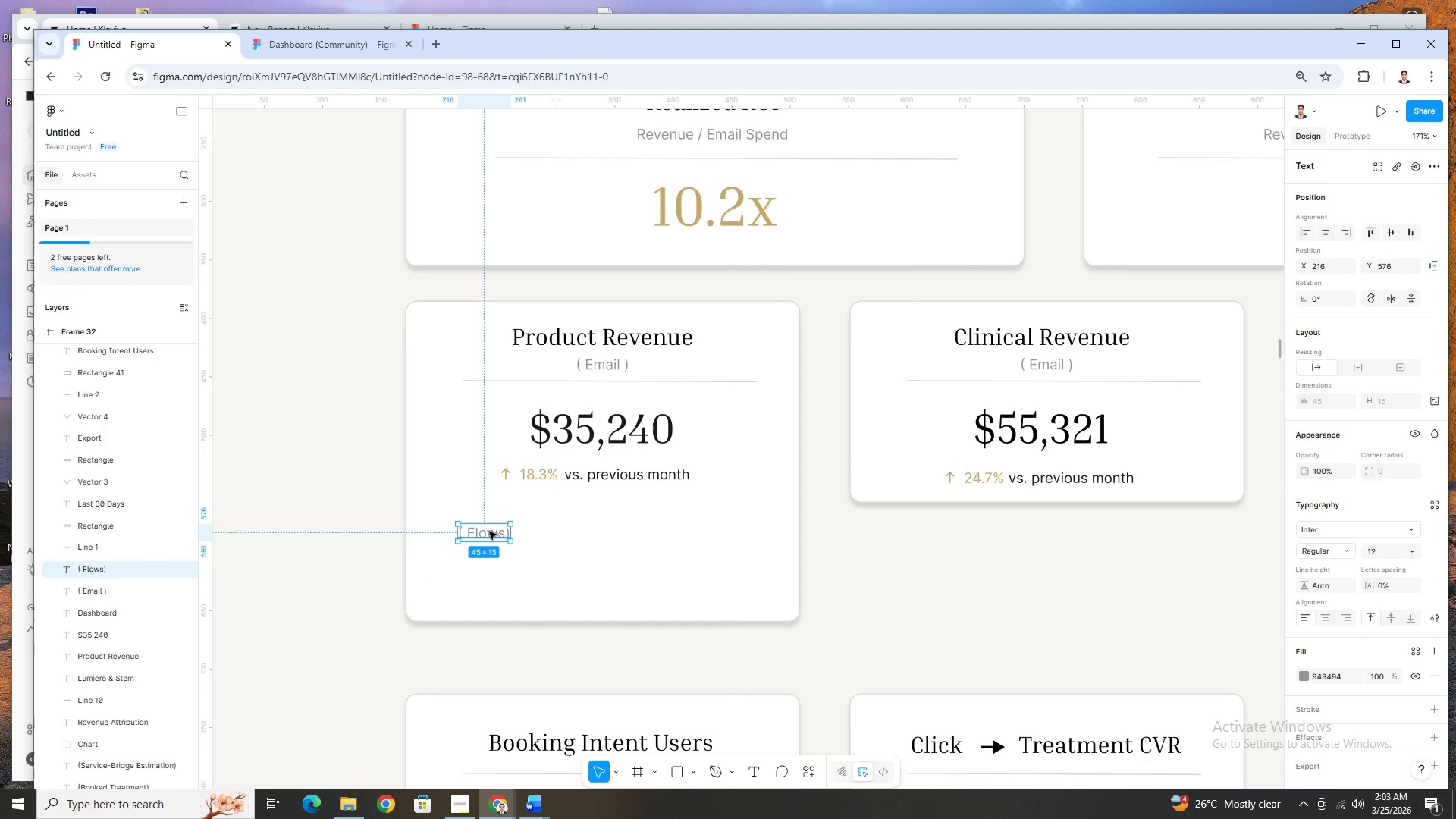 
left_click([489, 532])
 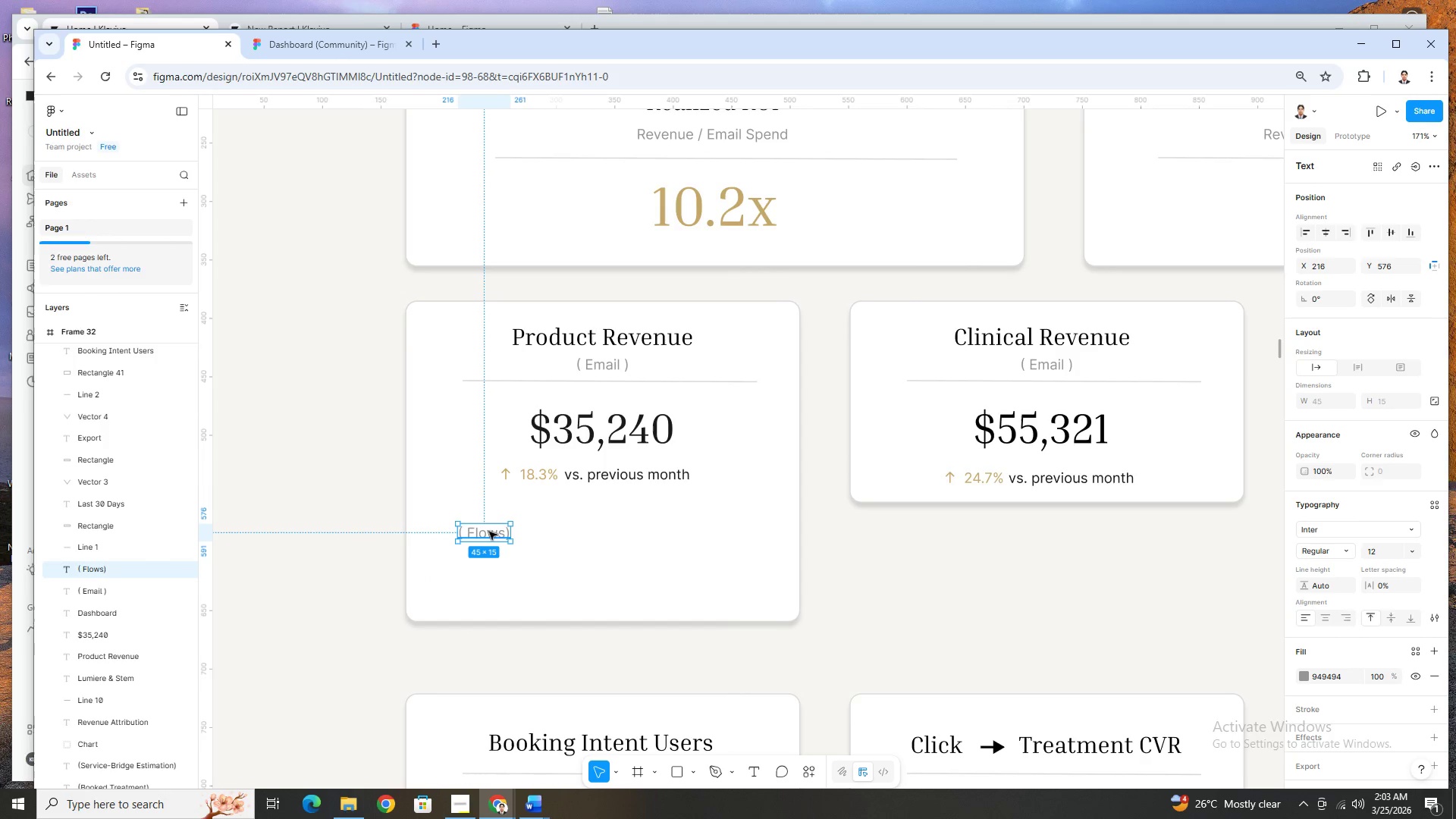 
key(Control+C)
 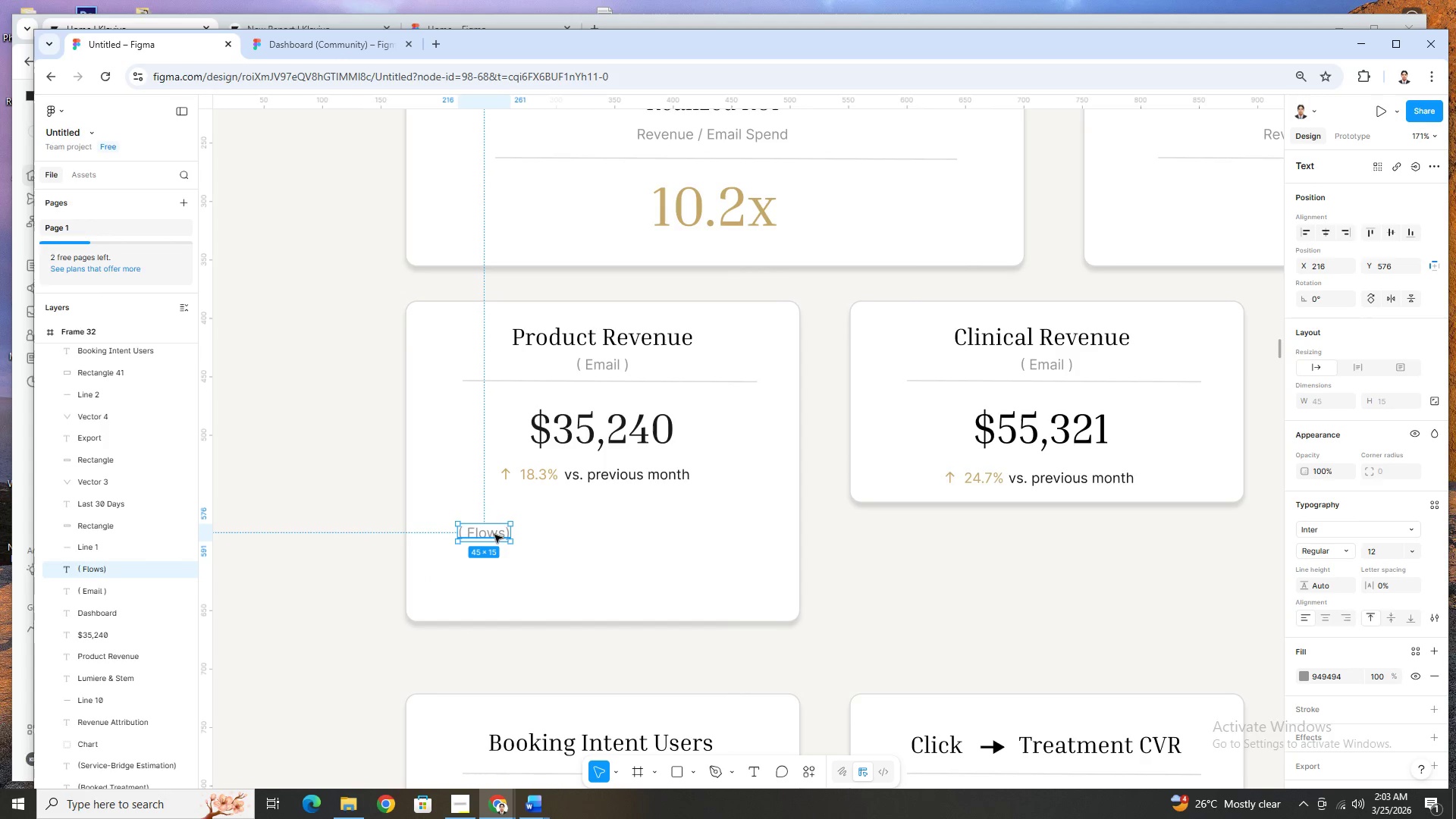 
key(Control+V)
 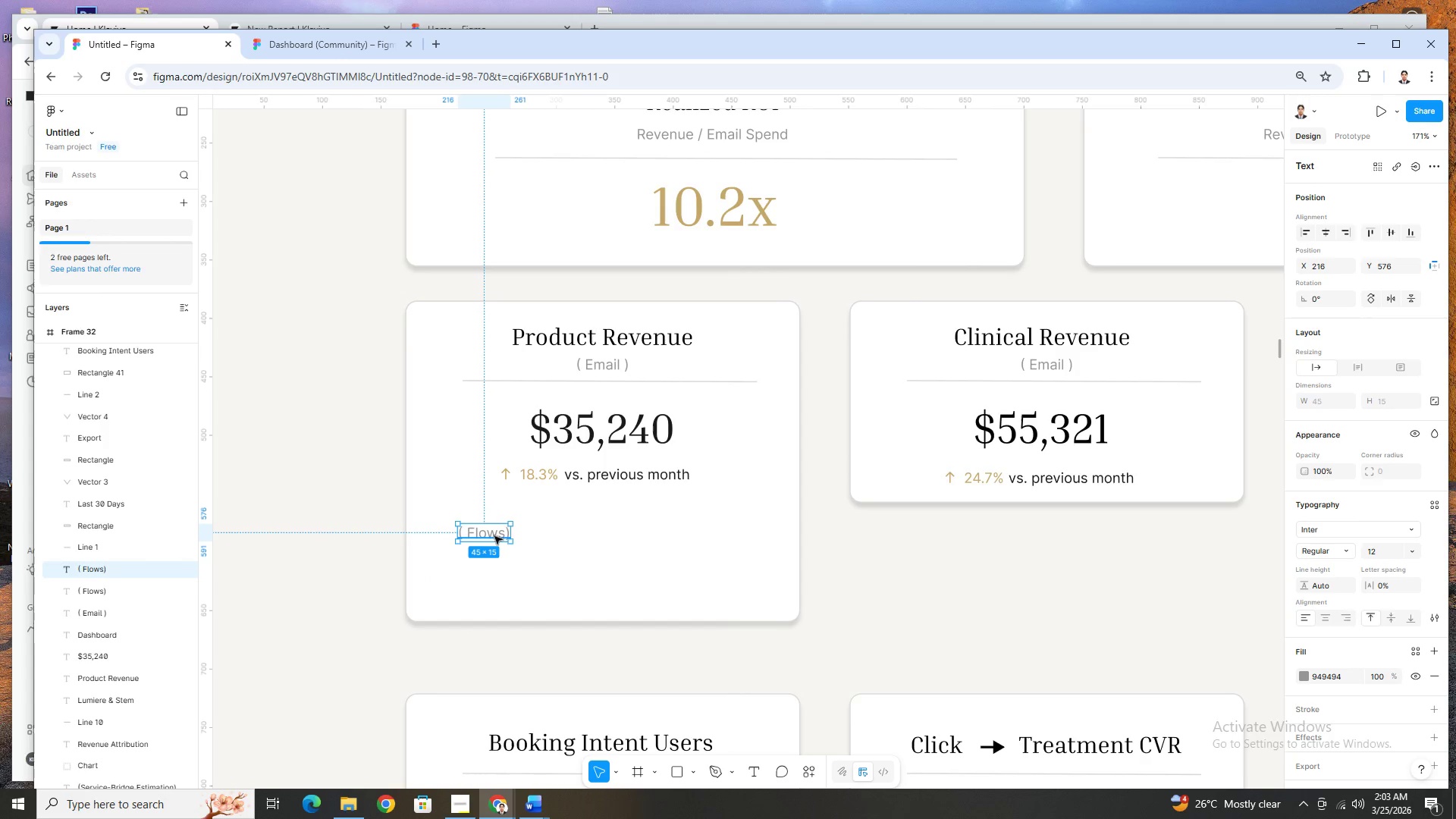 
left_click_drag(start_coordinate=[494, 536], to_coordinate=[700, 533])
 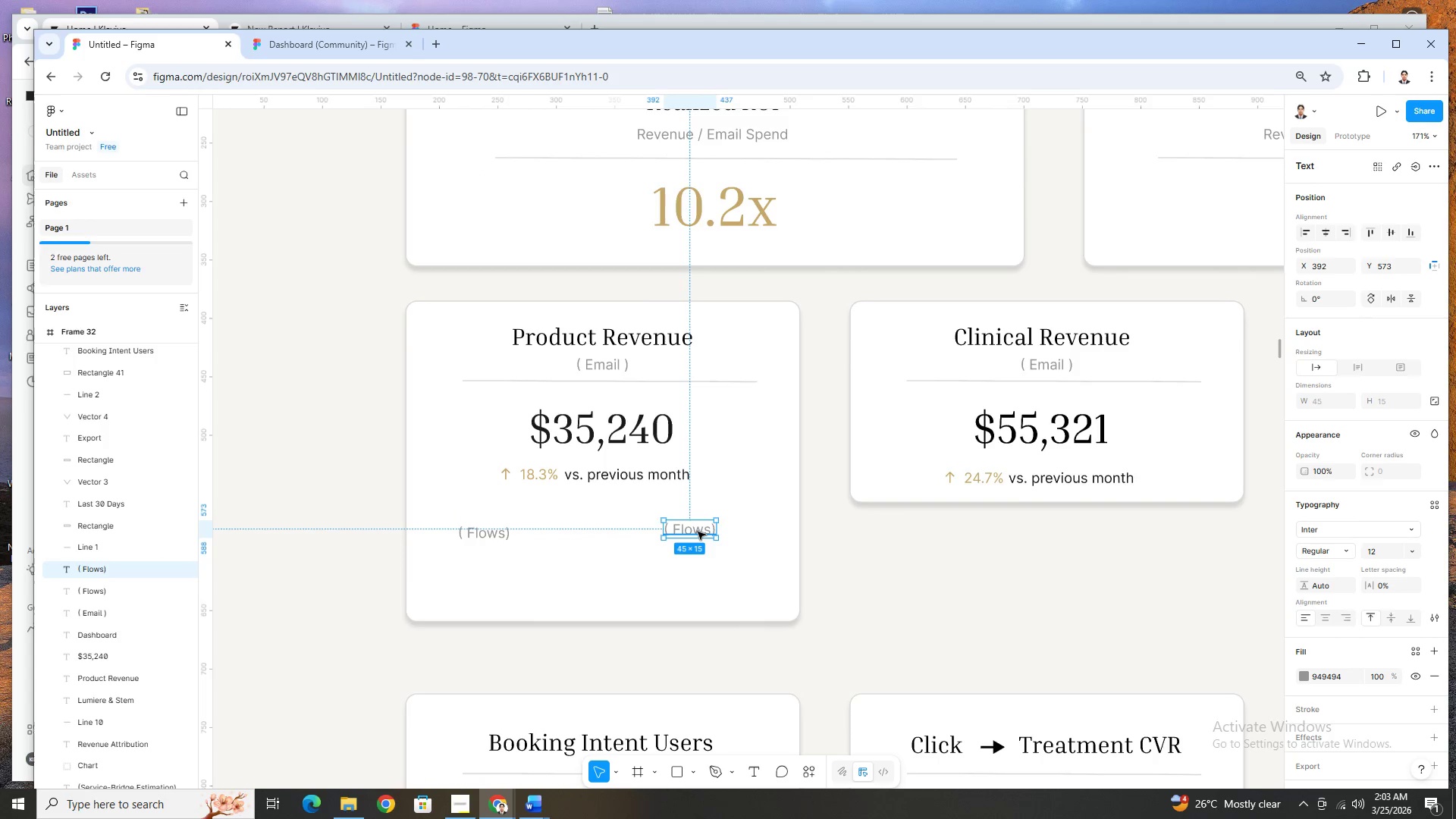 
double_click([698, 532])
 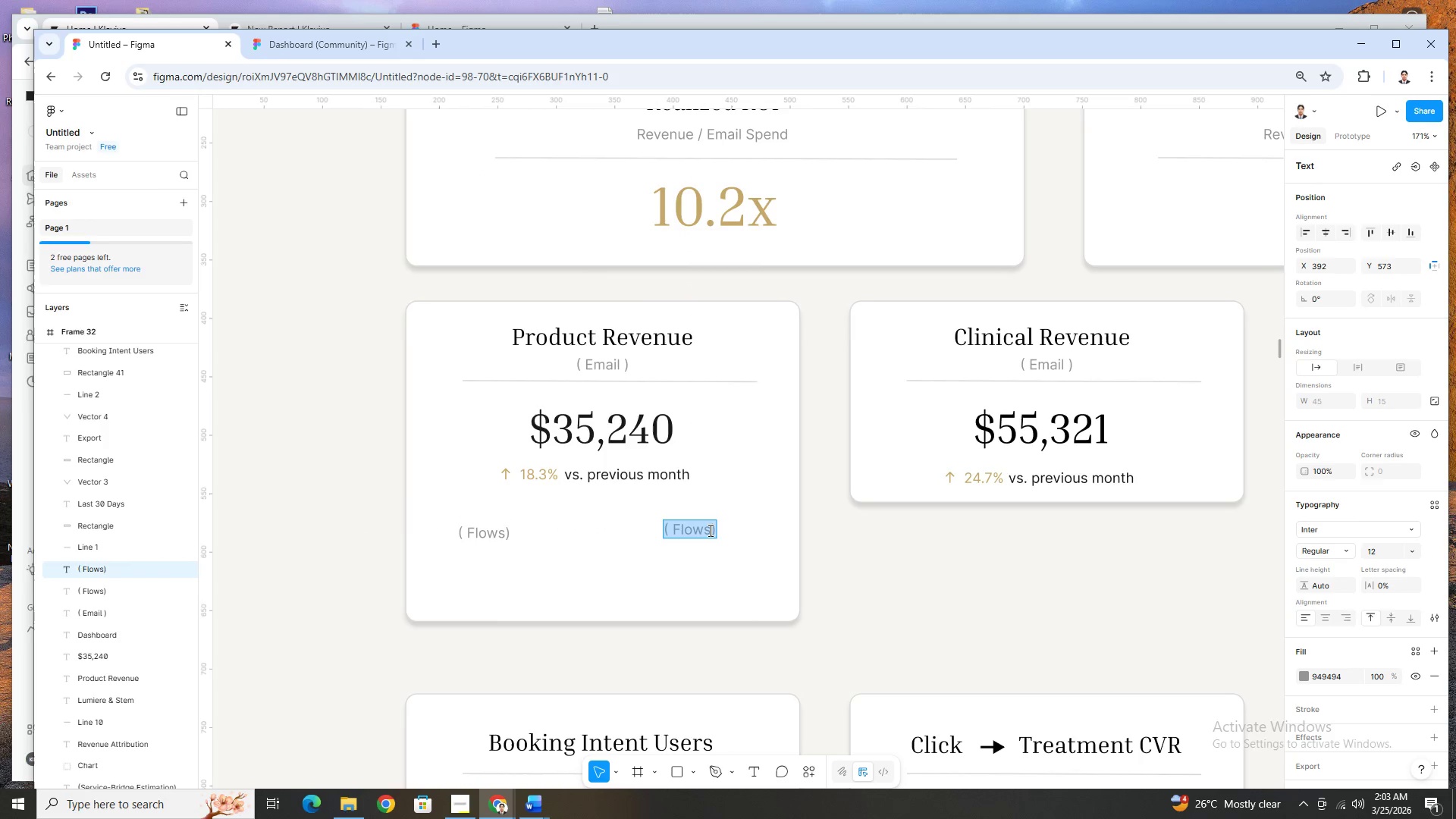 
triple_click([709, 530])
 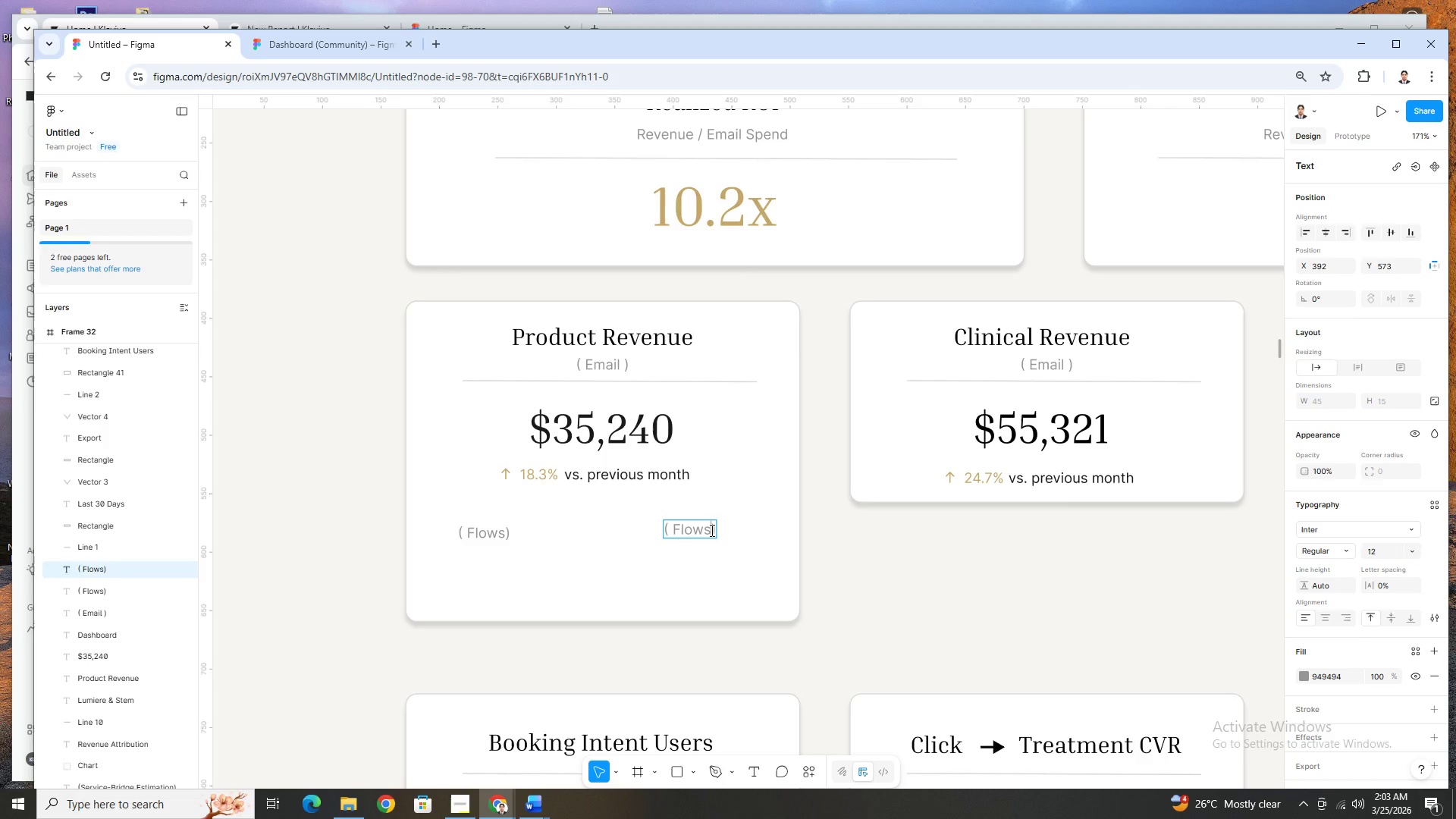 
left_click_drag(start_coordinate=[711, 530], to_coordinate=[670, 530])
 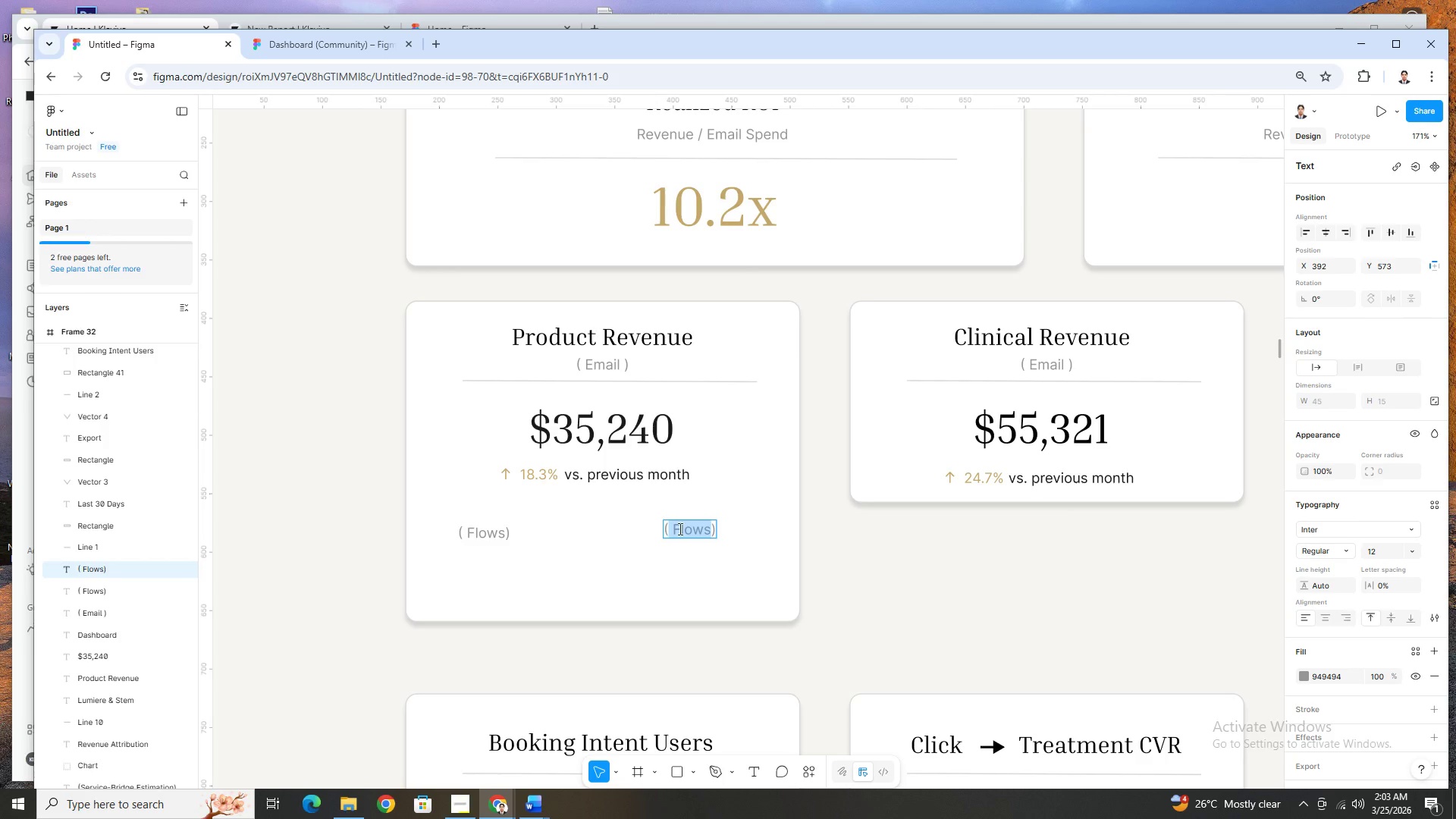 
type(Campaigns)
 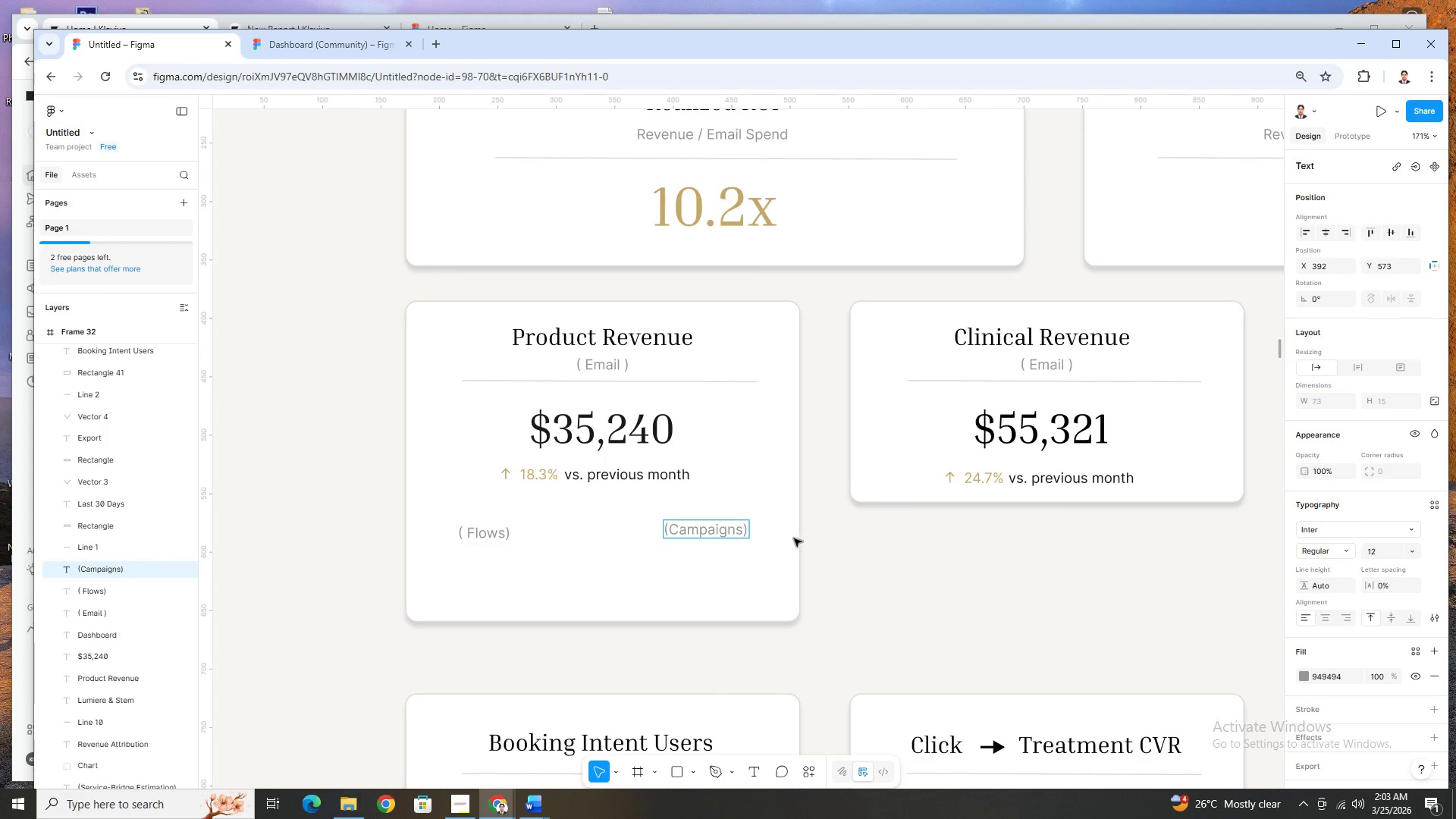 
left_click([878, 544])
 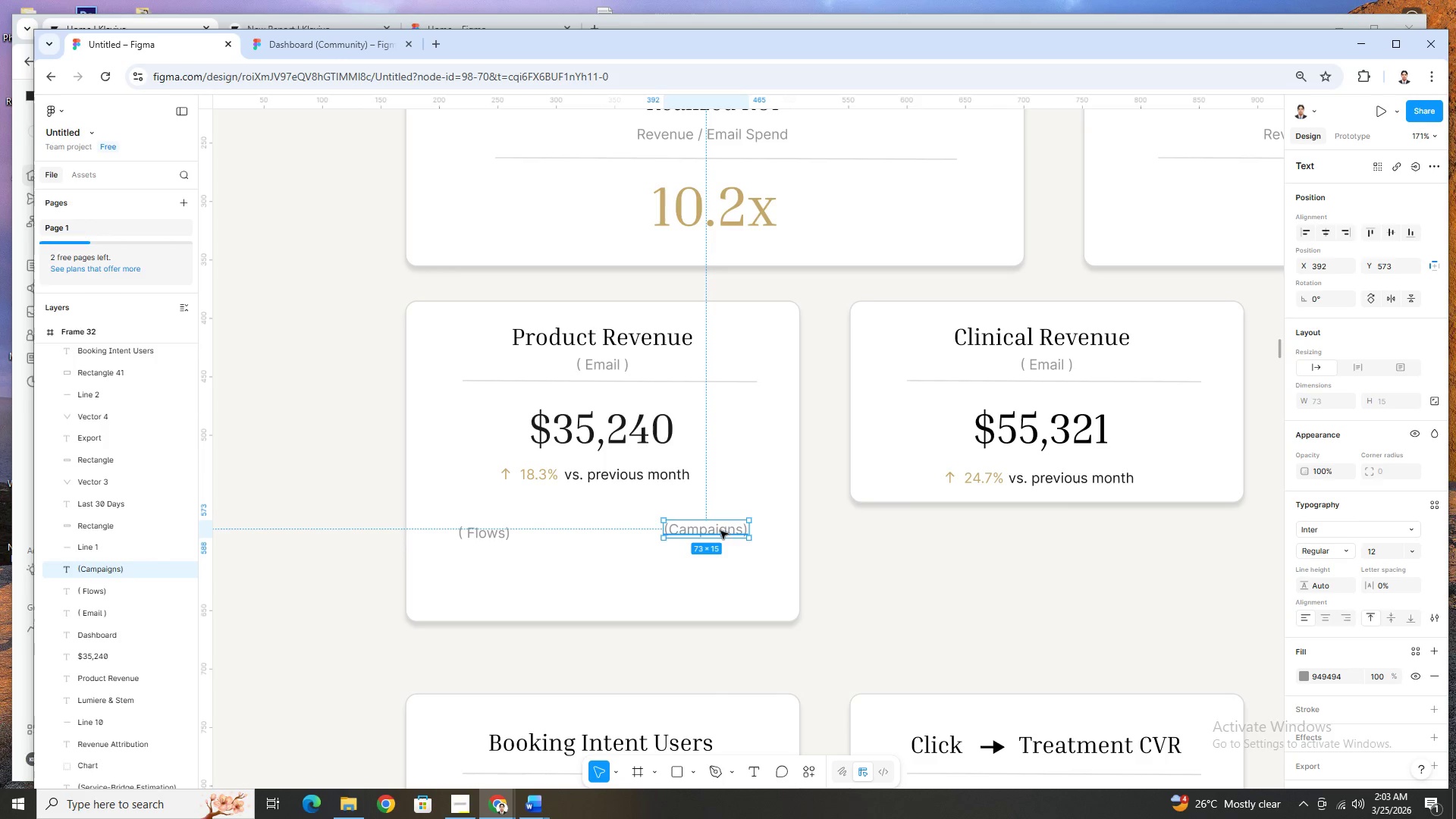 
left_click_drag(start_coordinate=[723, 529], to_coordinate=[714, 531])
 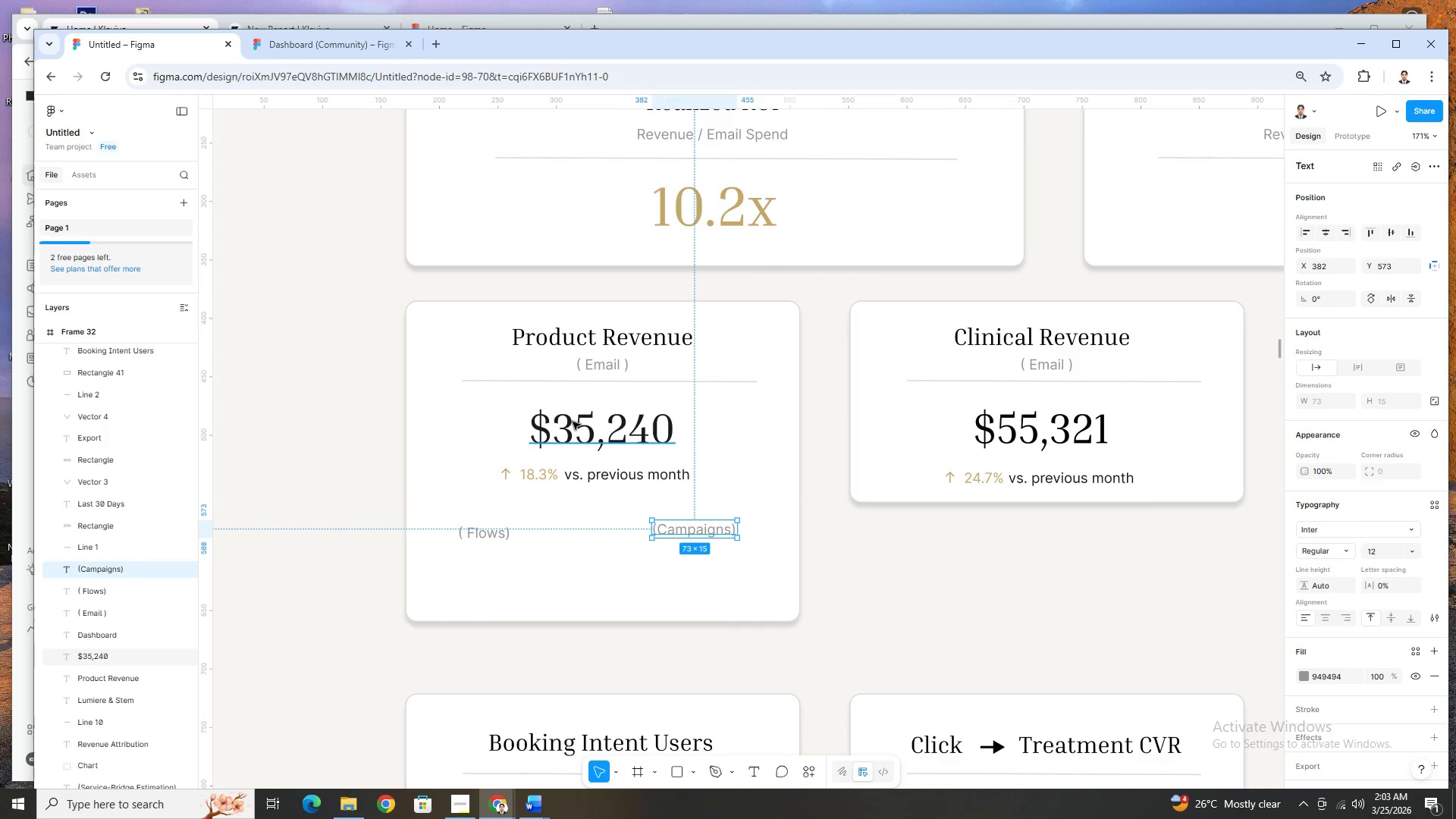 
left_click([572, 421])
 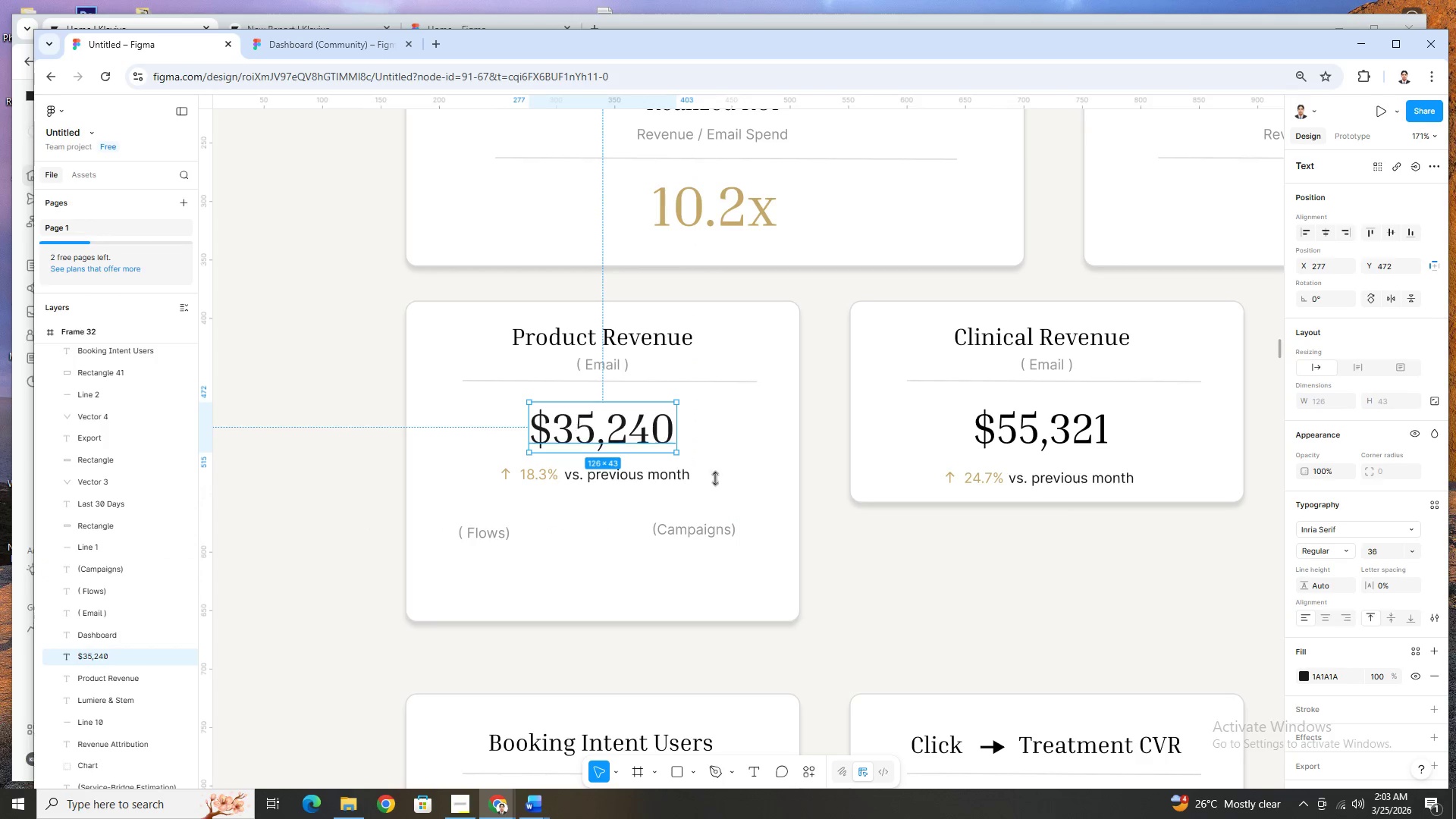 
key(Control+C)
 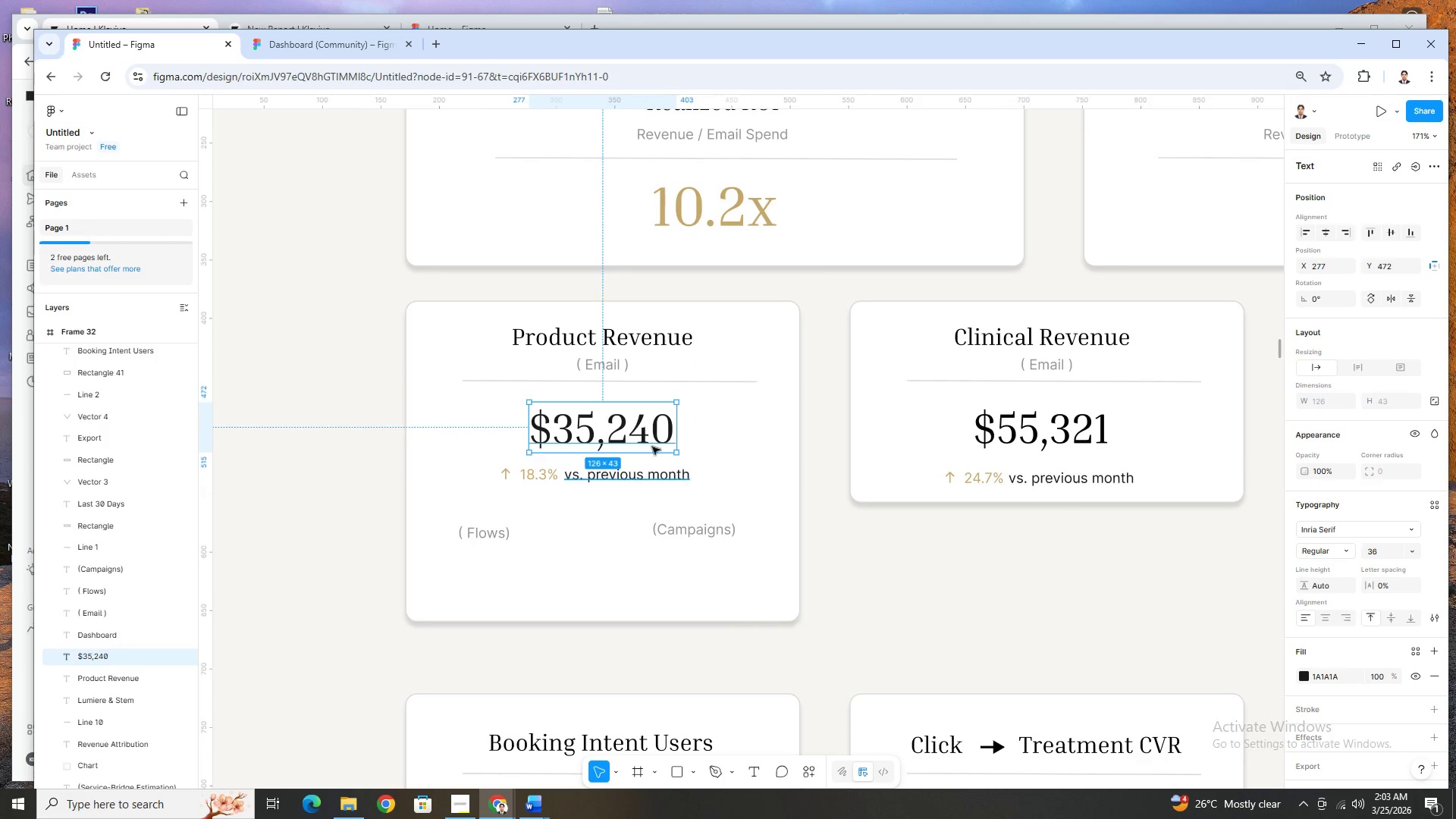 
key(Control+V)
 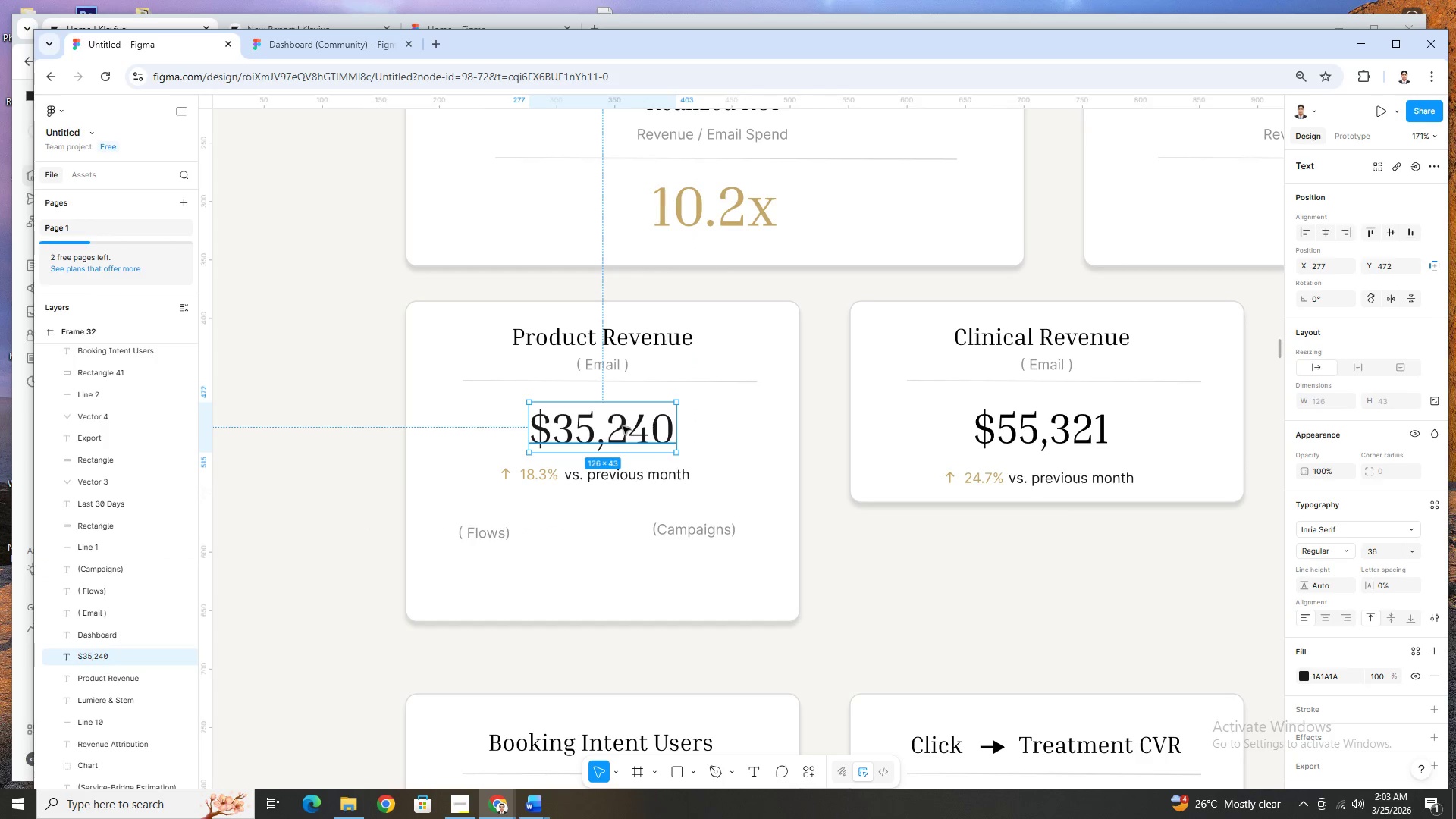 
left_click_drag(start_coordinate=[622, 426], to_coordinate=[543, 572])
 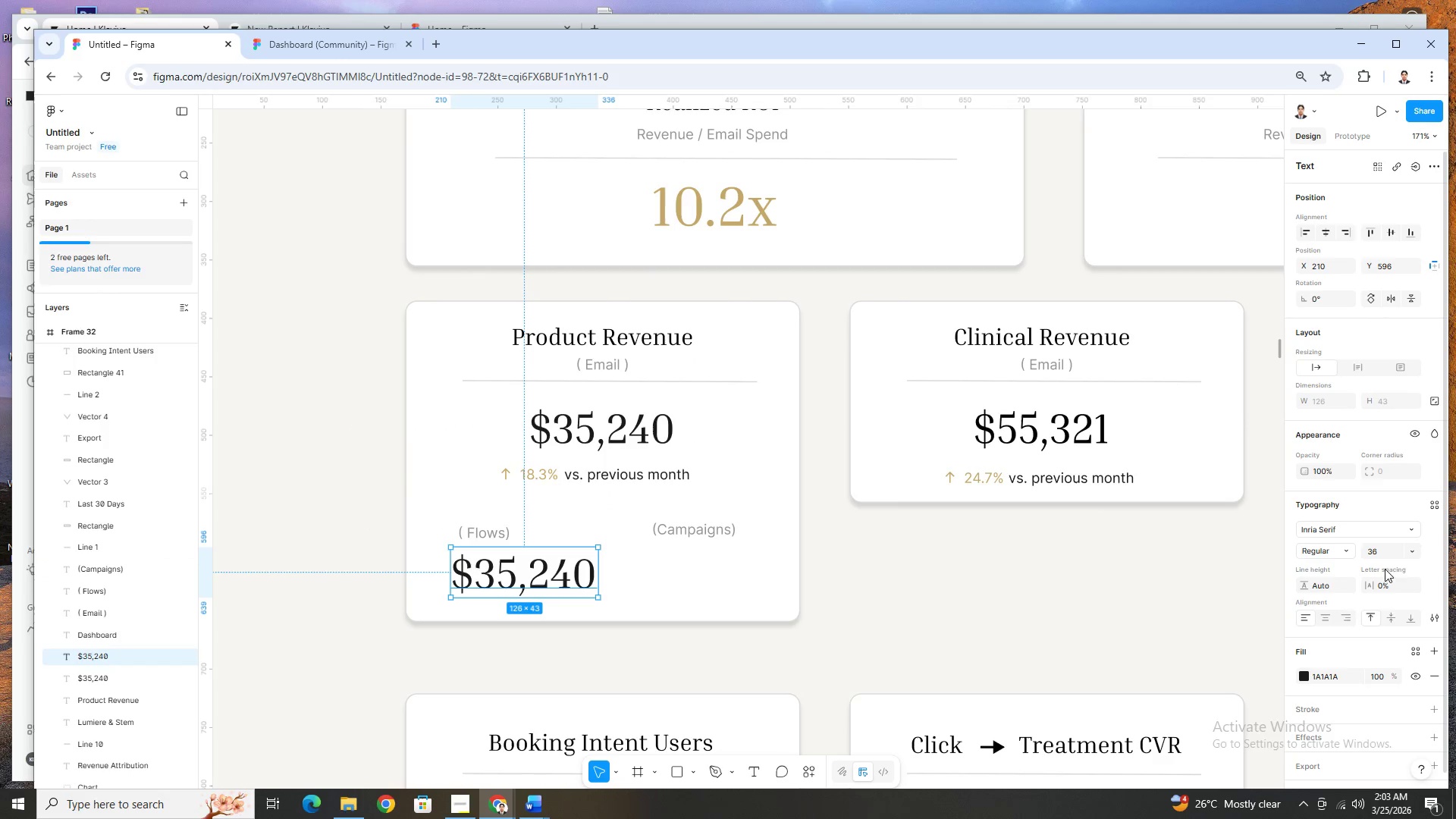 
left_click([1414, 553])
 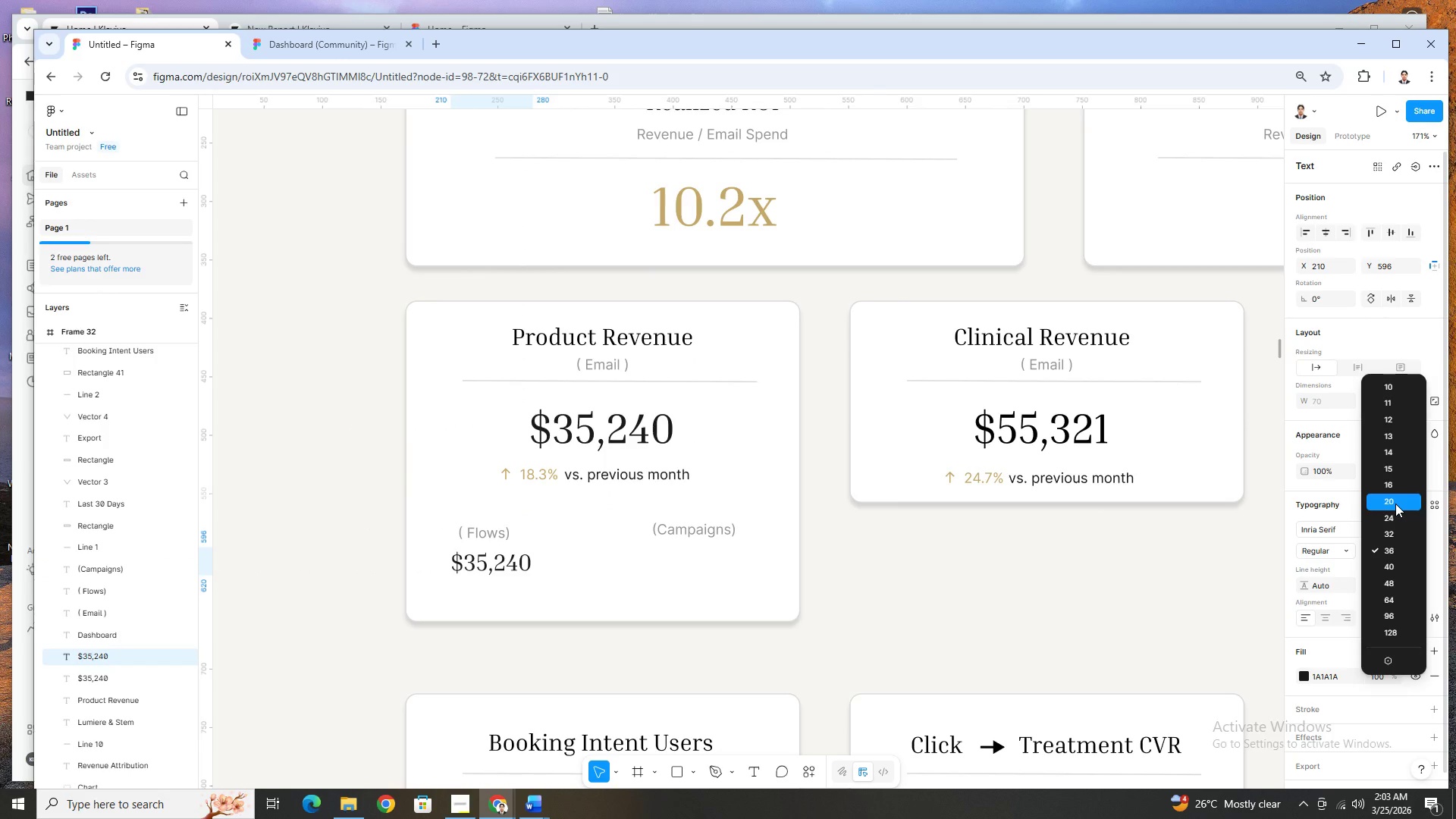 
left_click([1395, 504])
 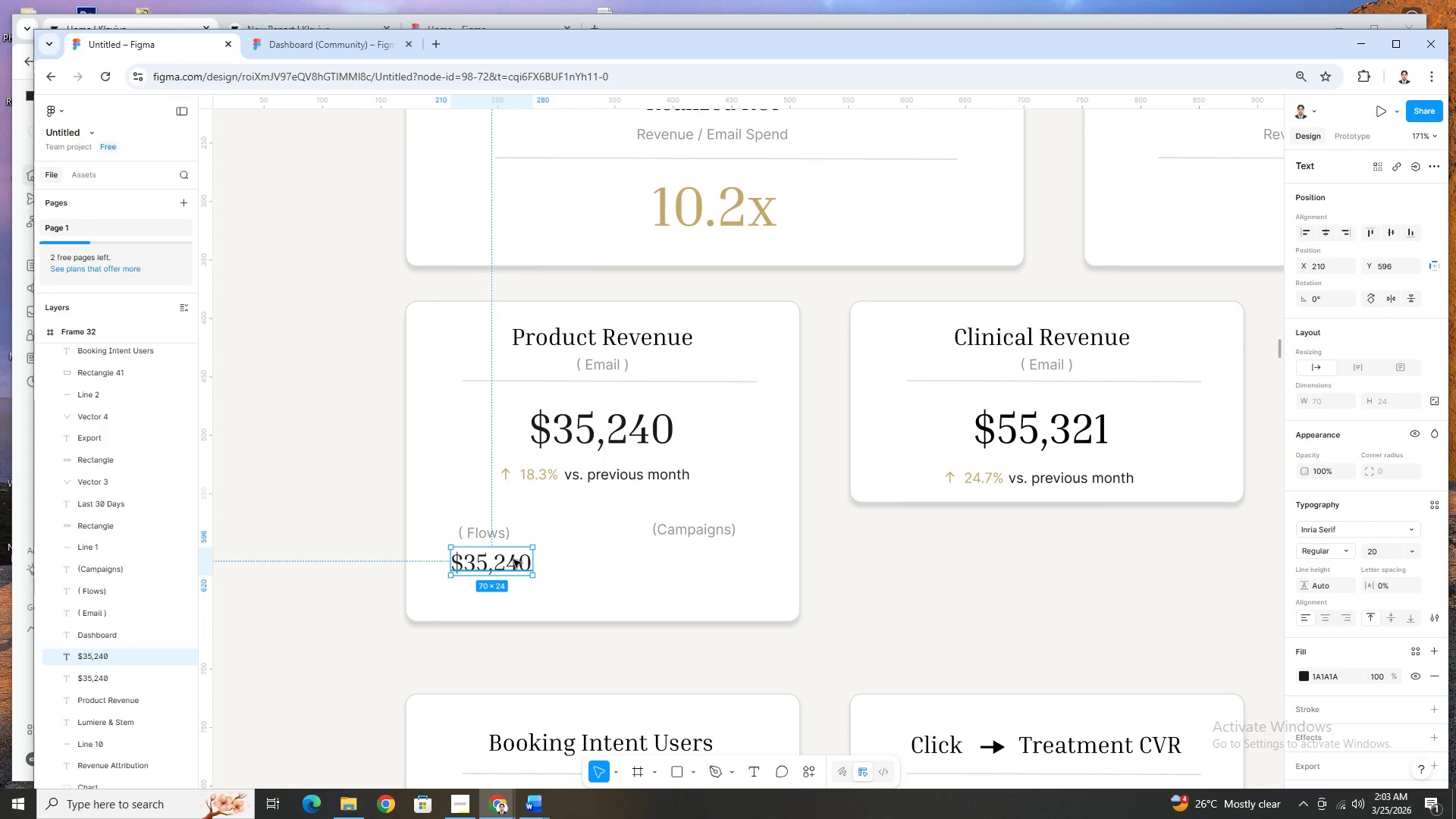 
left_click_drag(start_coordinate=[513, 564], to_coordinate=[509, 564])
 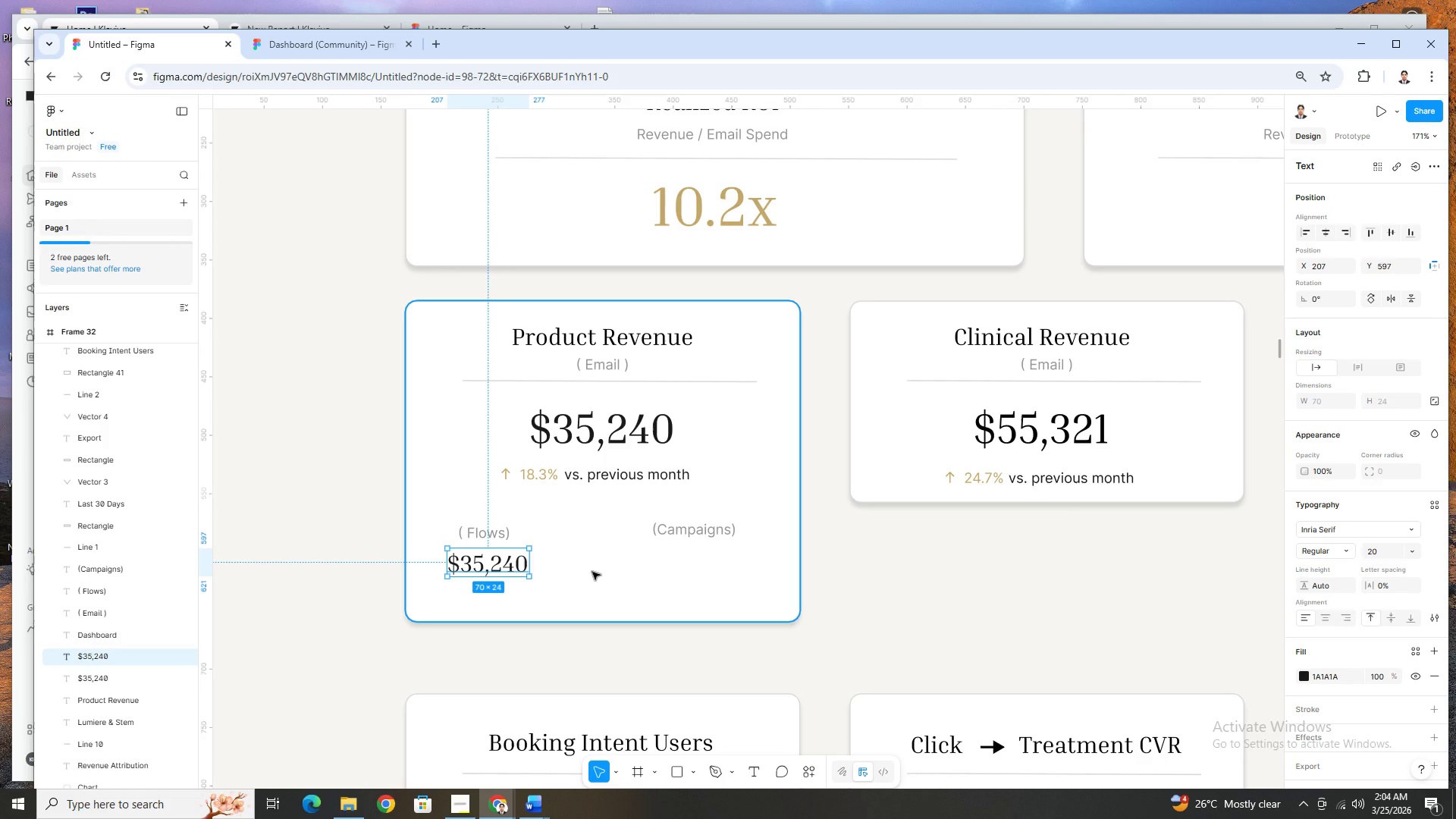 
wait(24.97)
 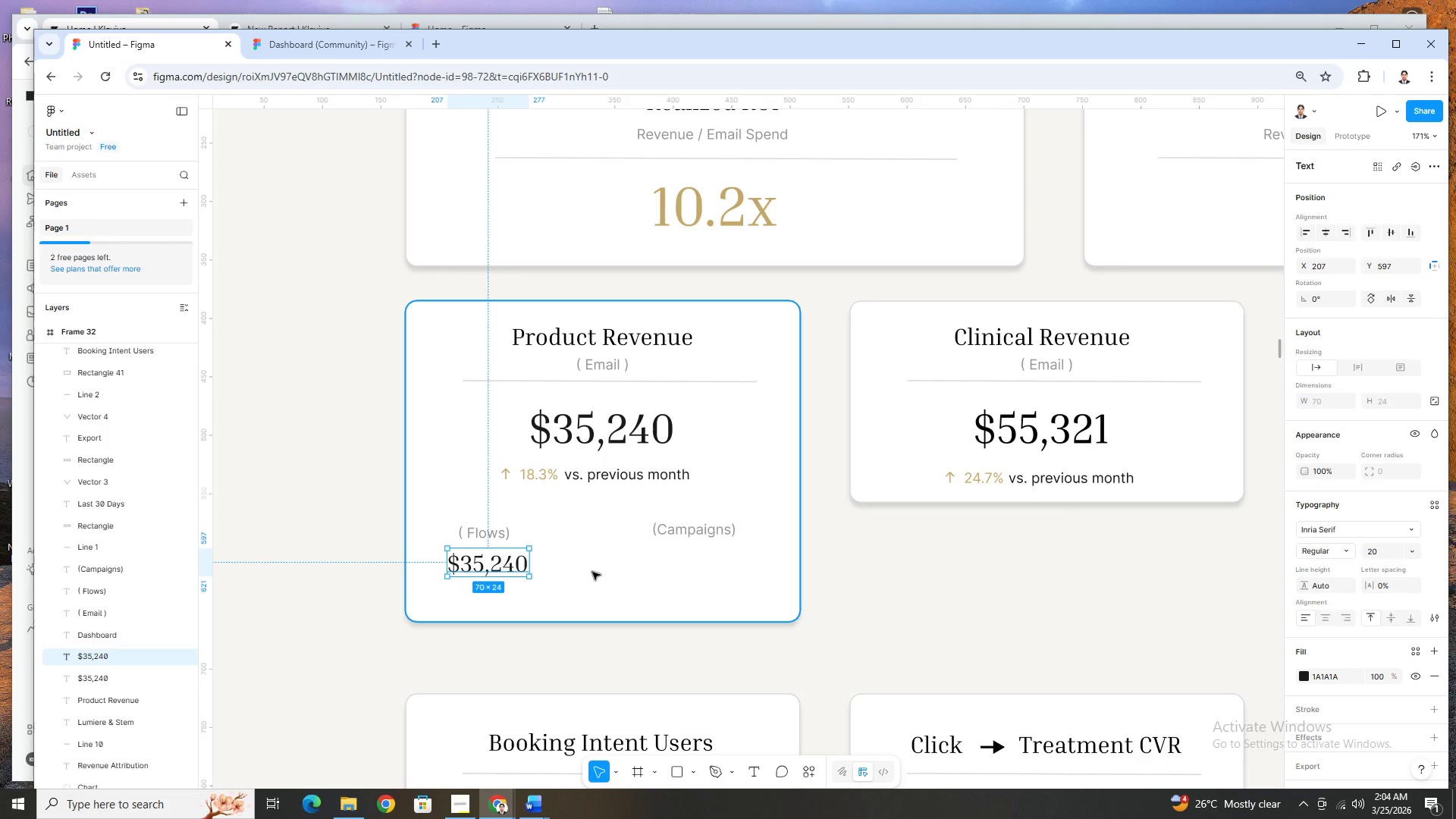 
double_click([490, 567])
 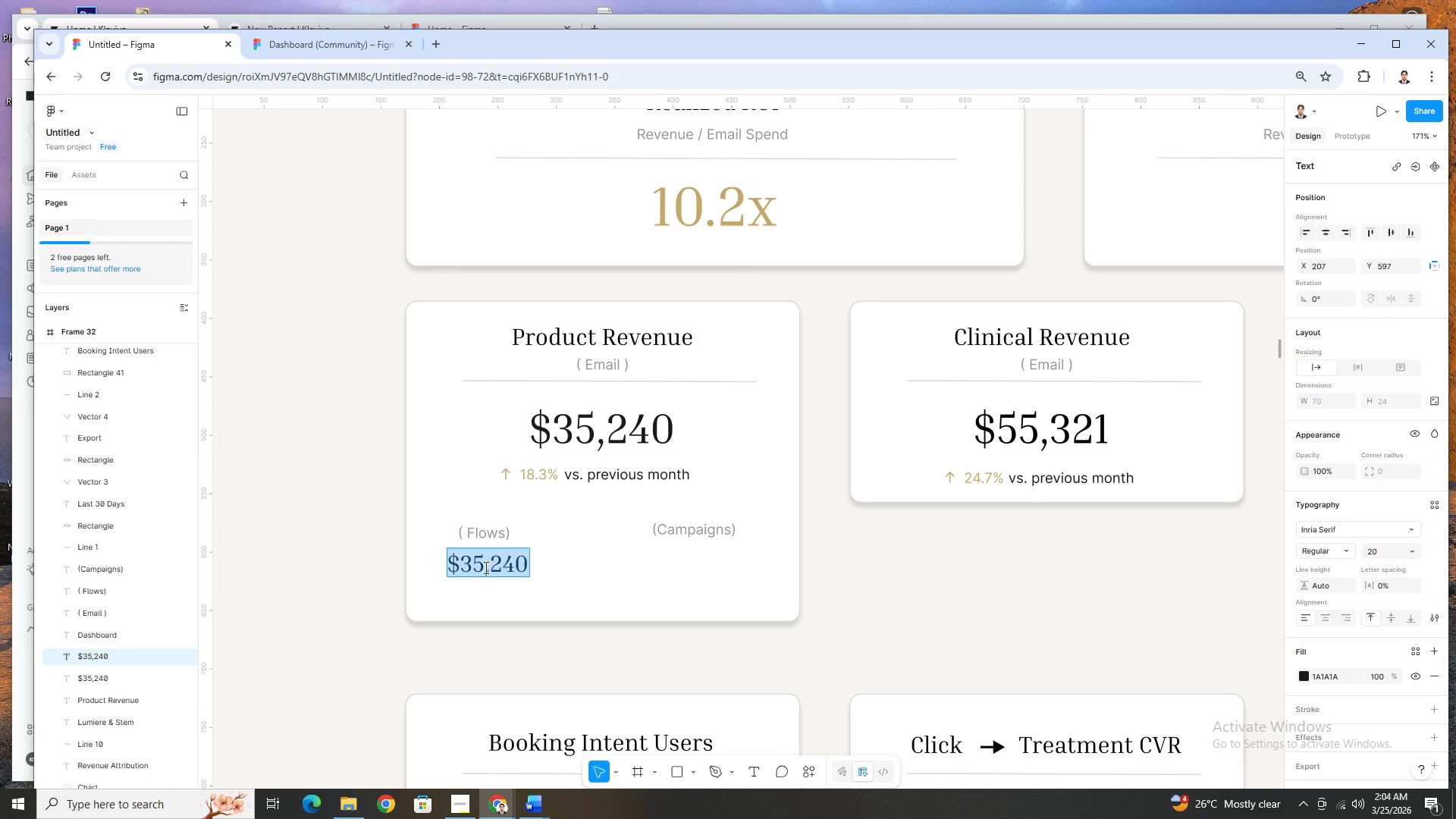 
left_click([482, 567])
 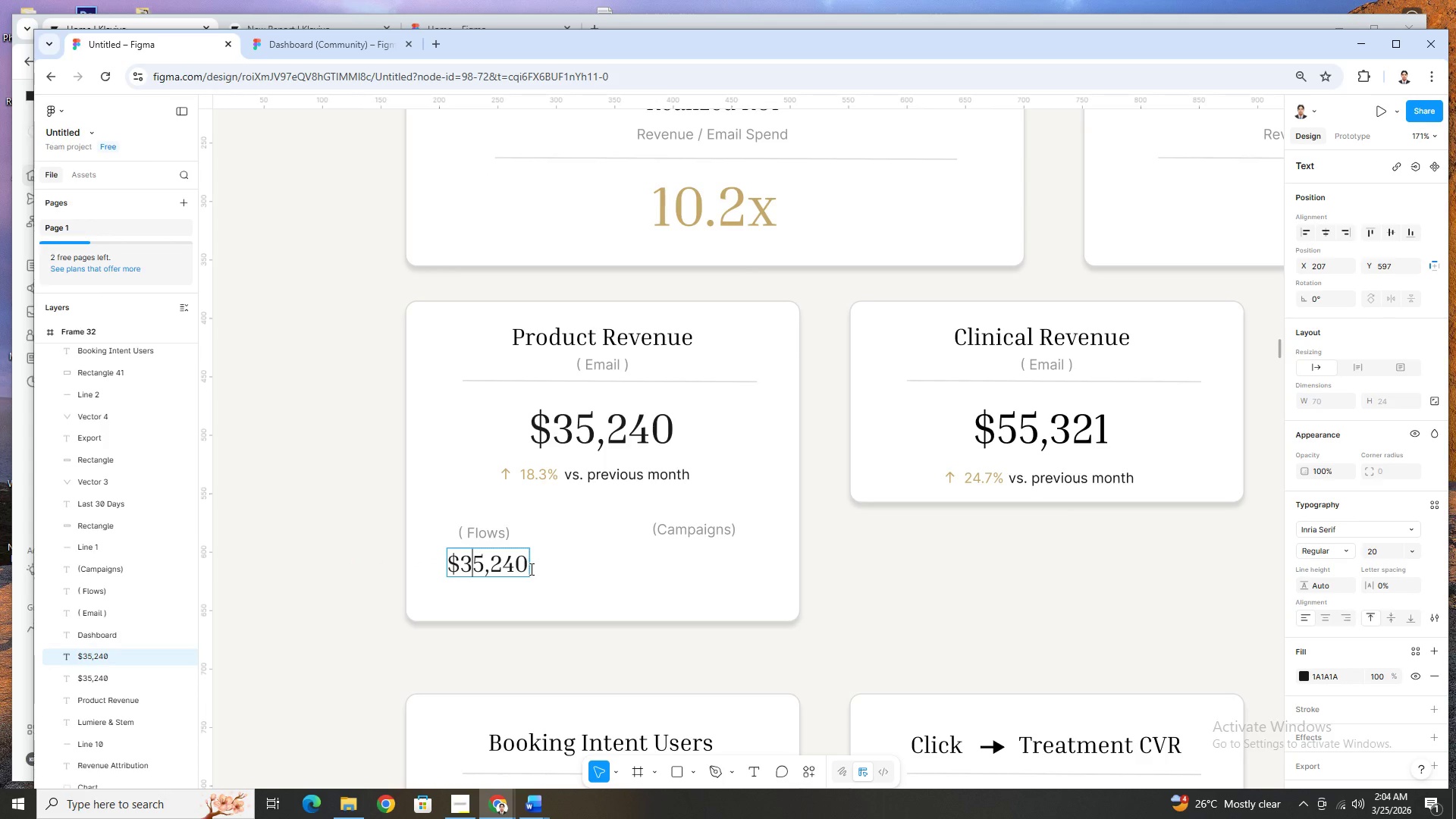 
key(Backspace)
 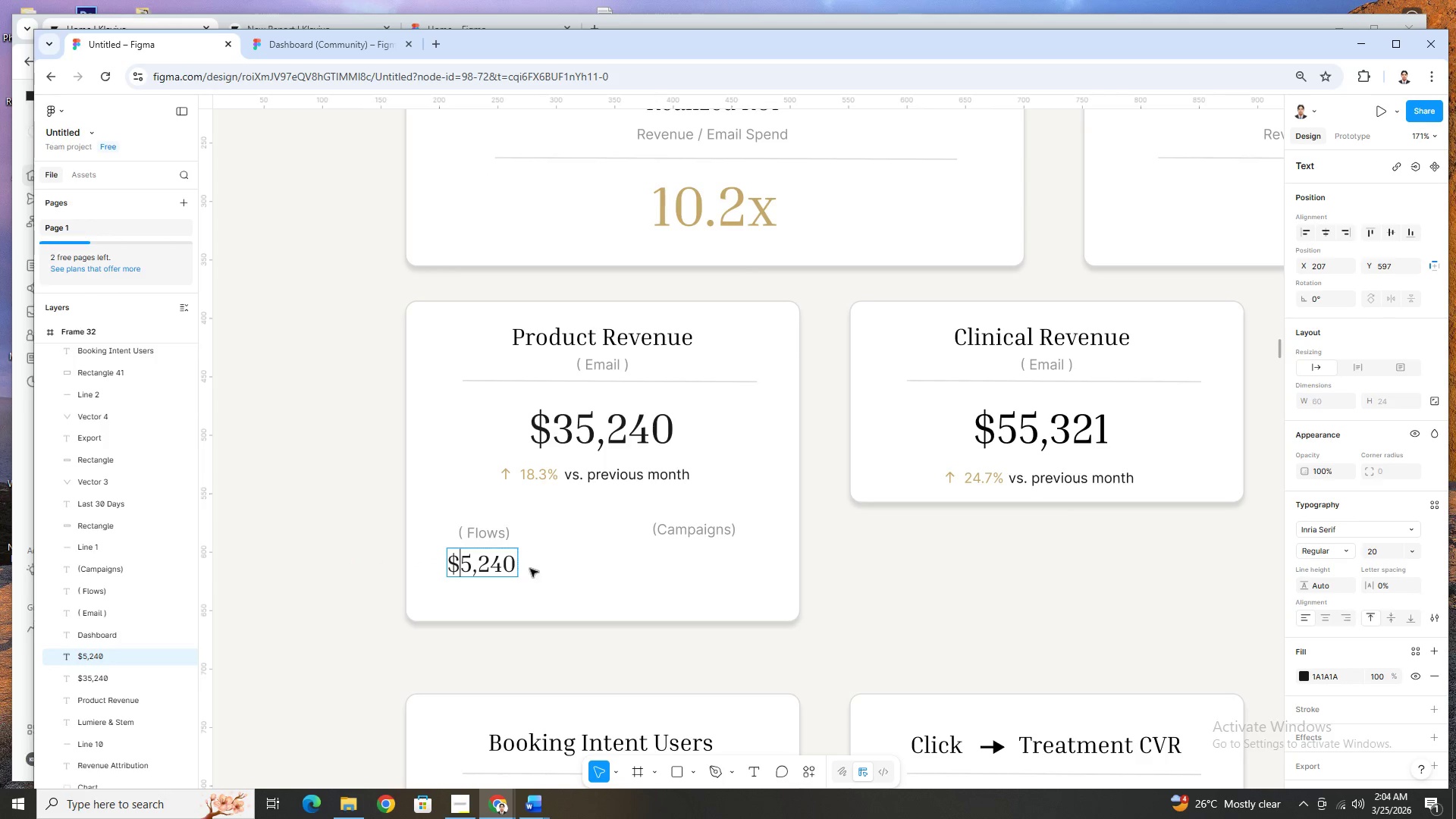 
key(1)
 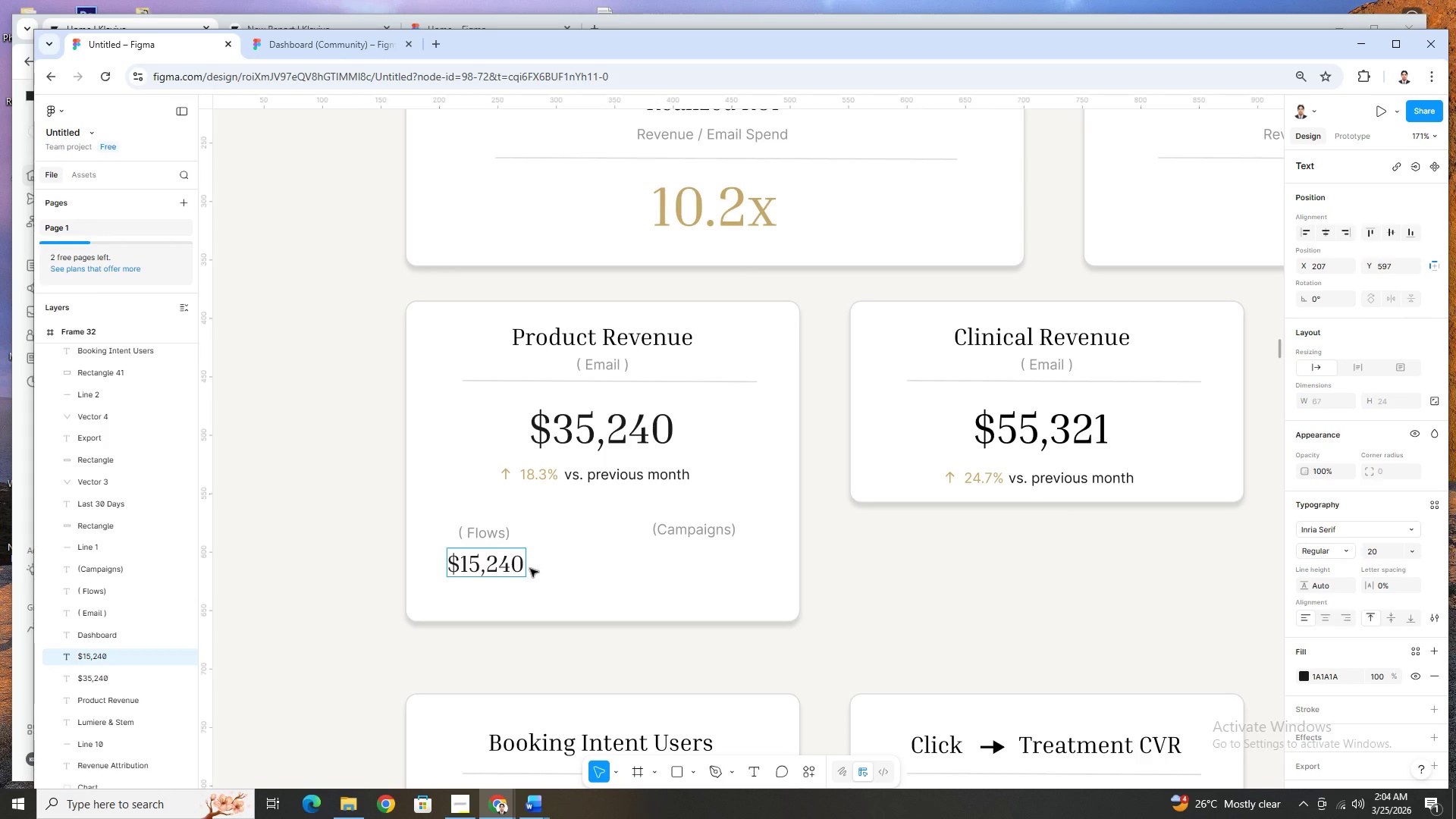 
wait(5.05)
 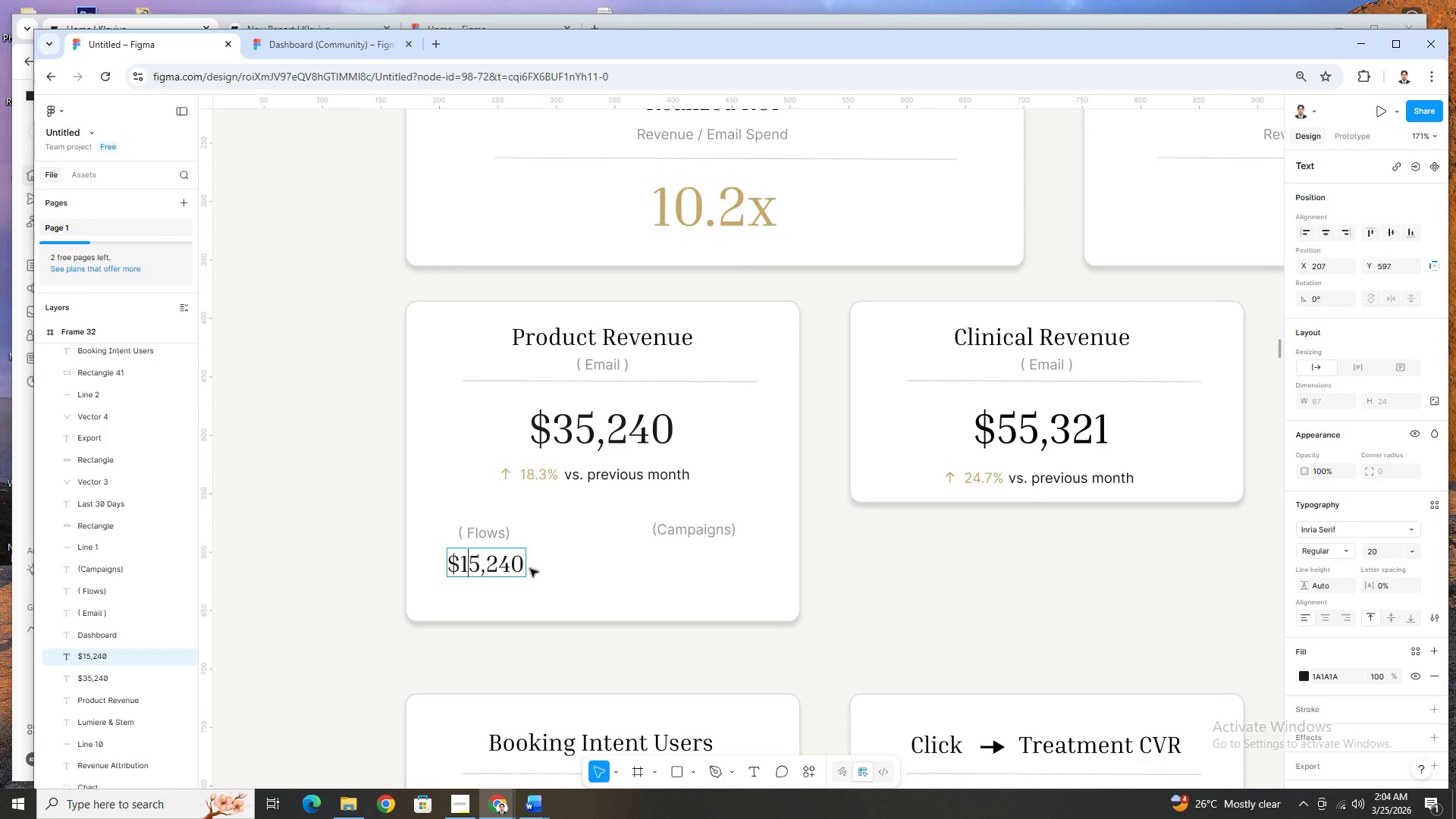 
left_click_drag(start_coordinate=[489, 569], to_coordinate=[519, 570])
 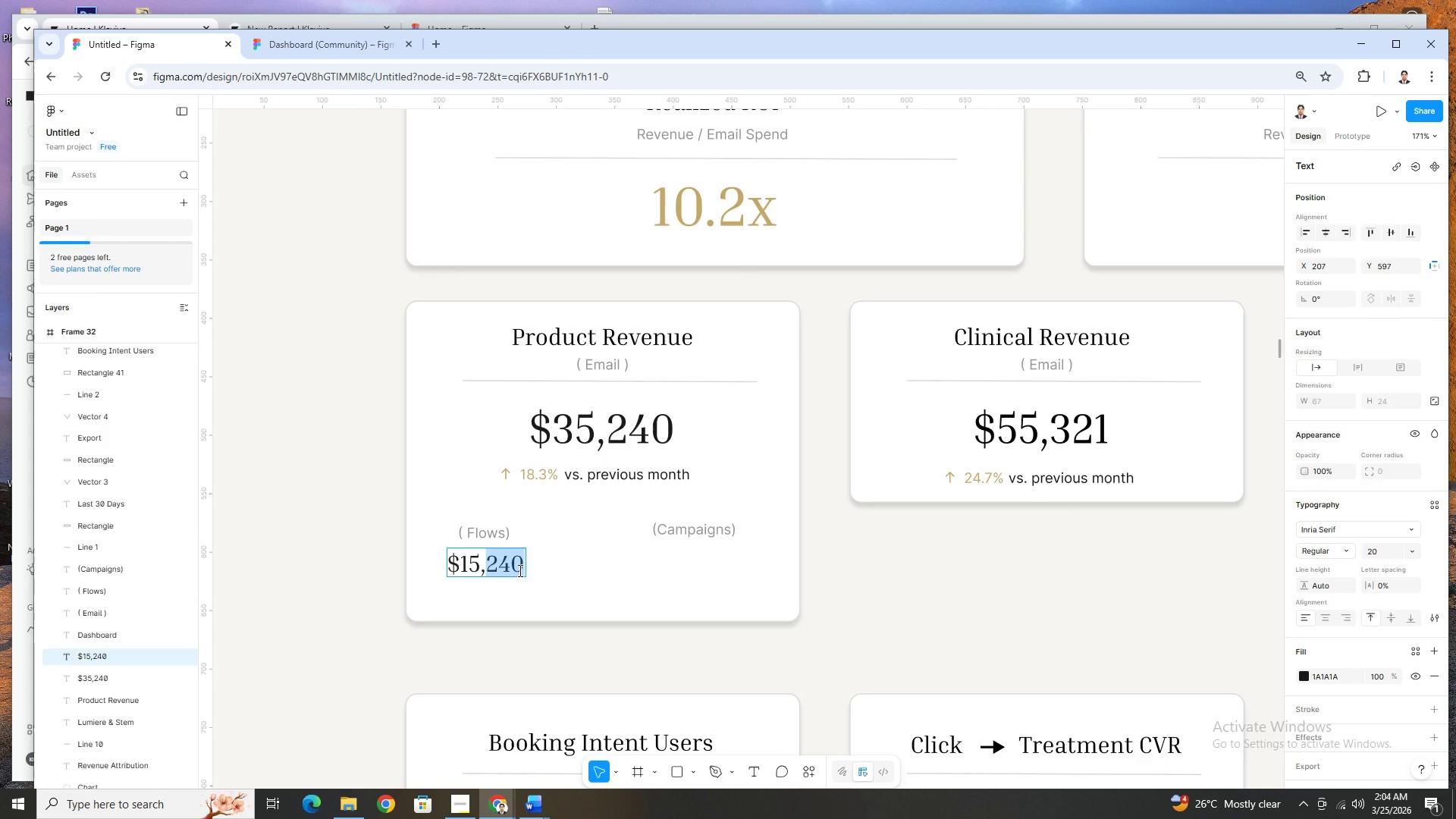 
key(Numpad6)
 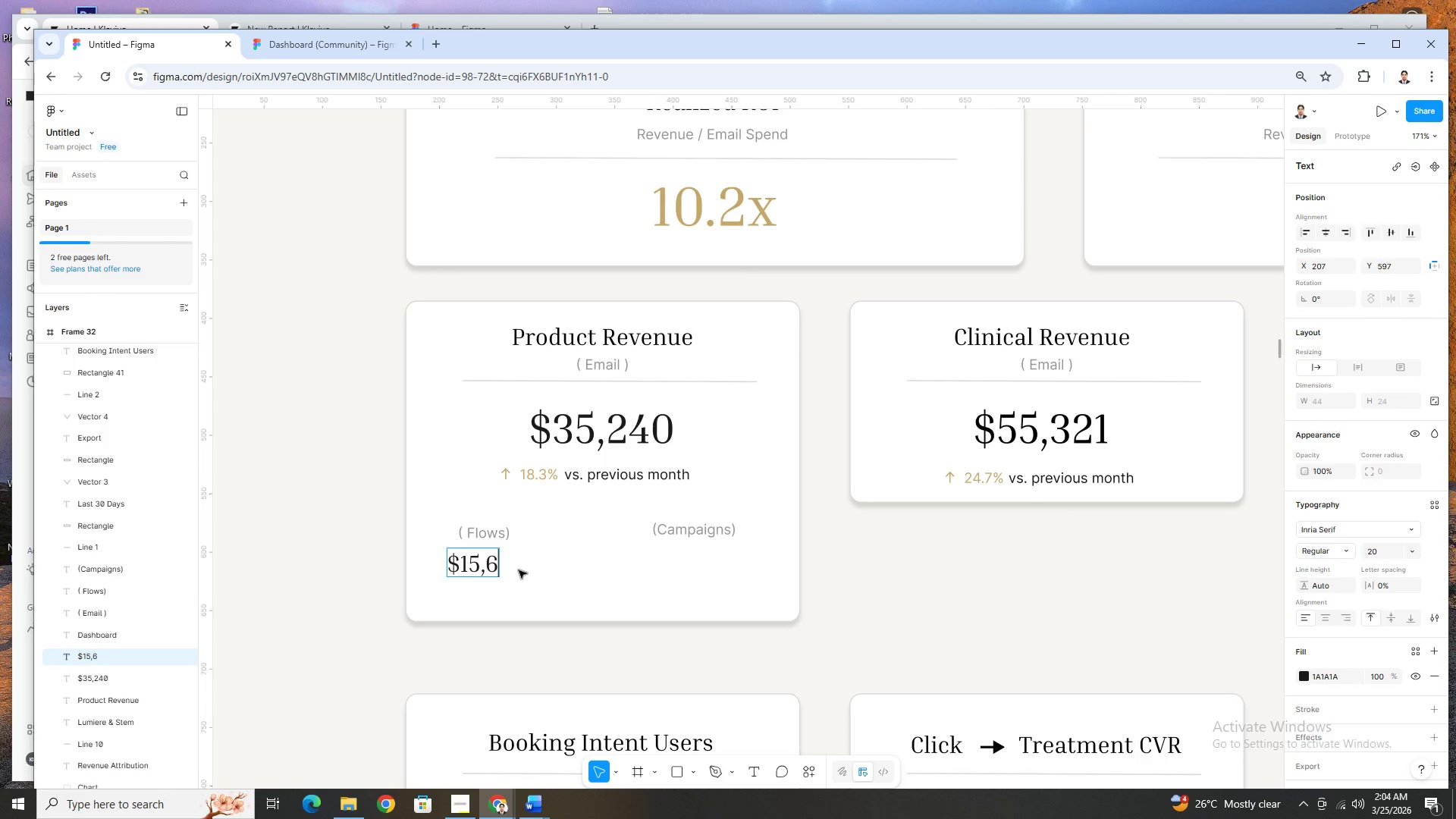 
key(Numpad2)
 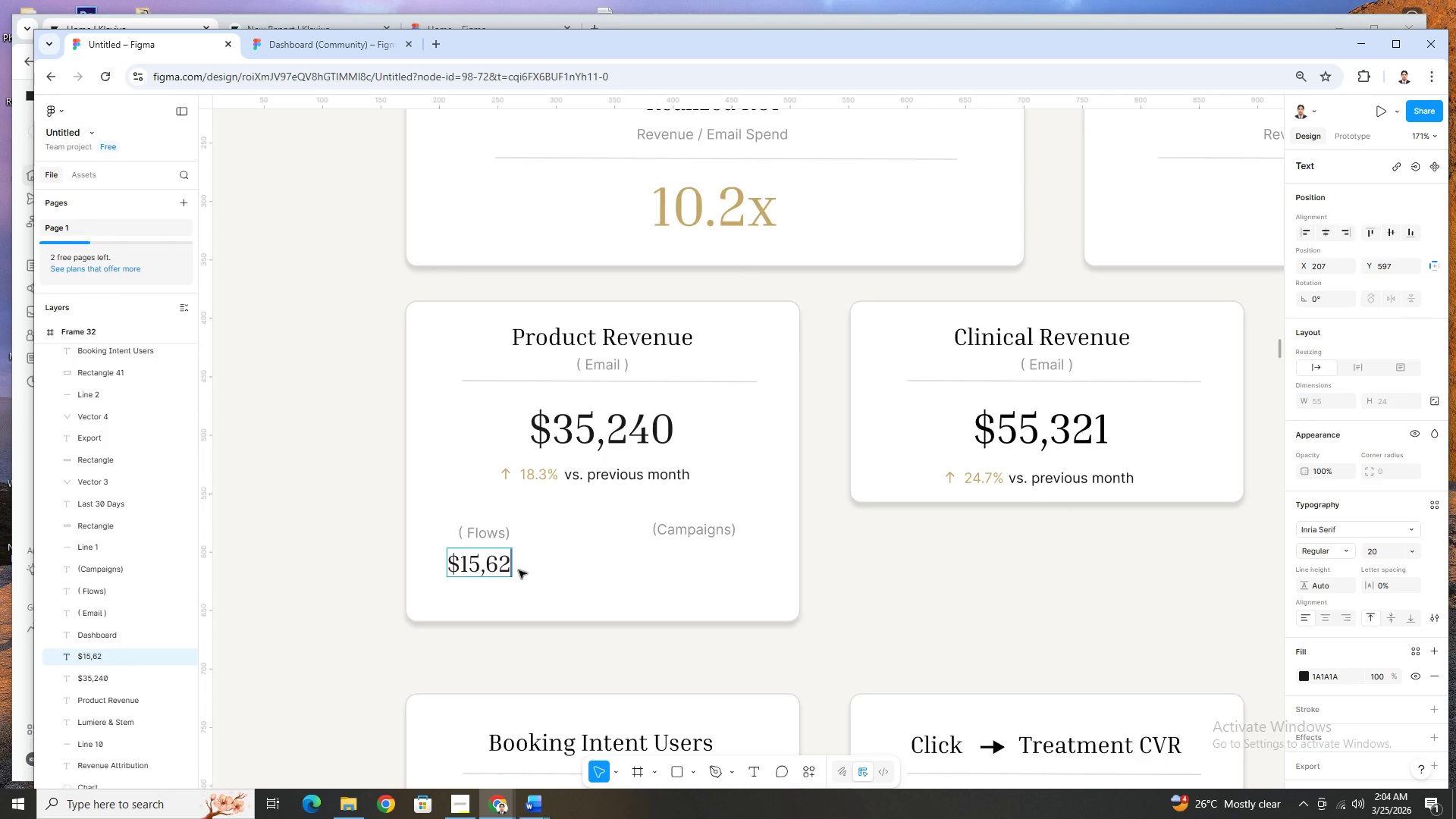 
key(Numpad5)
 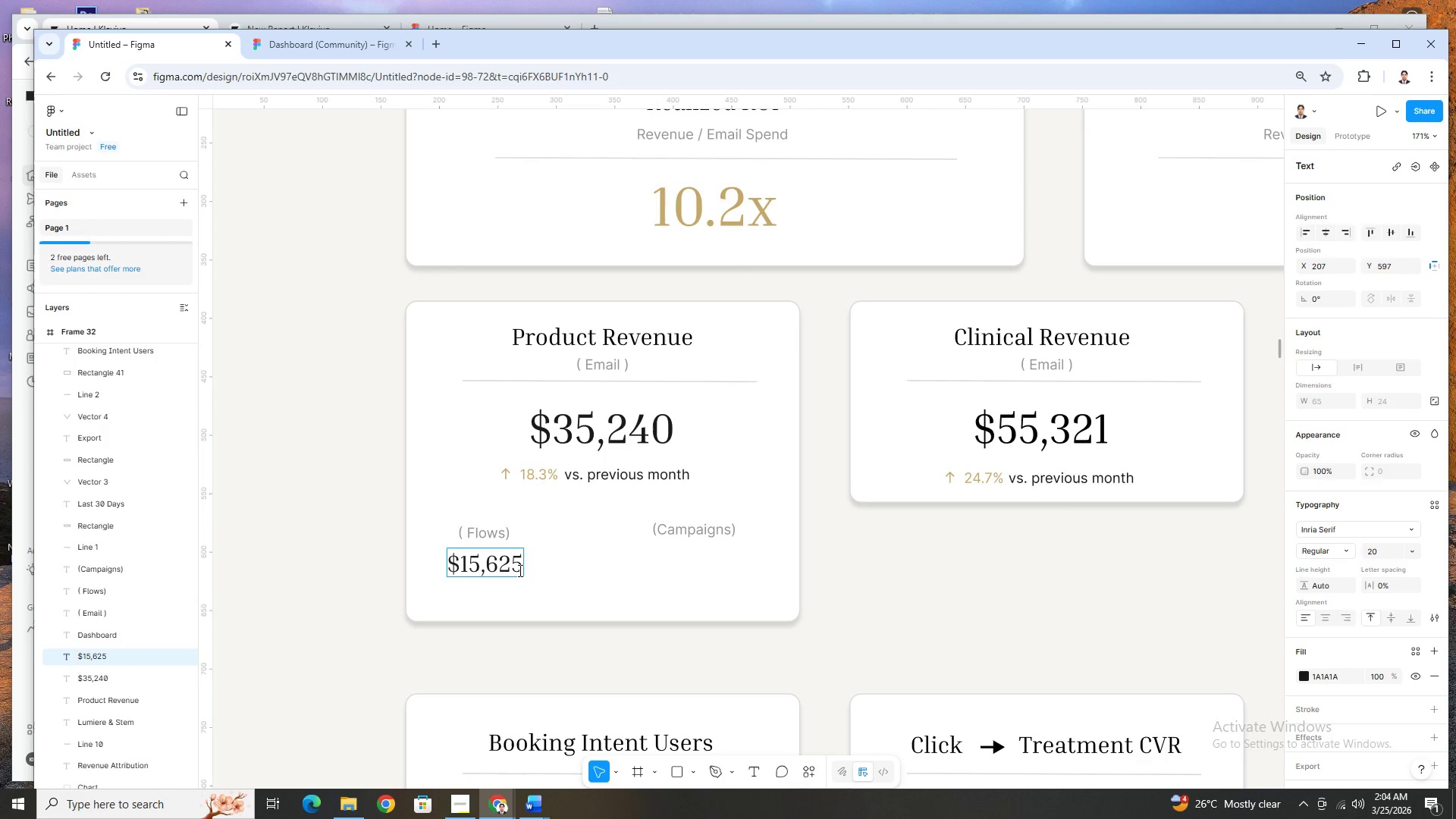 
wait(9.88)
 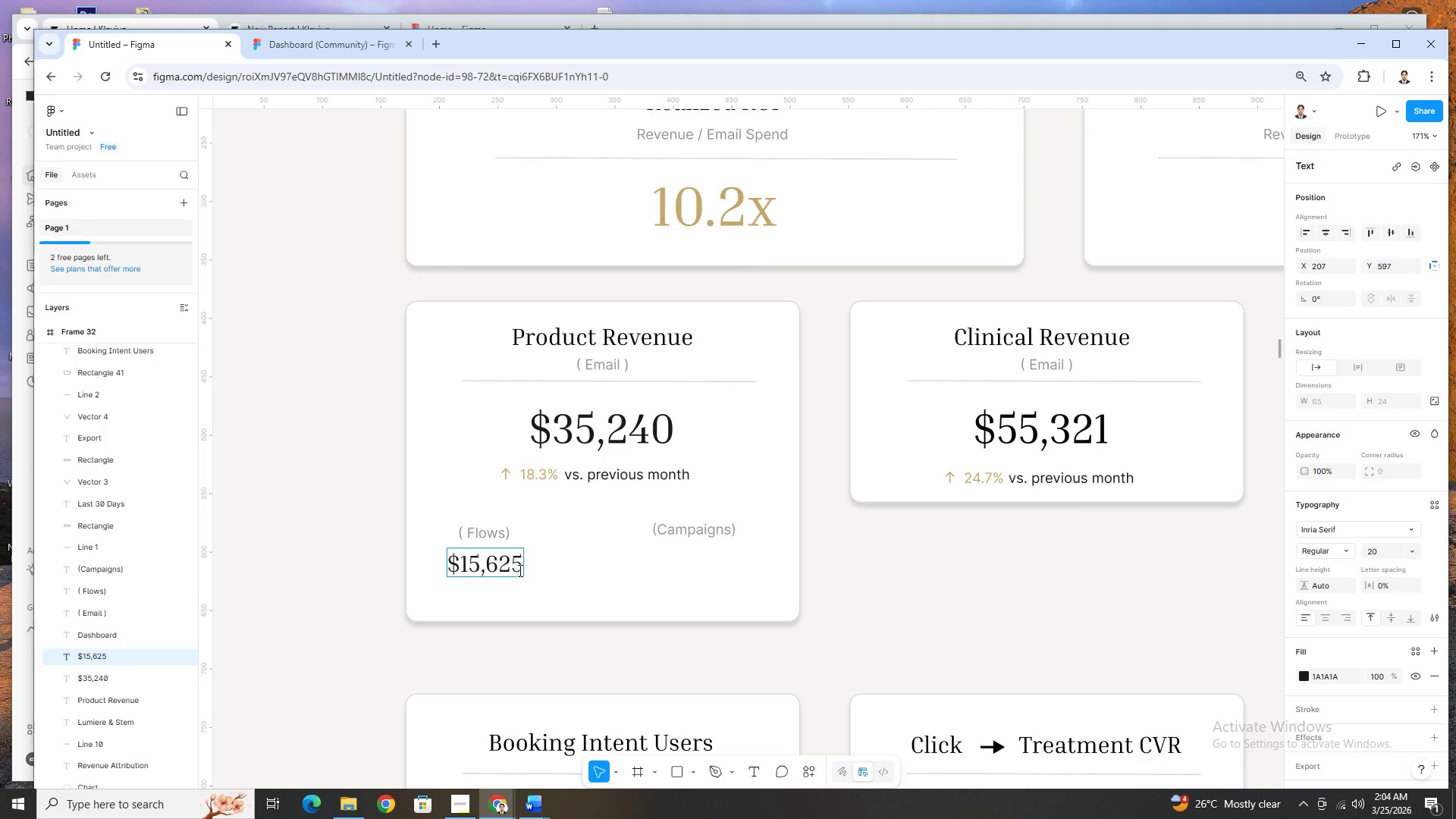 
left_click([566, 576])
 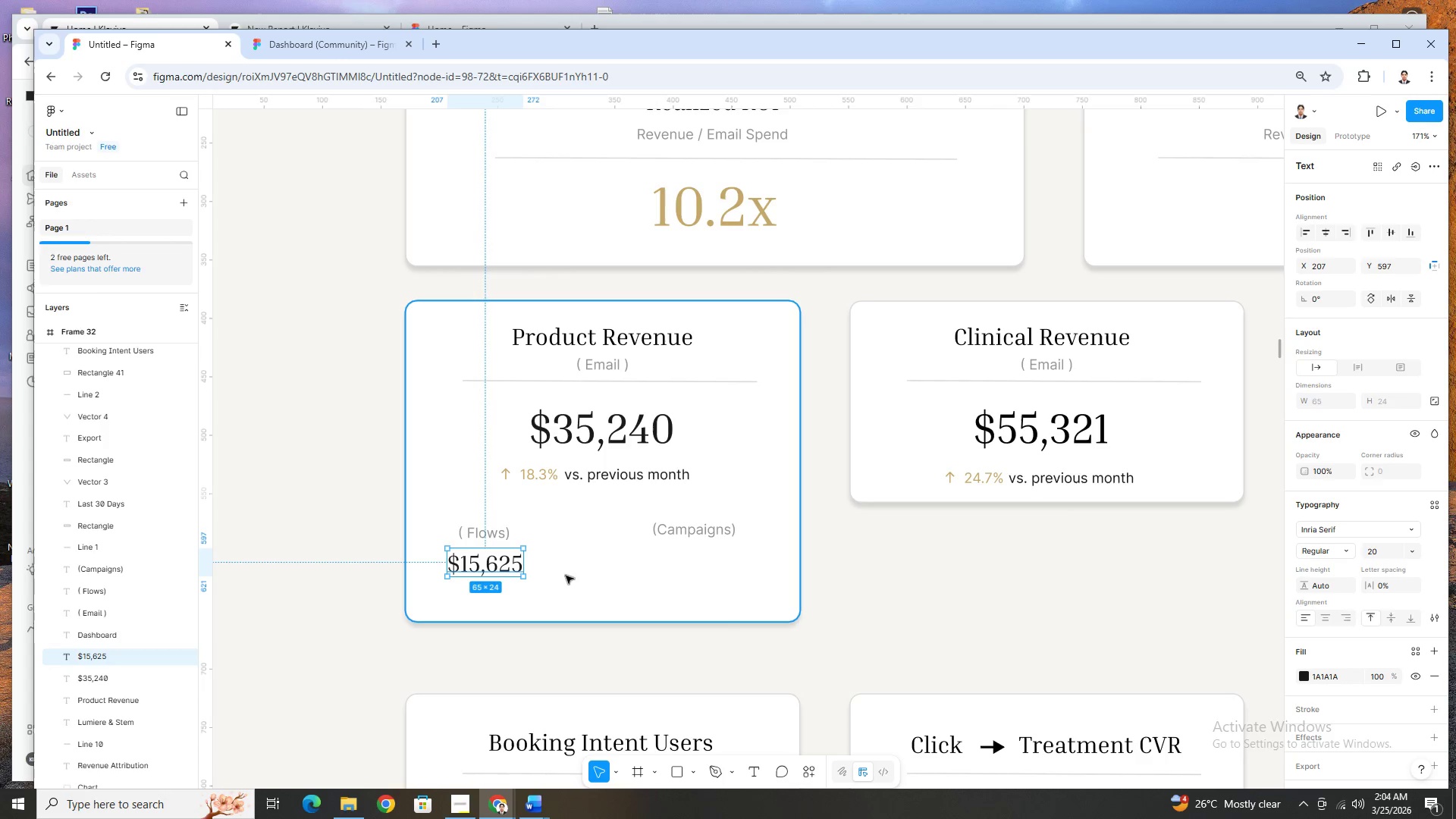 
left_click([566, 576])
 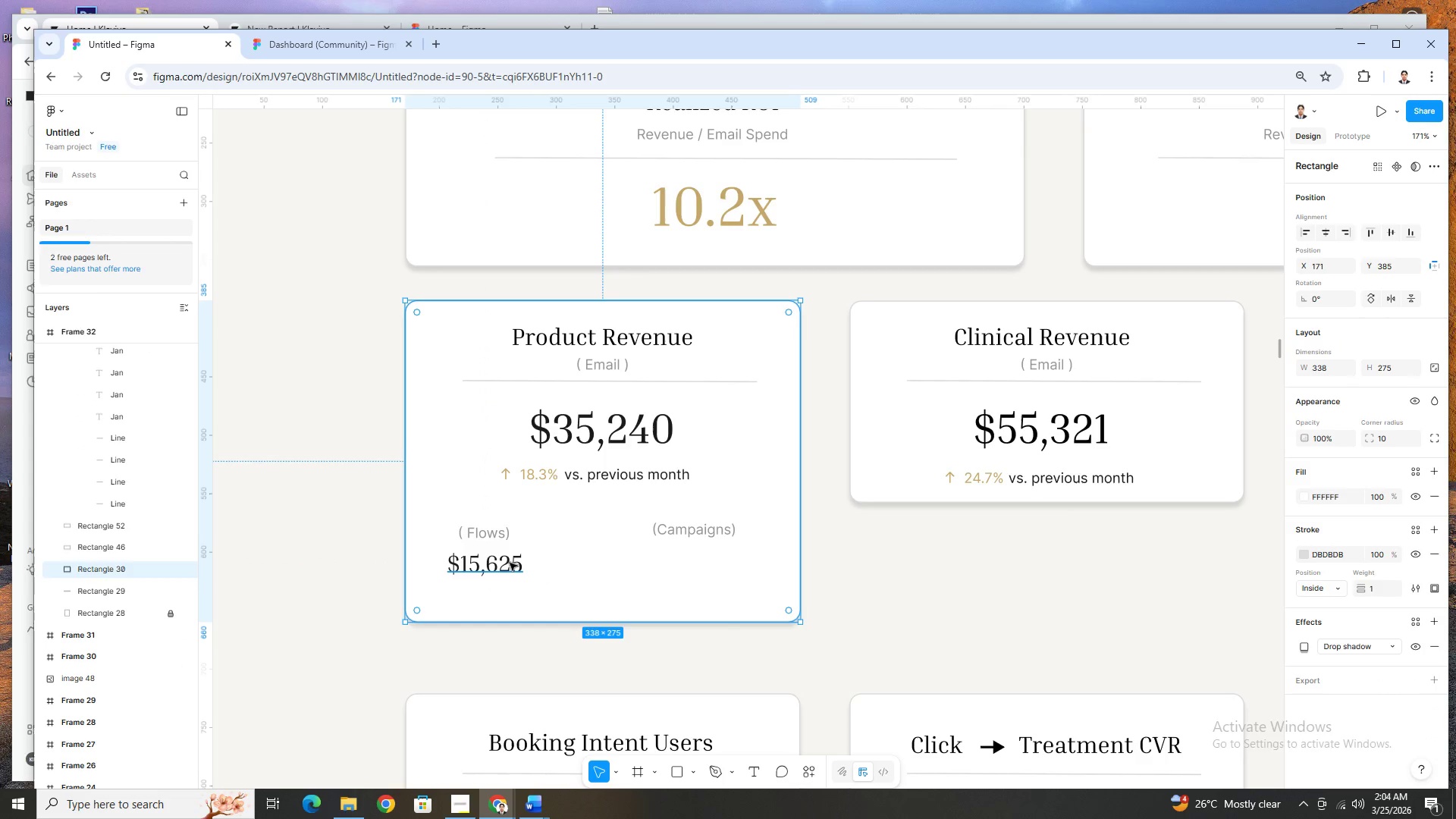 
left_click([510, 563])
 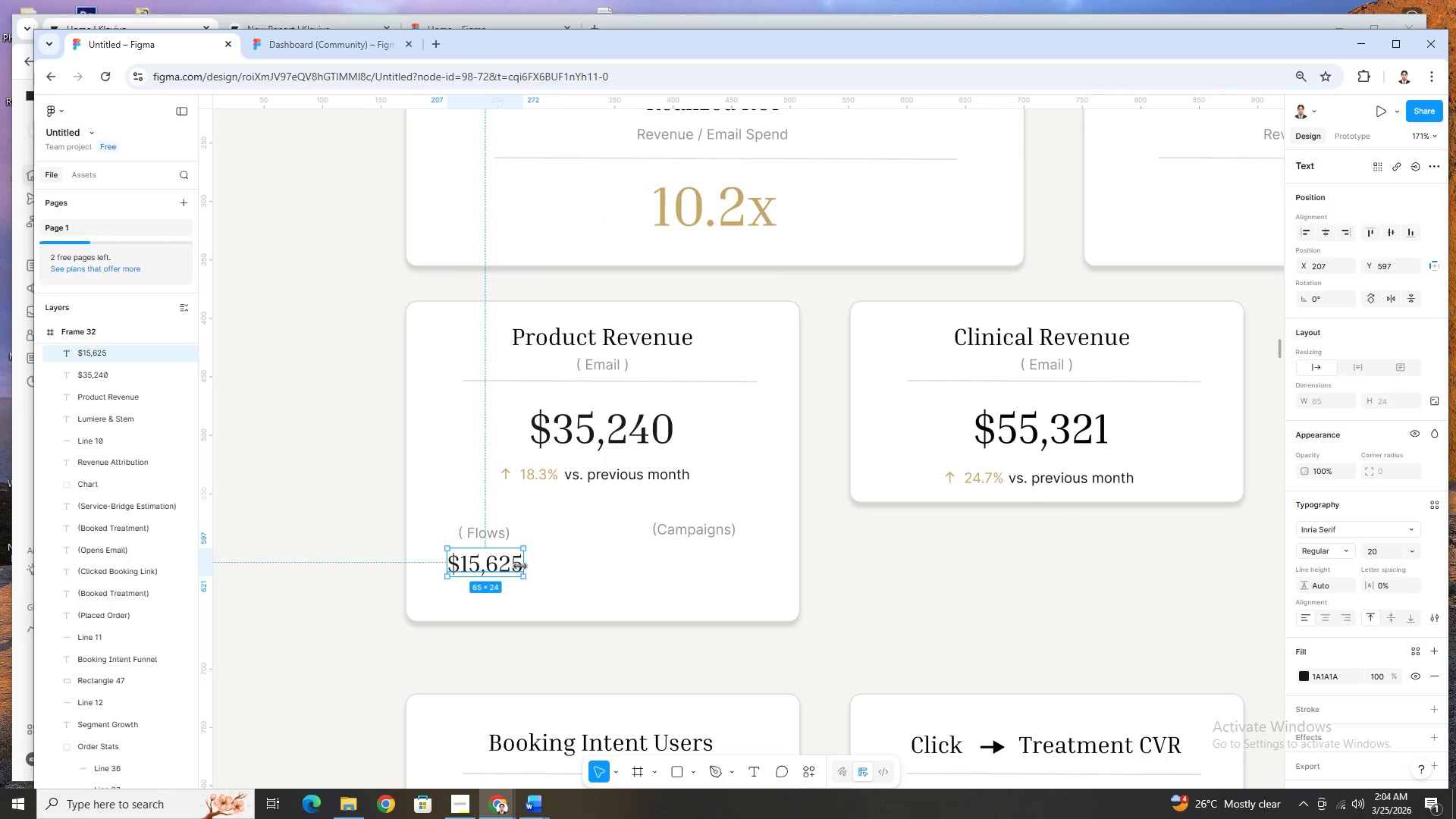 
key(Control+C)
 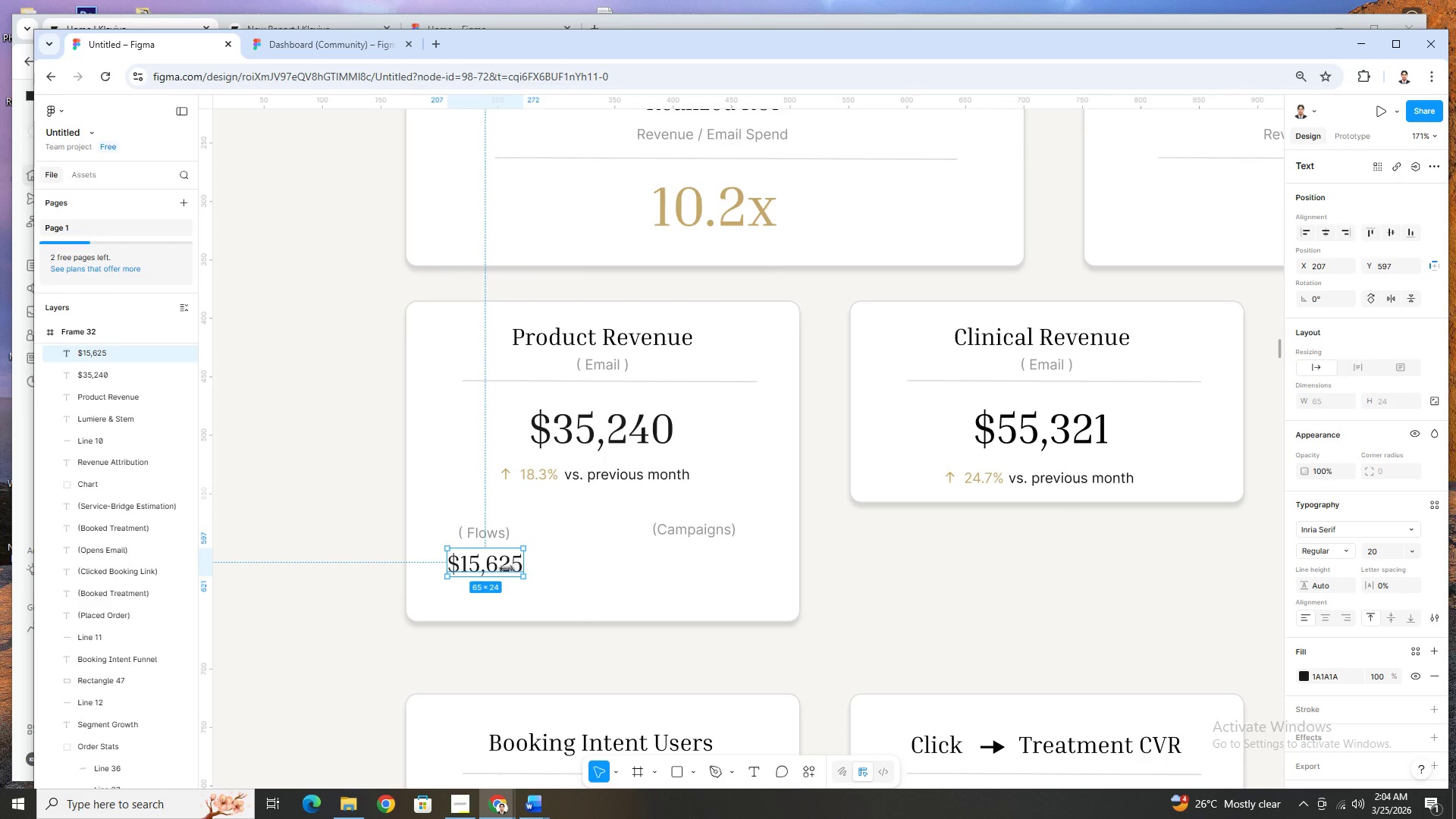 
key(Control+V)
 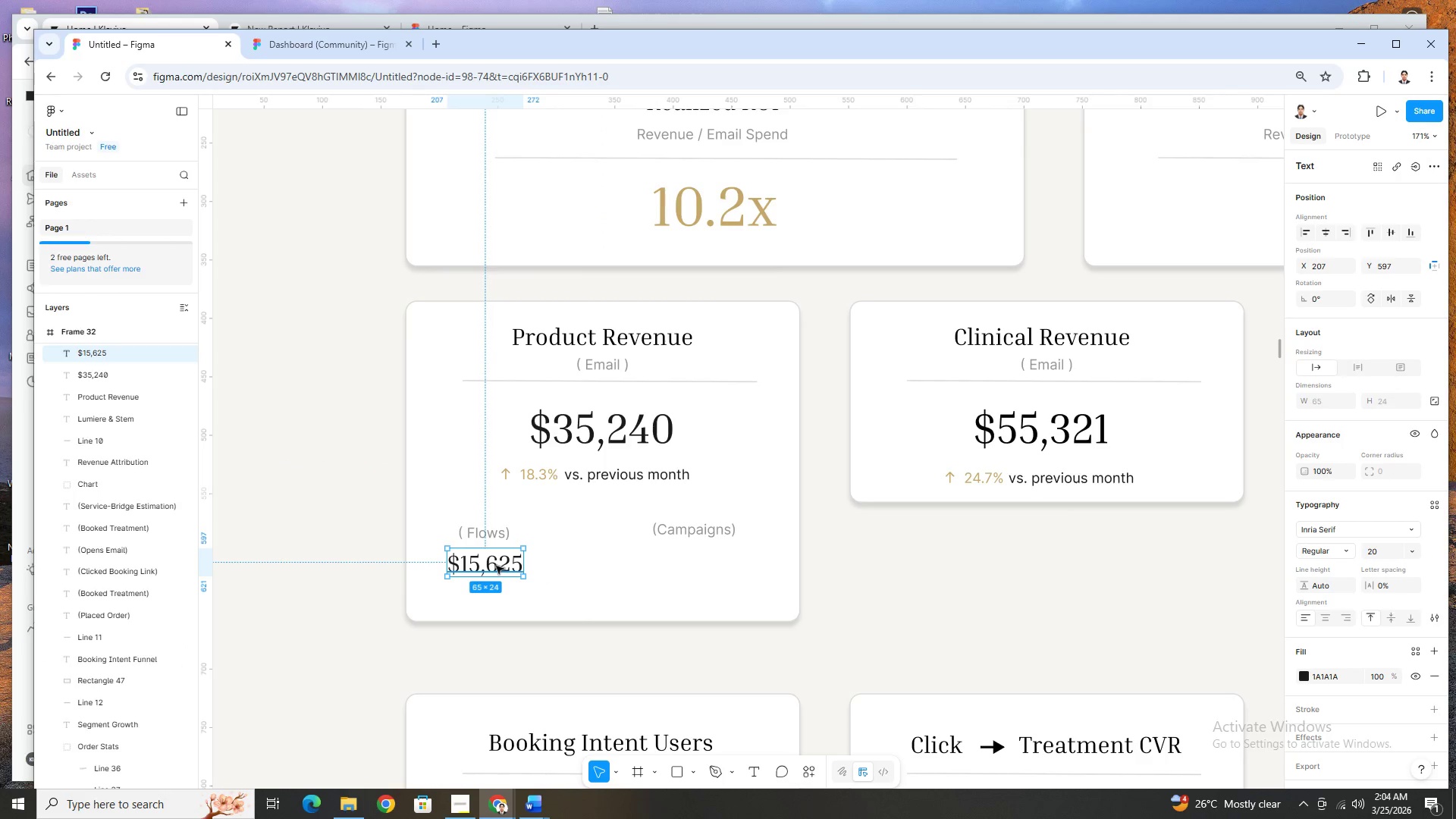 
left_click_drag(start_coordinate=[496, 566], to_coordinate=[708, 566])
 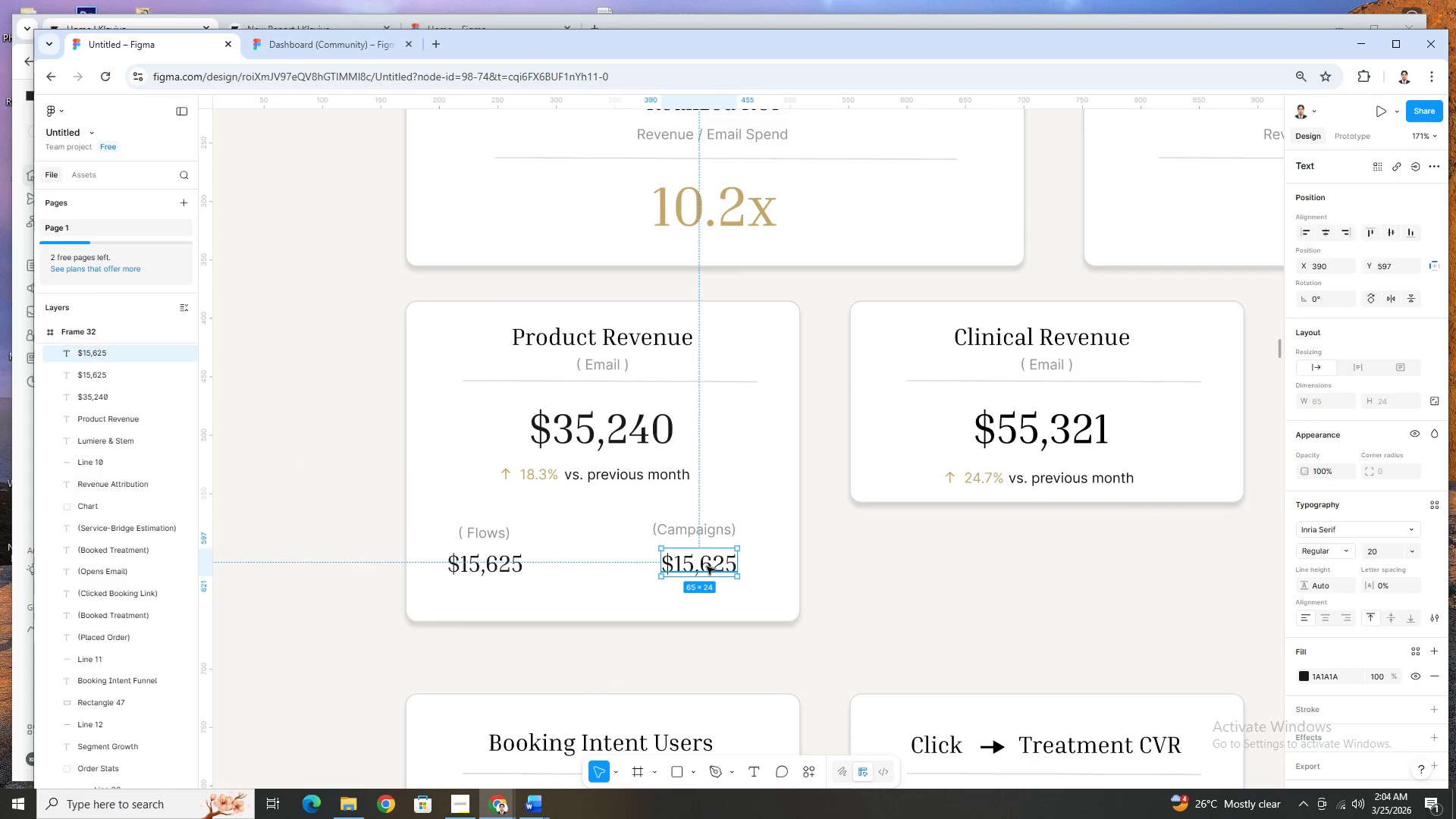 
double_click([707, 566])
 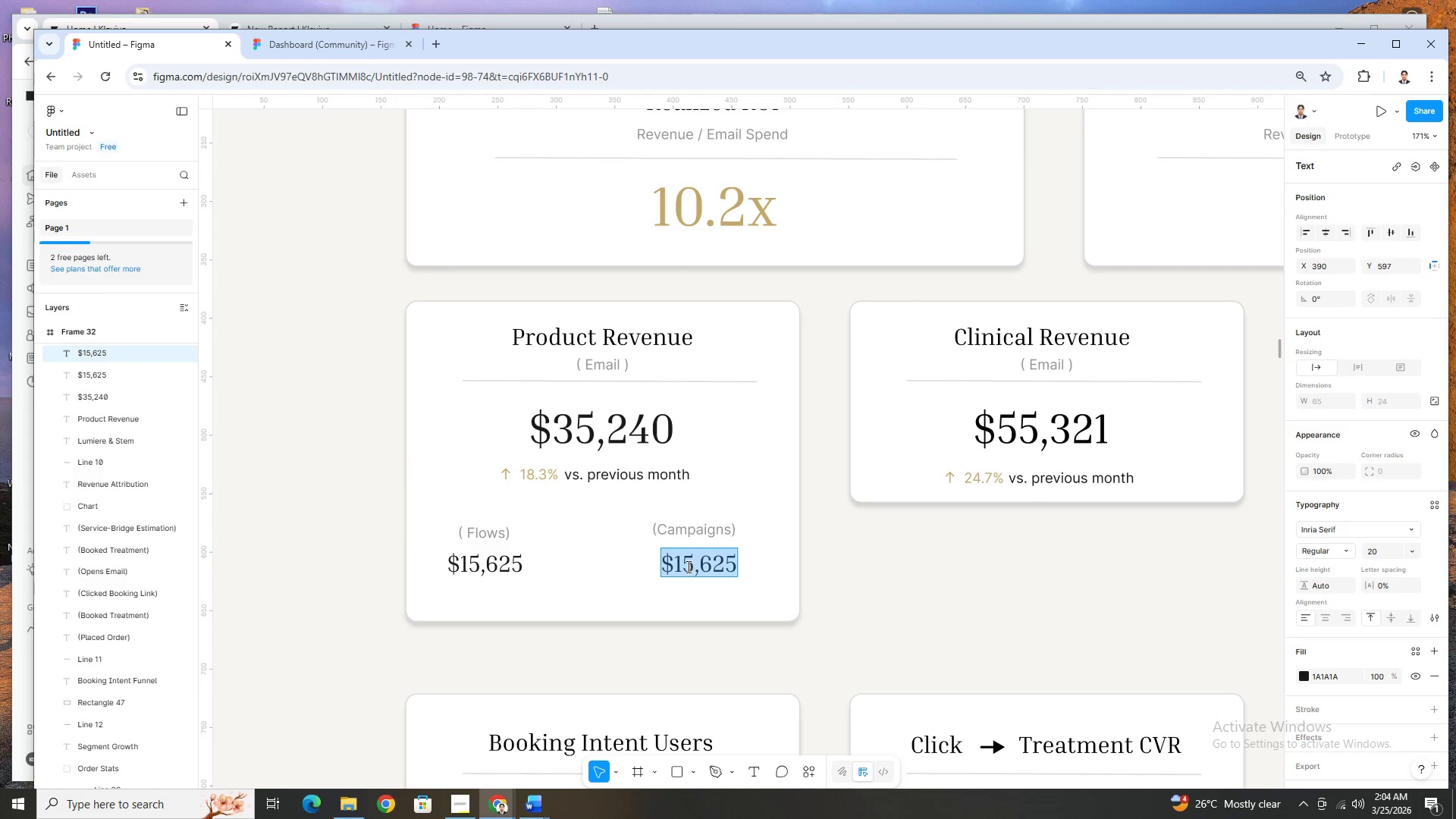 
left_click([687, 566])
 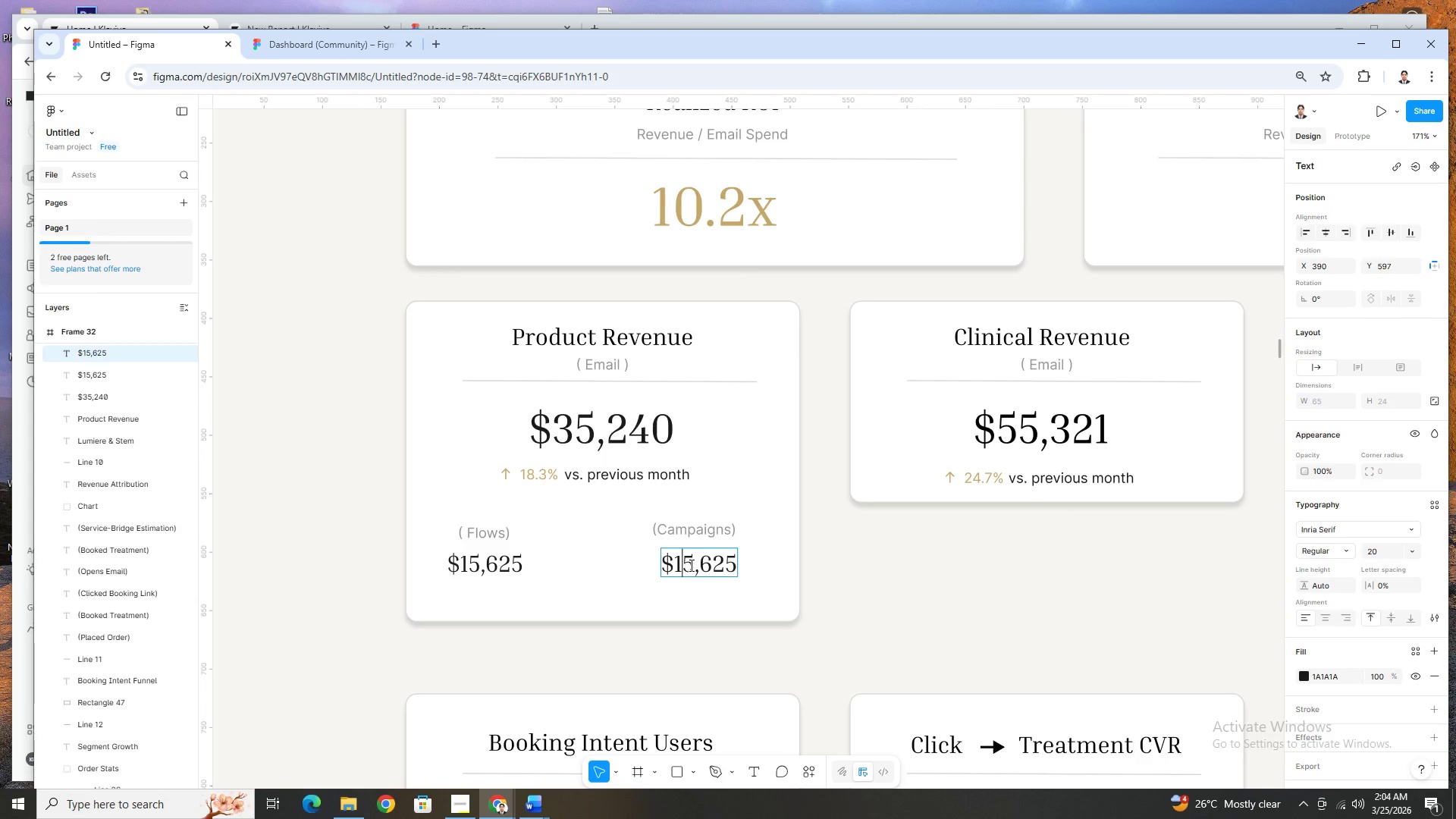 
left_click([690, 565])
 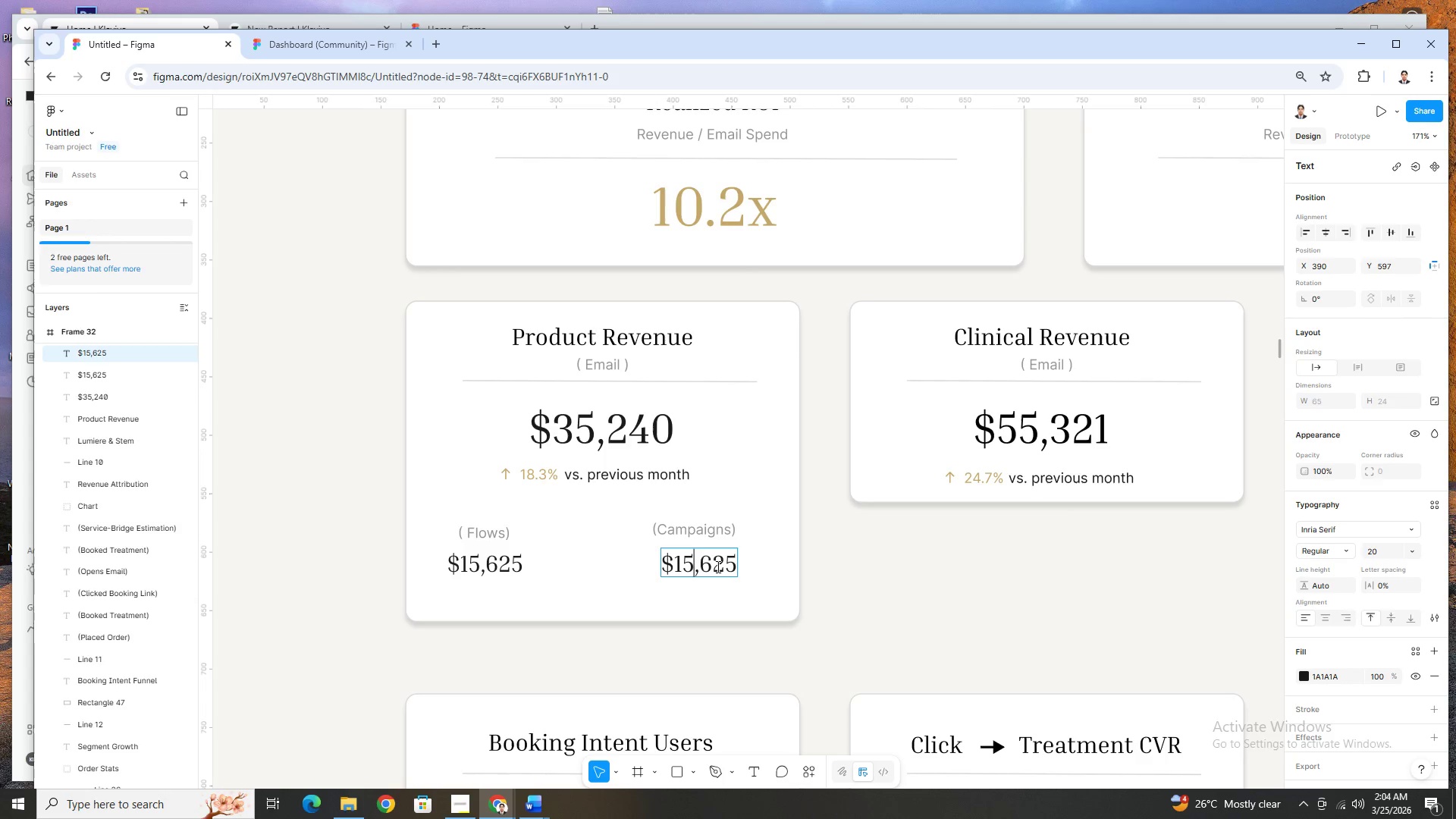 
wait(5.92)
 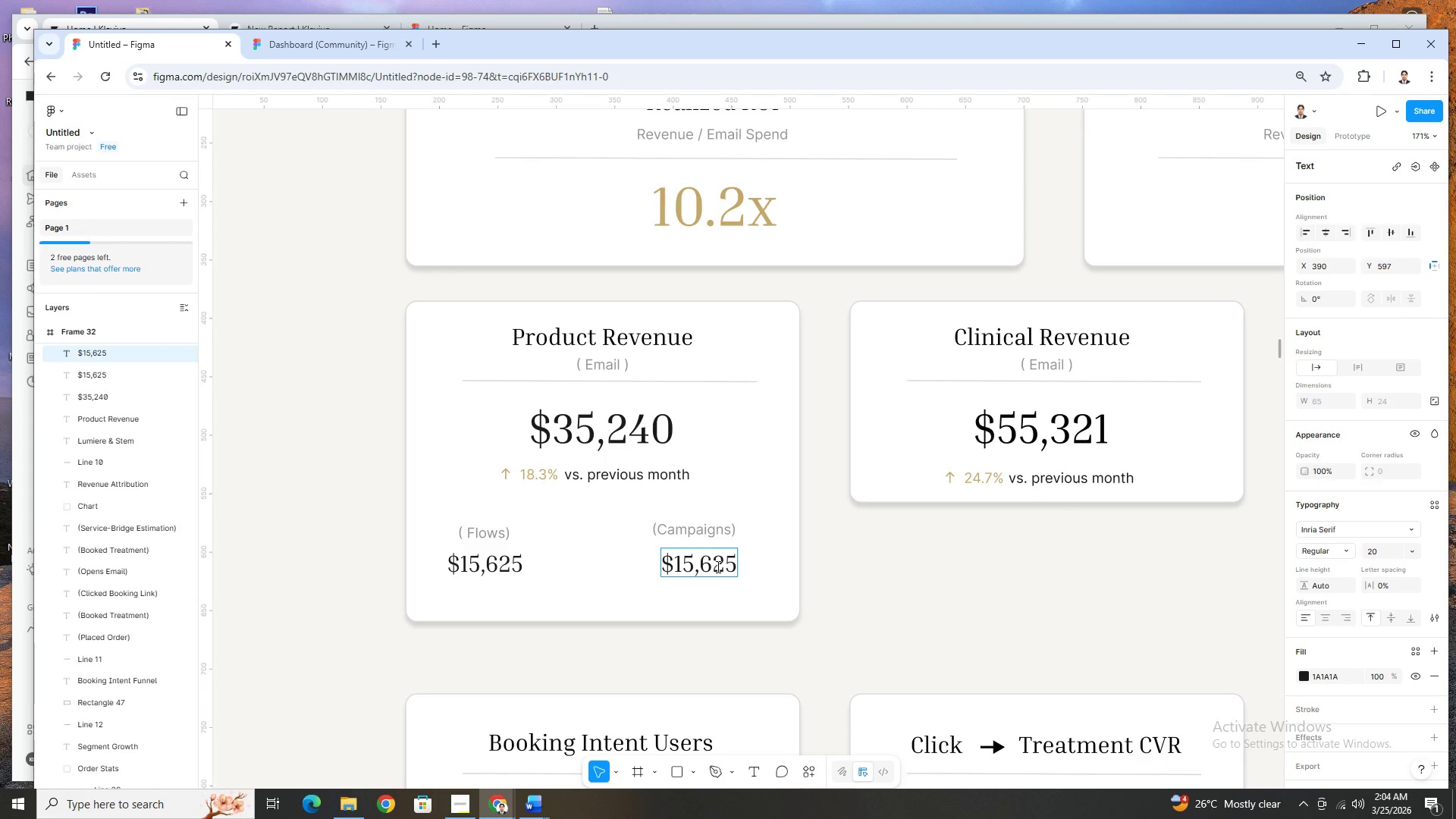 
key(Backspace)
 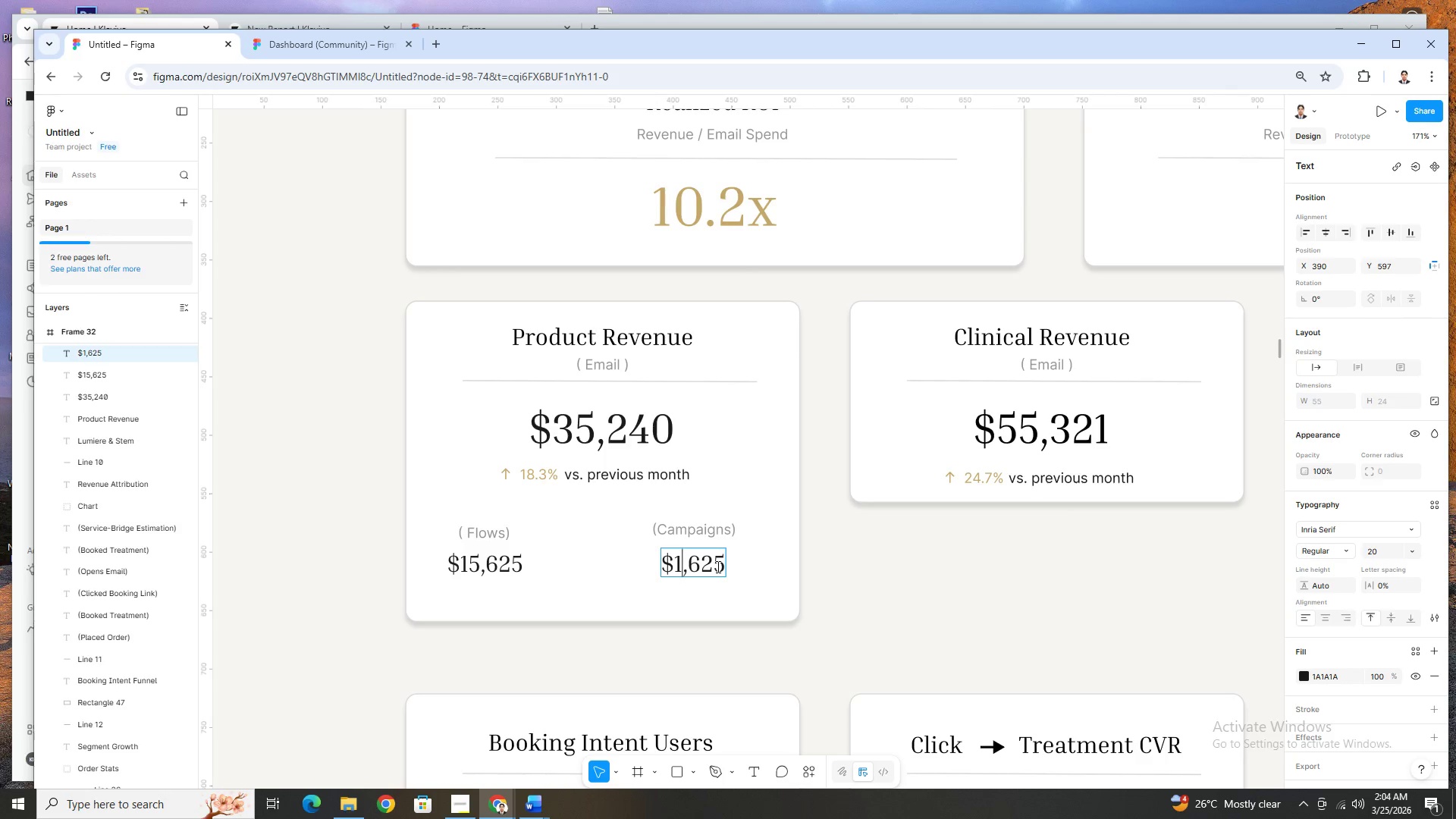 
key(9)
 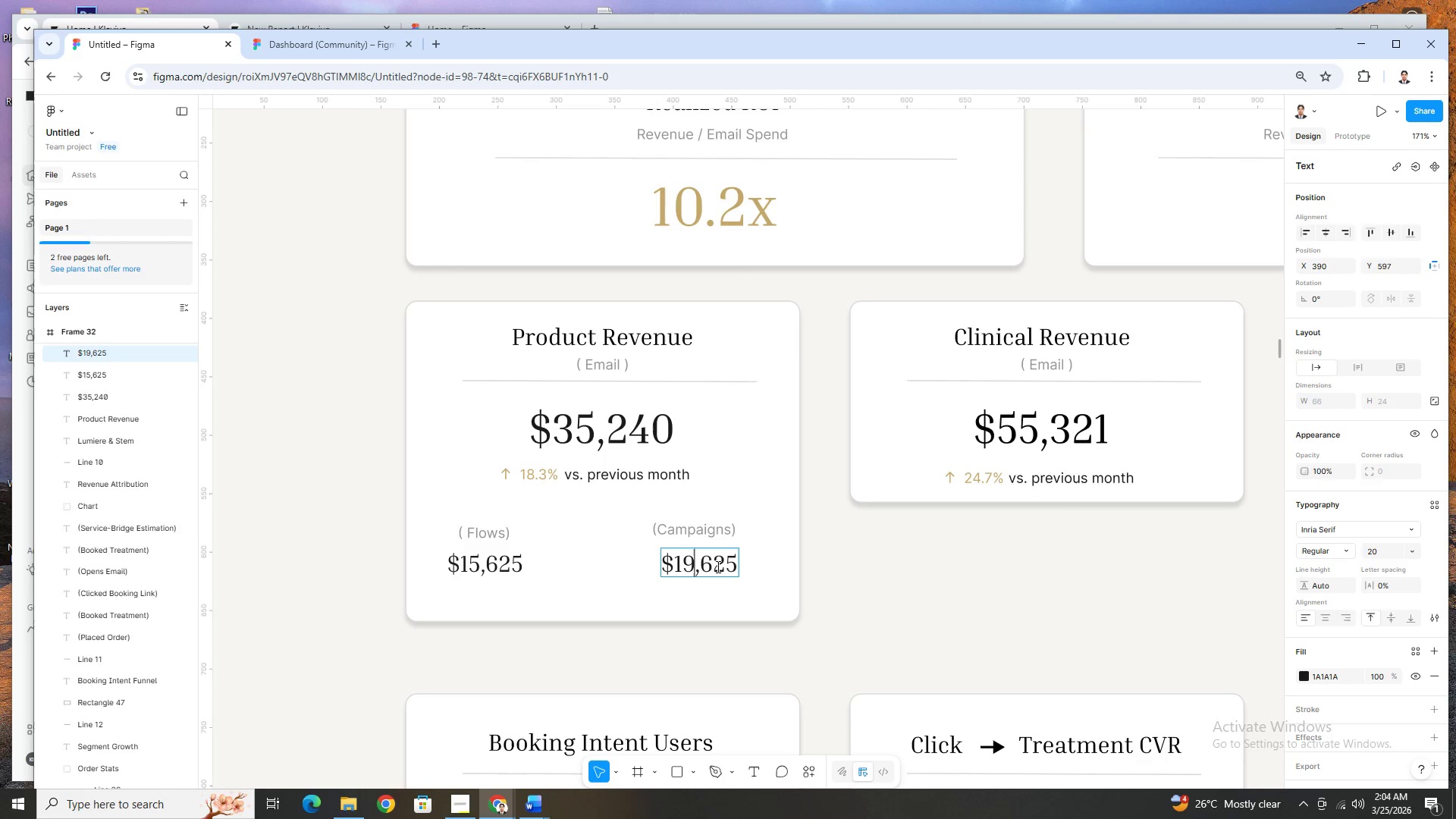 
key(ArrowRight)
 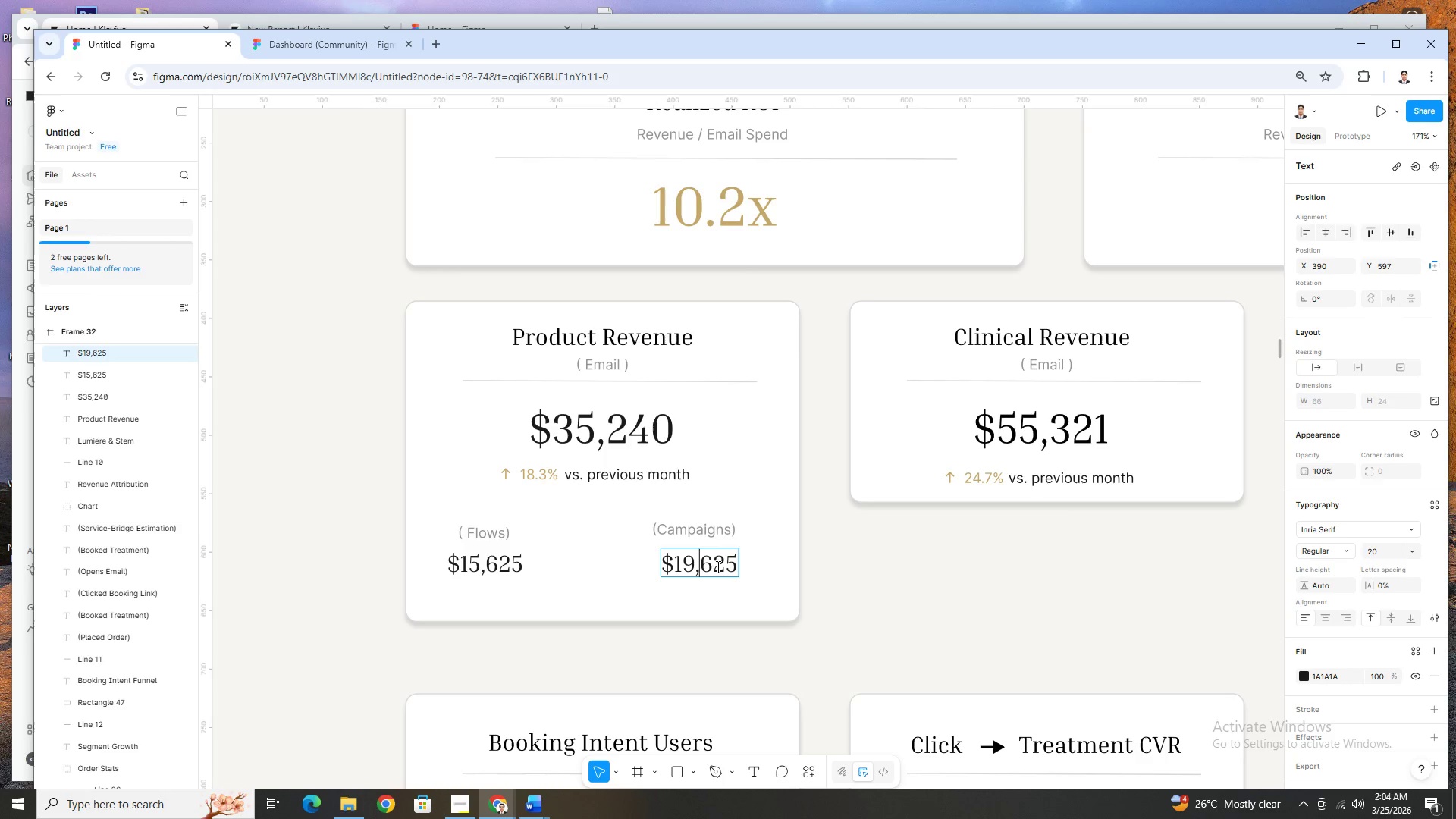 
key(ArrowRight)
 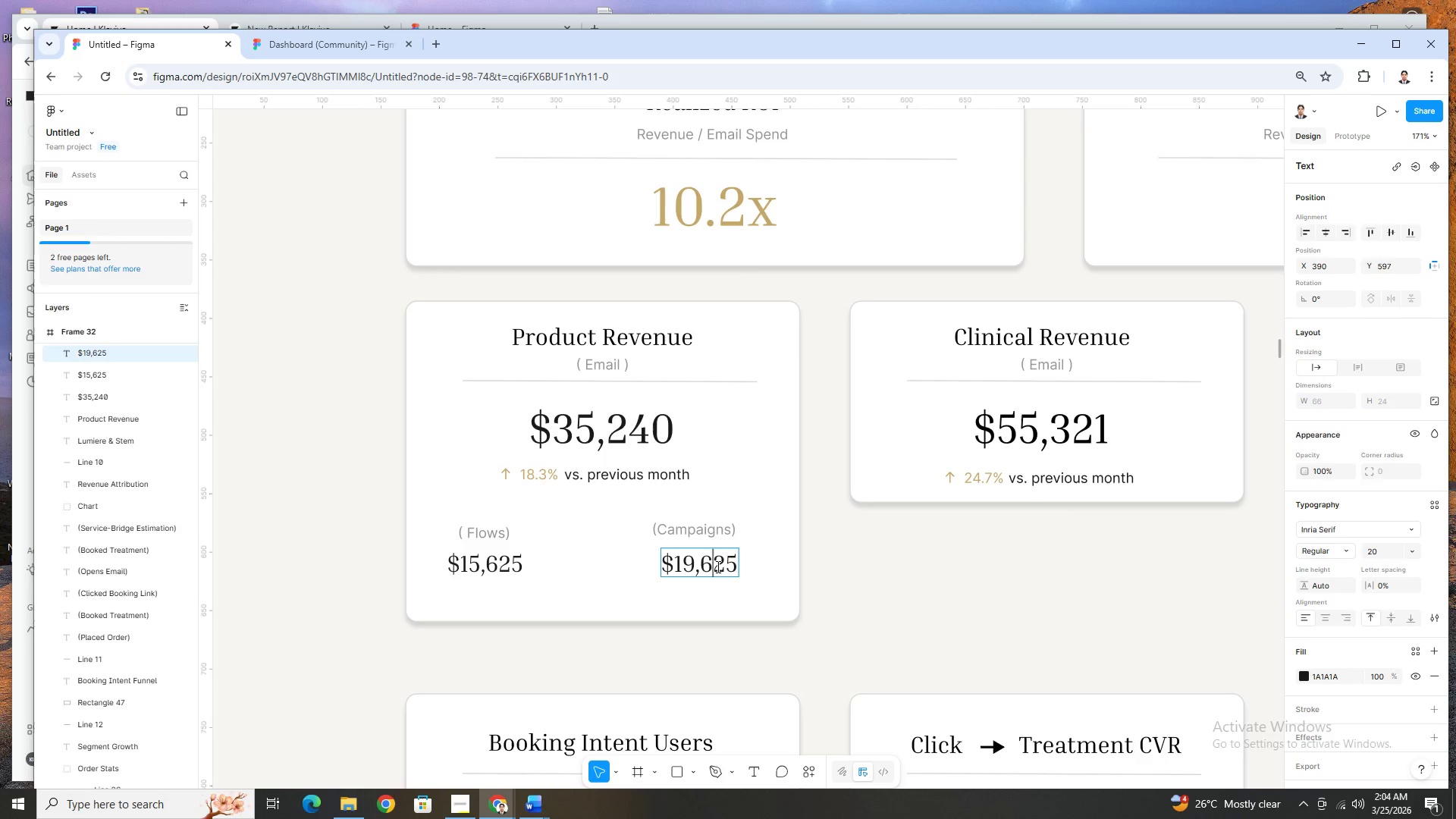 
key(ArrowRight)
 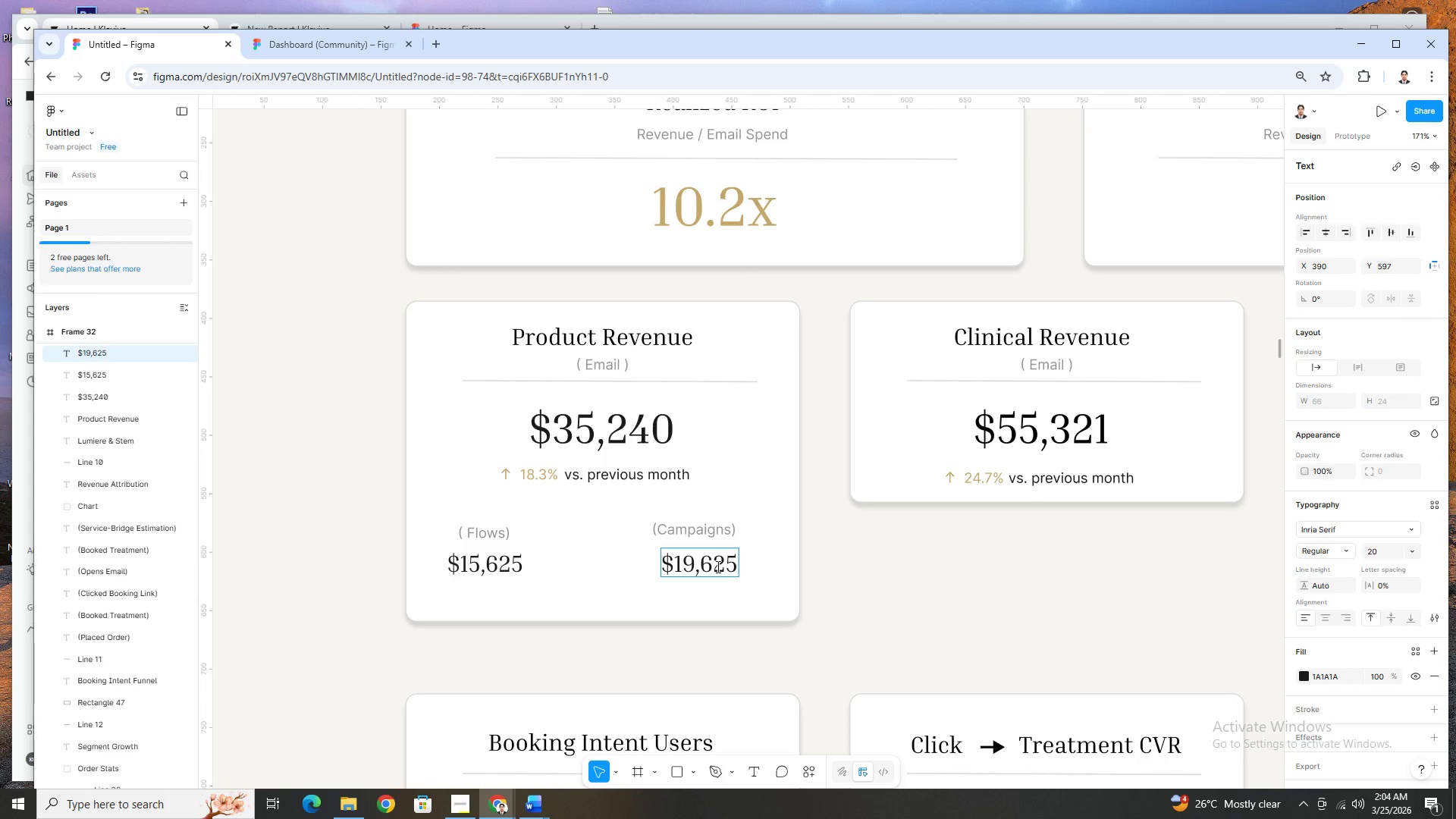 
key(Backspace)
 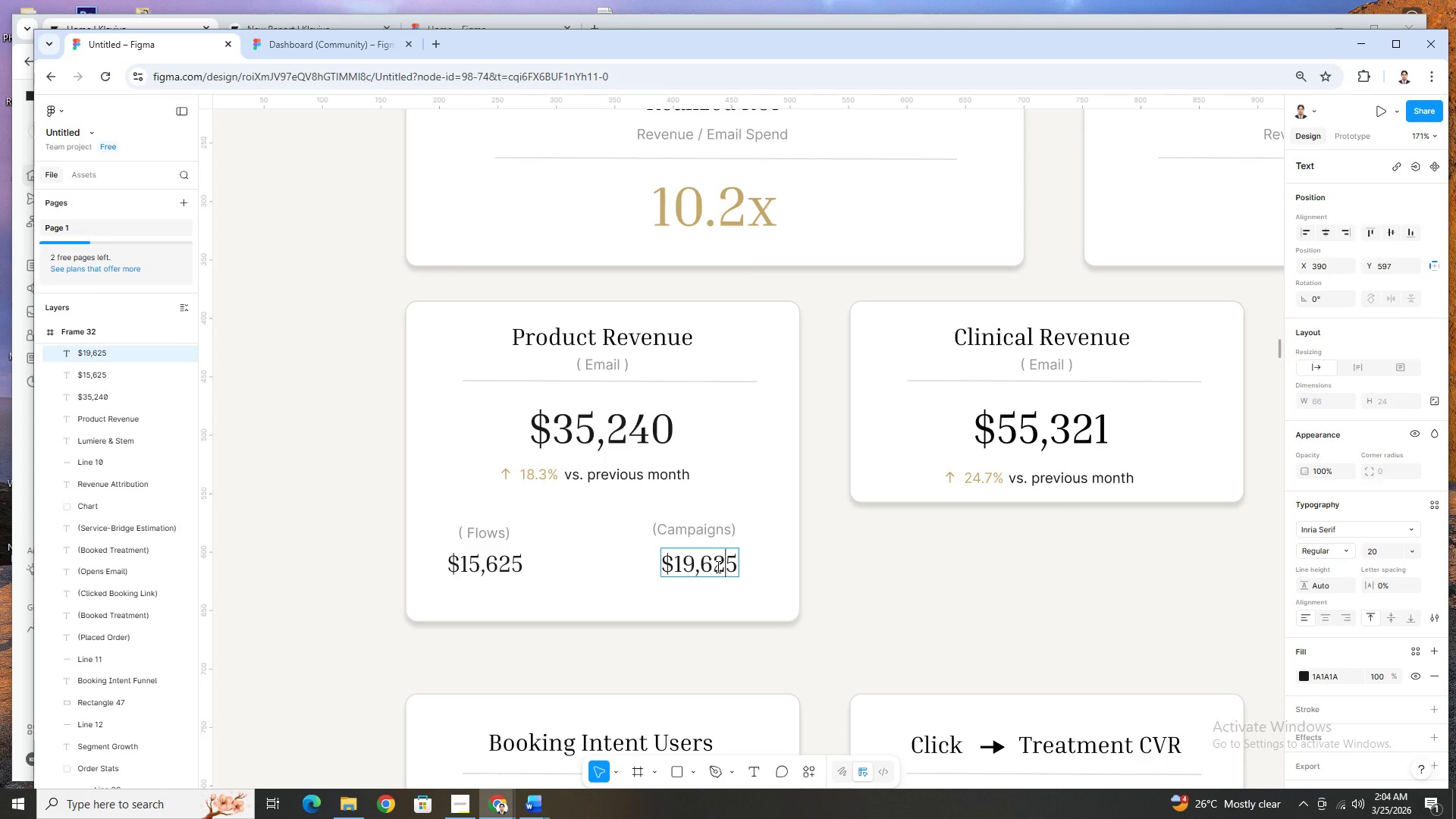 
key(1)
 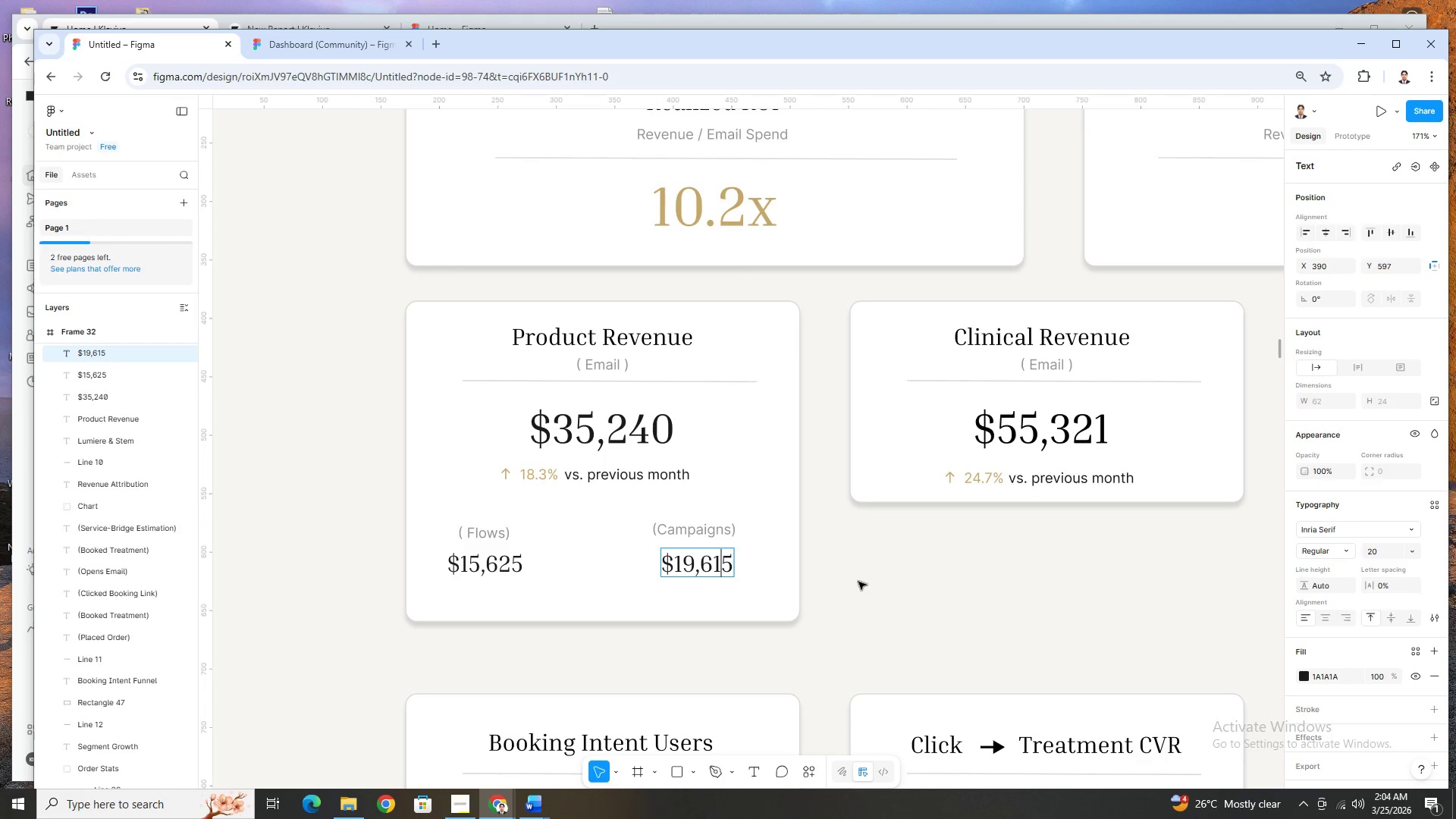 
double_click([874, 583])
 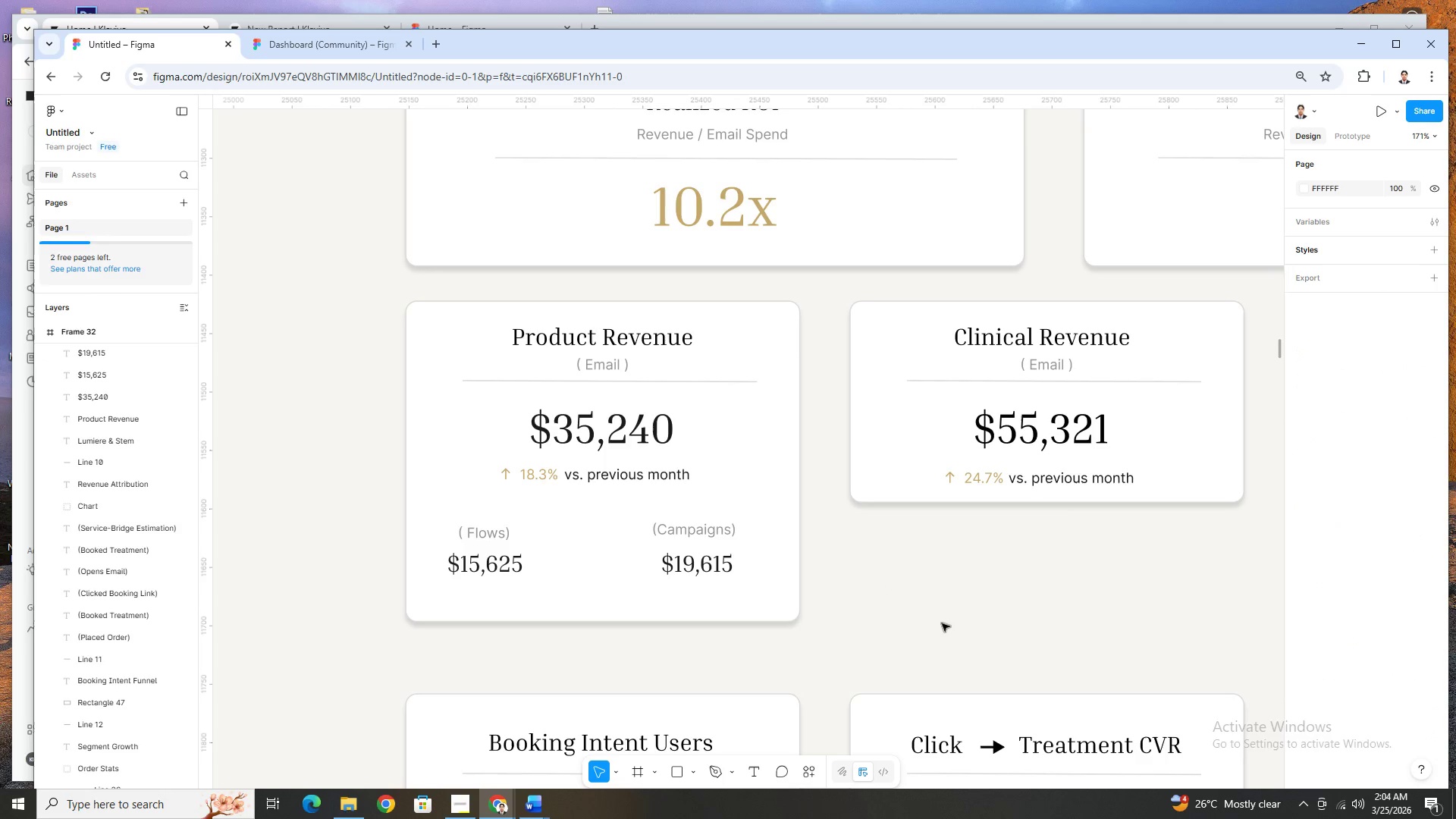 
hold_key(key=ControlLeft, duration=1.53)
scroll: coordinate [942, 624], scroll_direction: down, amount: 4.0
 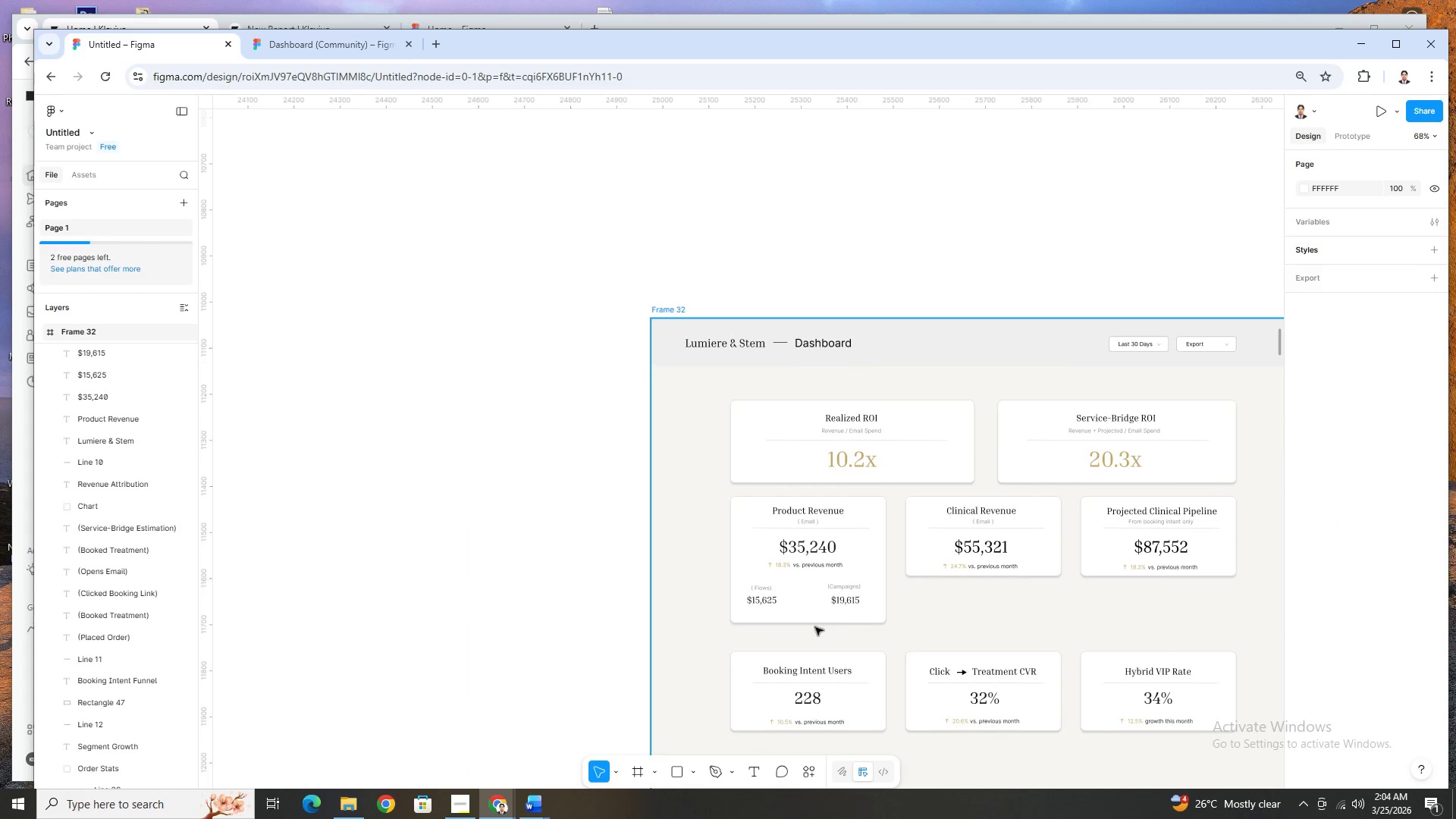 
hold_key(key=ControlLeft, duration=0.38)
 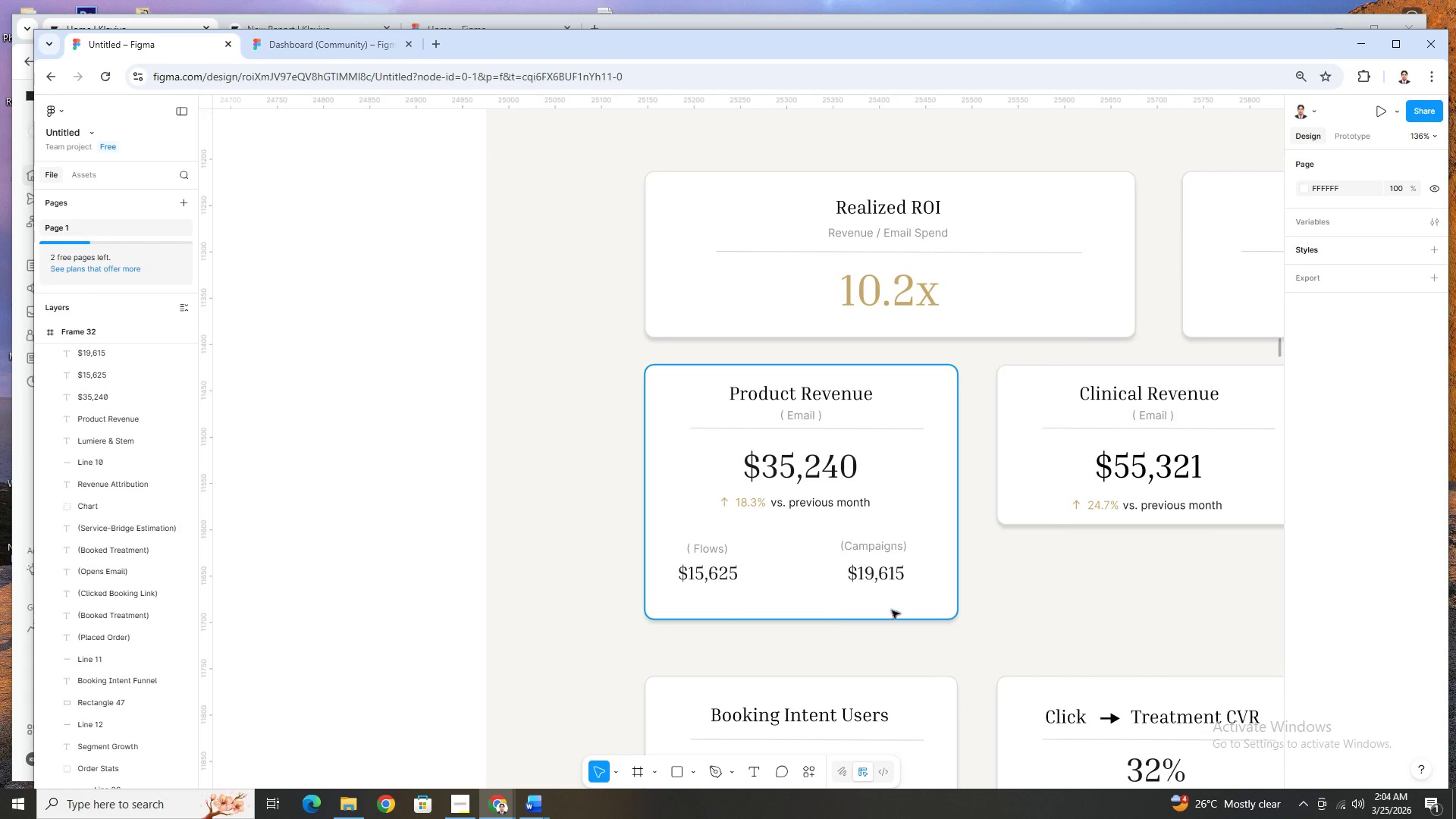 
scroll: coordinate [815, 627], scroll_direction: up, amount: 3.0
 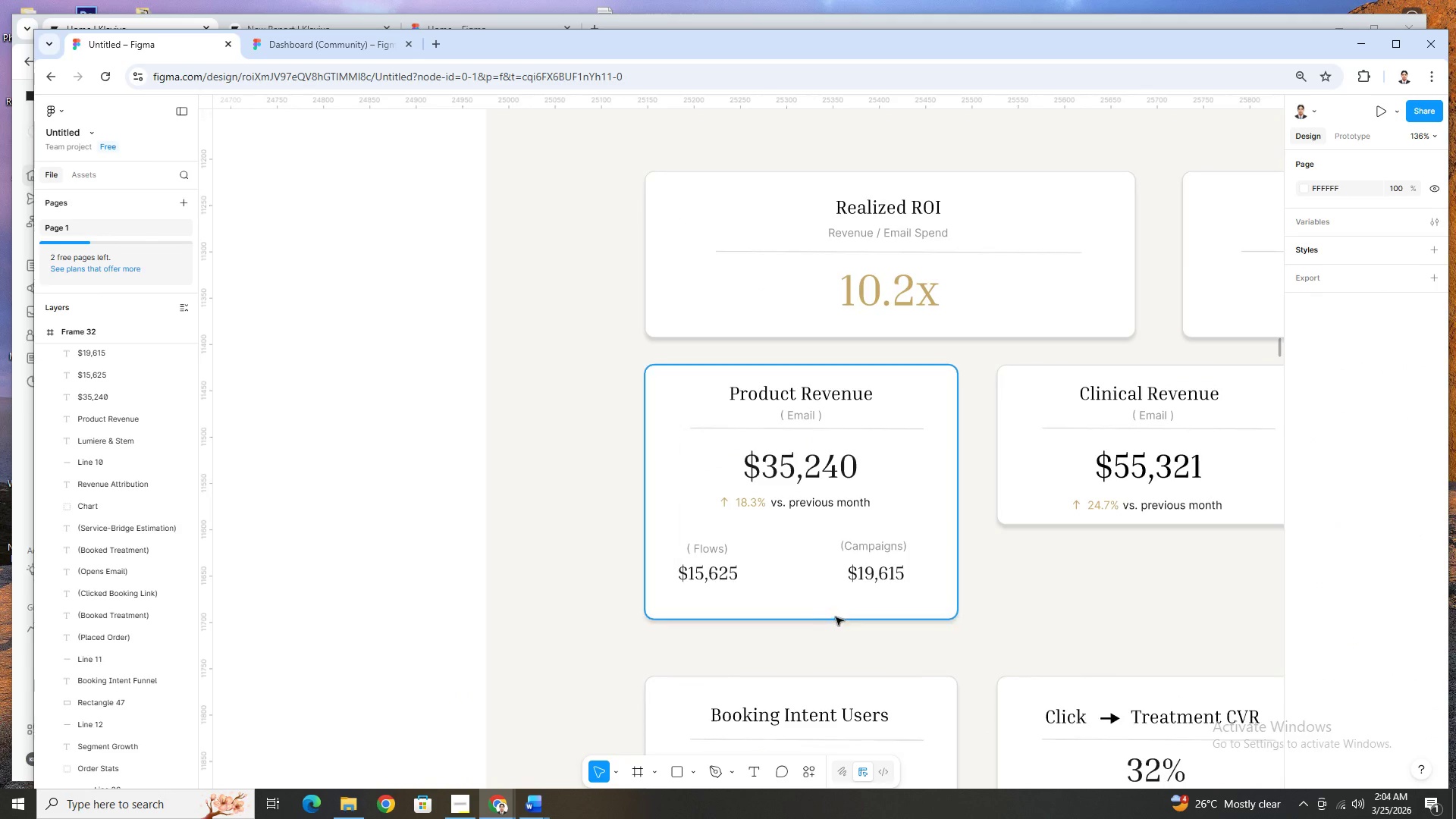 
hold_key(key=ControlLeft, duration=0.44)
scroll: coordinate [932, 611], scroll_direction: up, amount: 2.0
 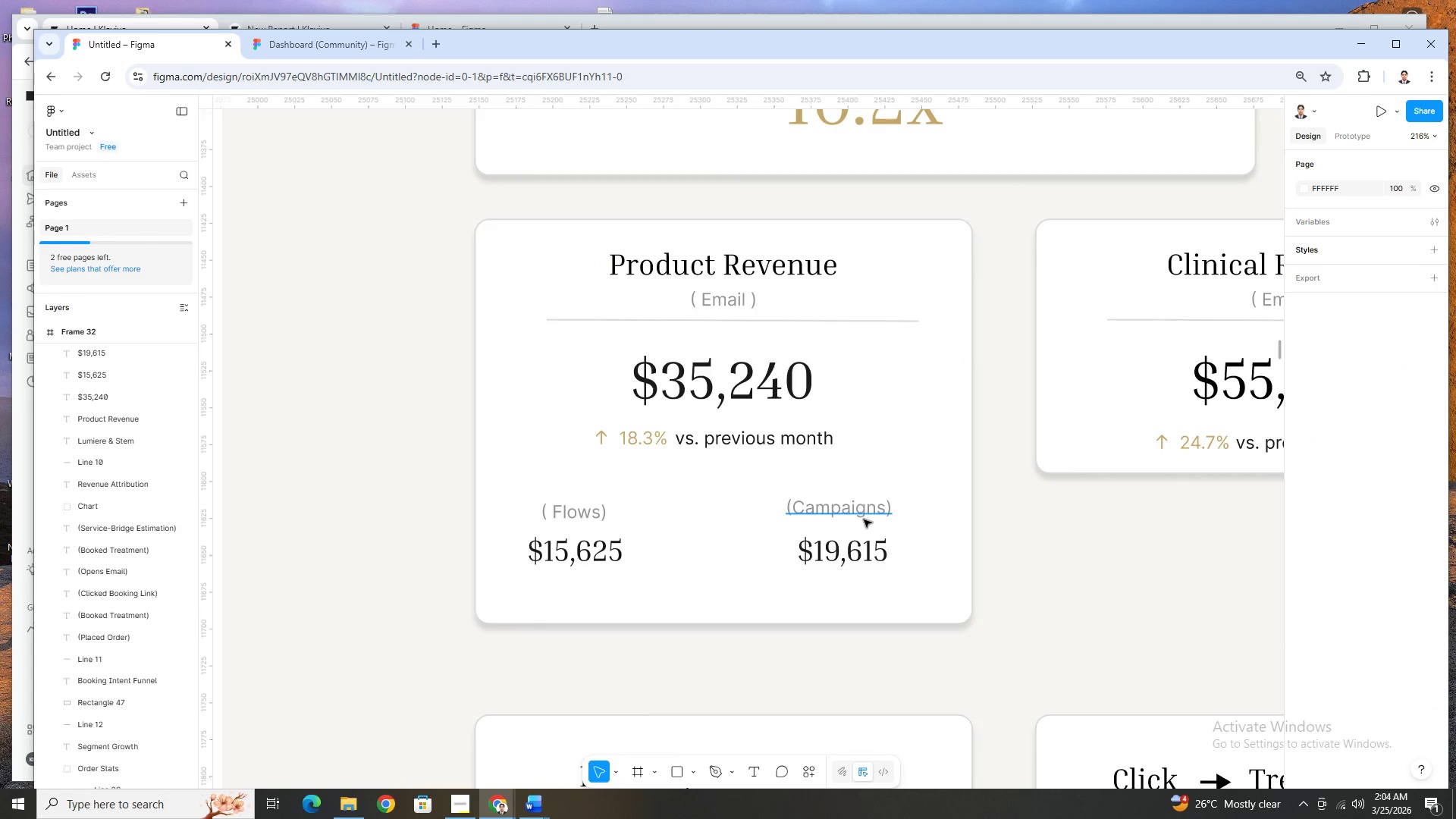 
left_click([862, 516])
 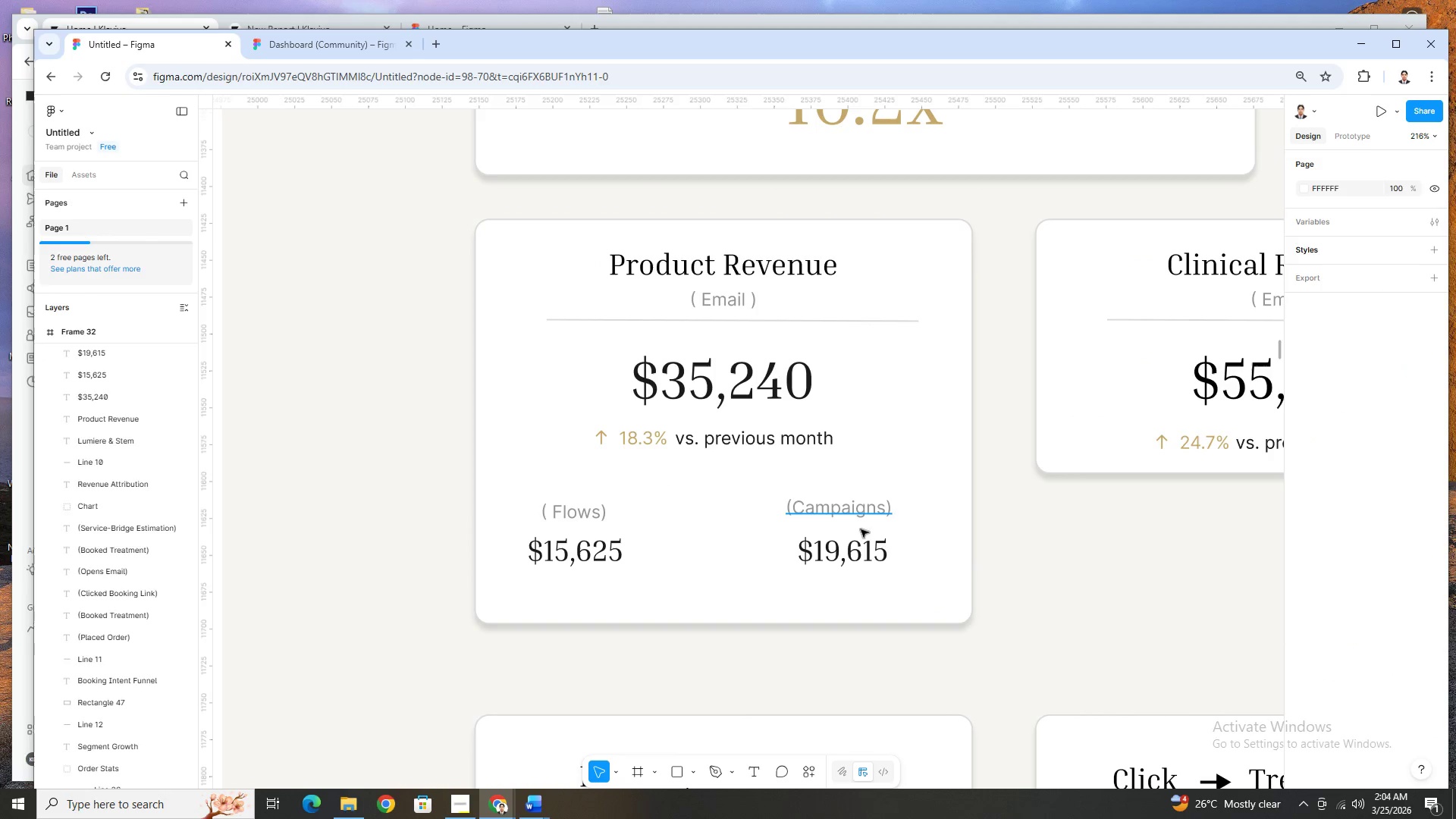 
hold_key(key=ShiftLeft, duration=1.5)
left_click([858, 563])
 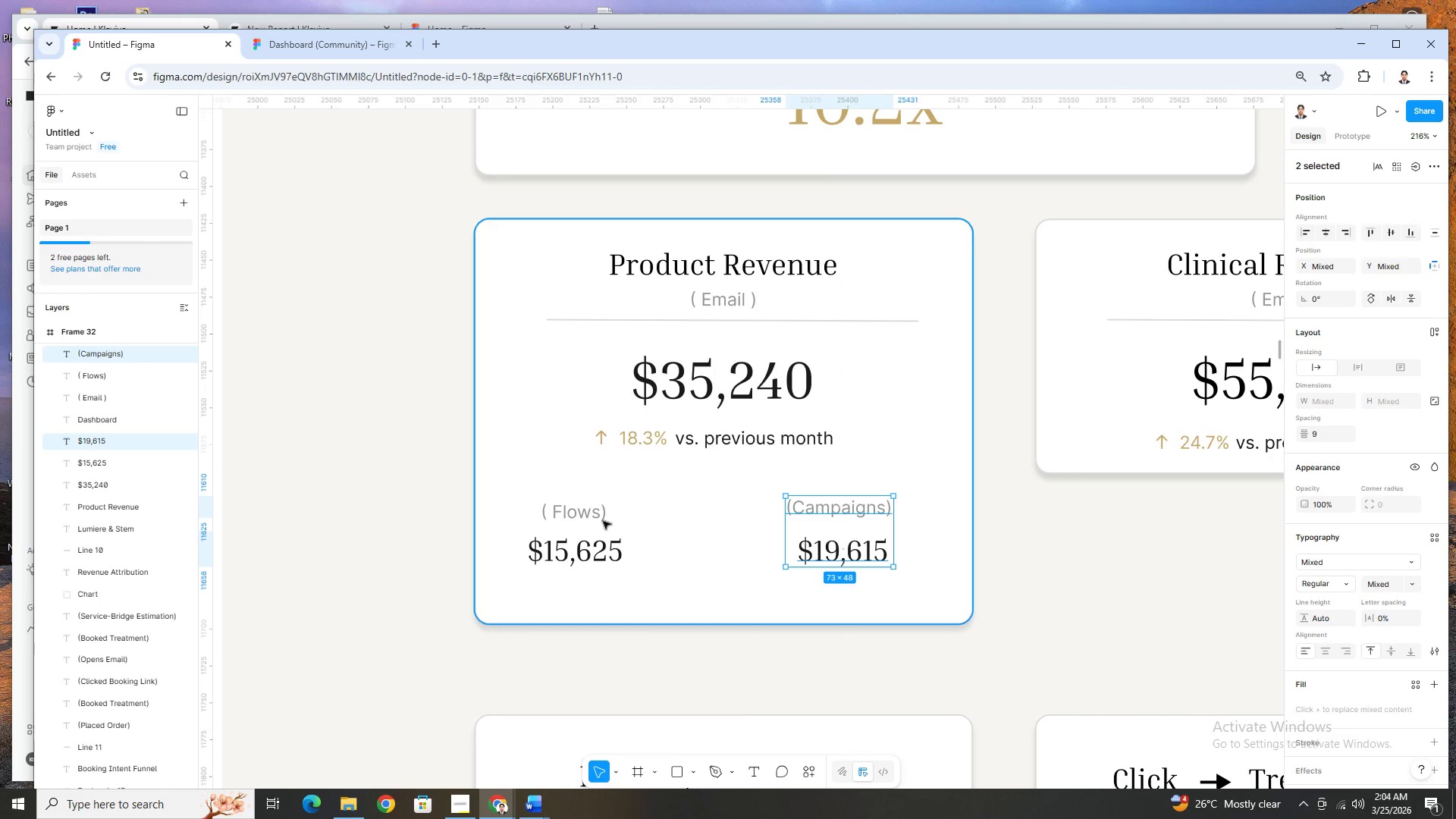 
left_click([595, 516])
 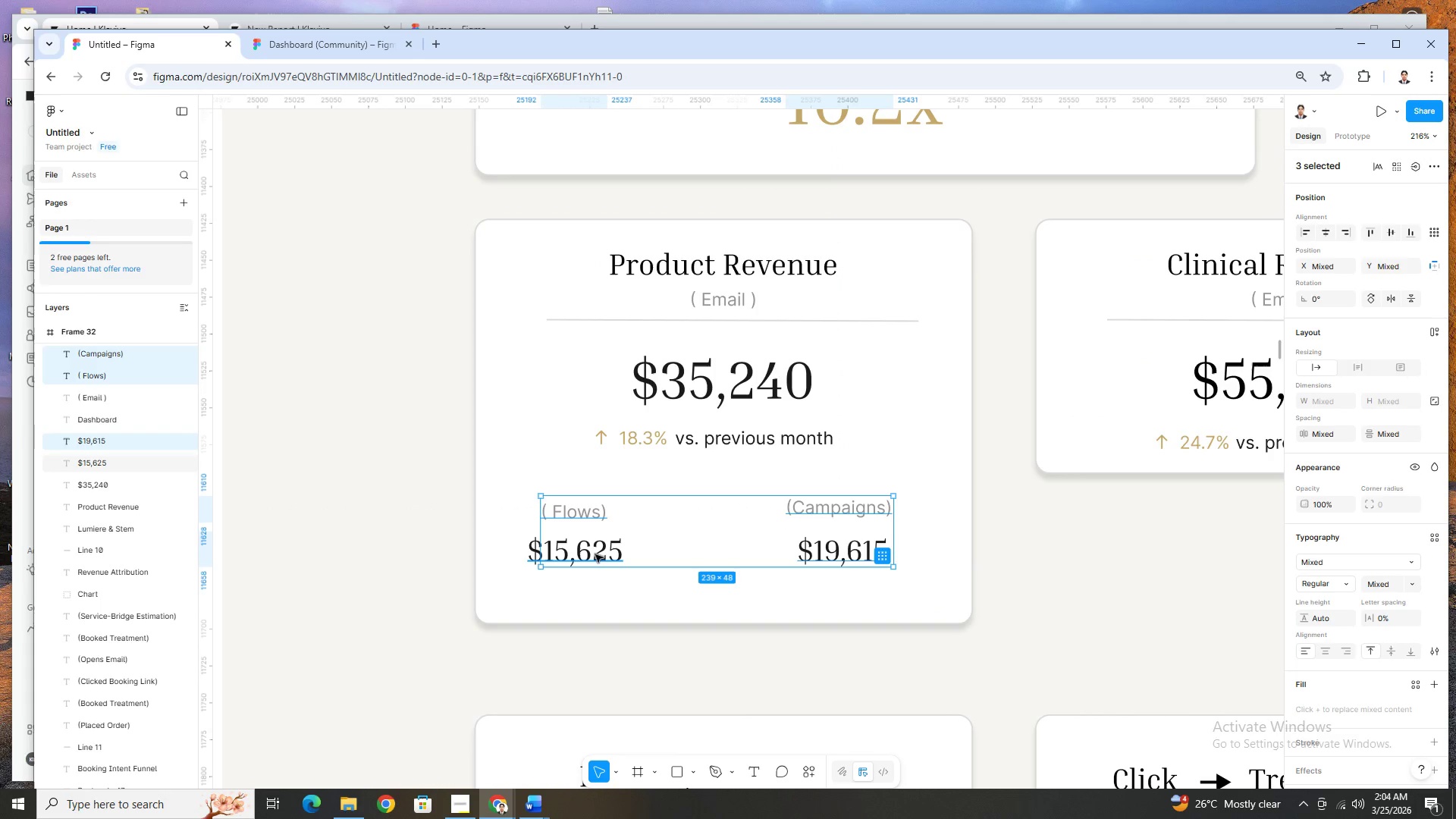 
double_click([595, 554])
 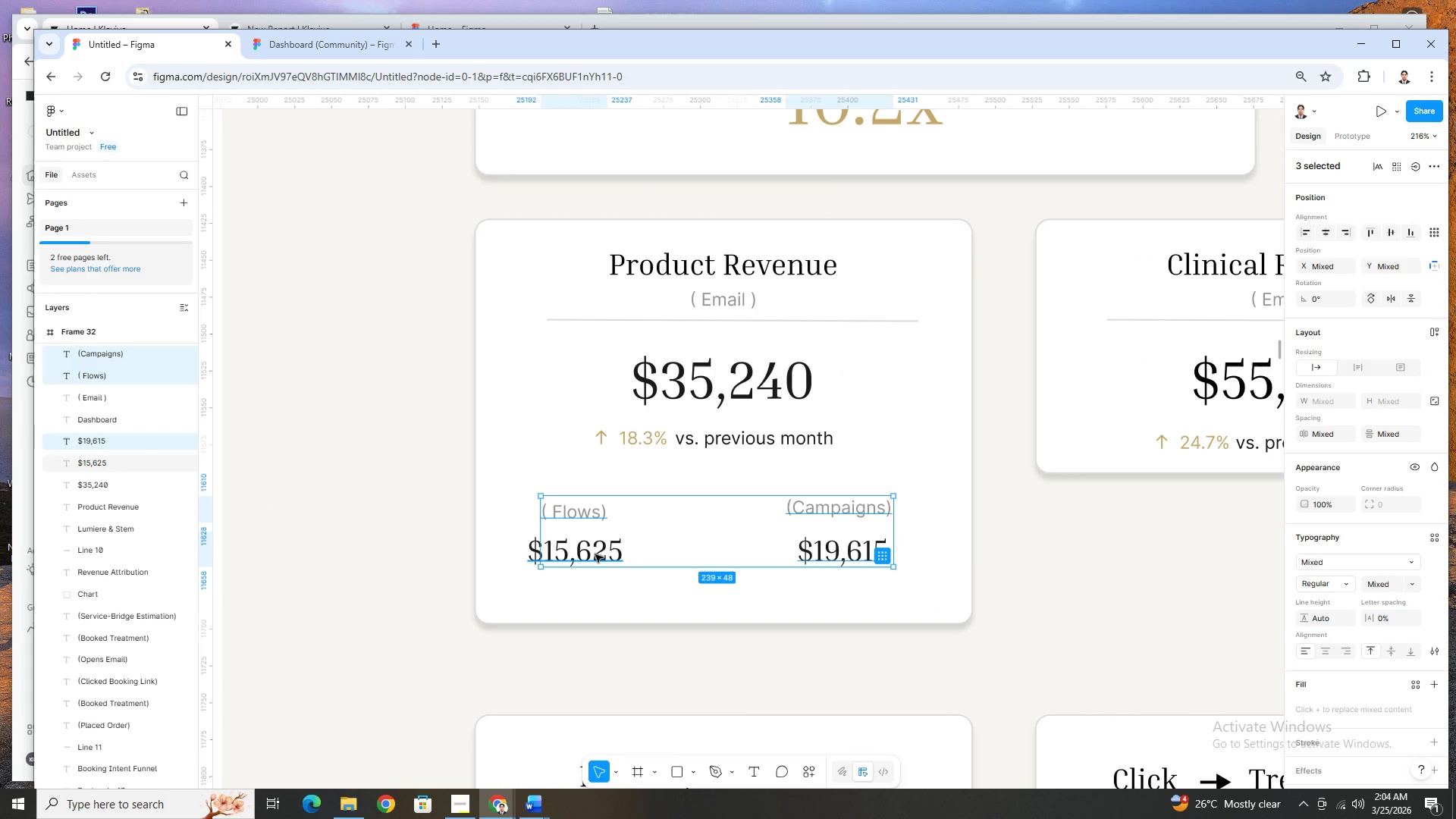 
key(Shift+ShiftLeft)
 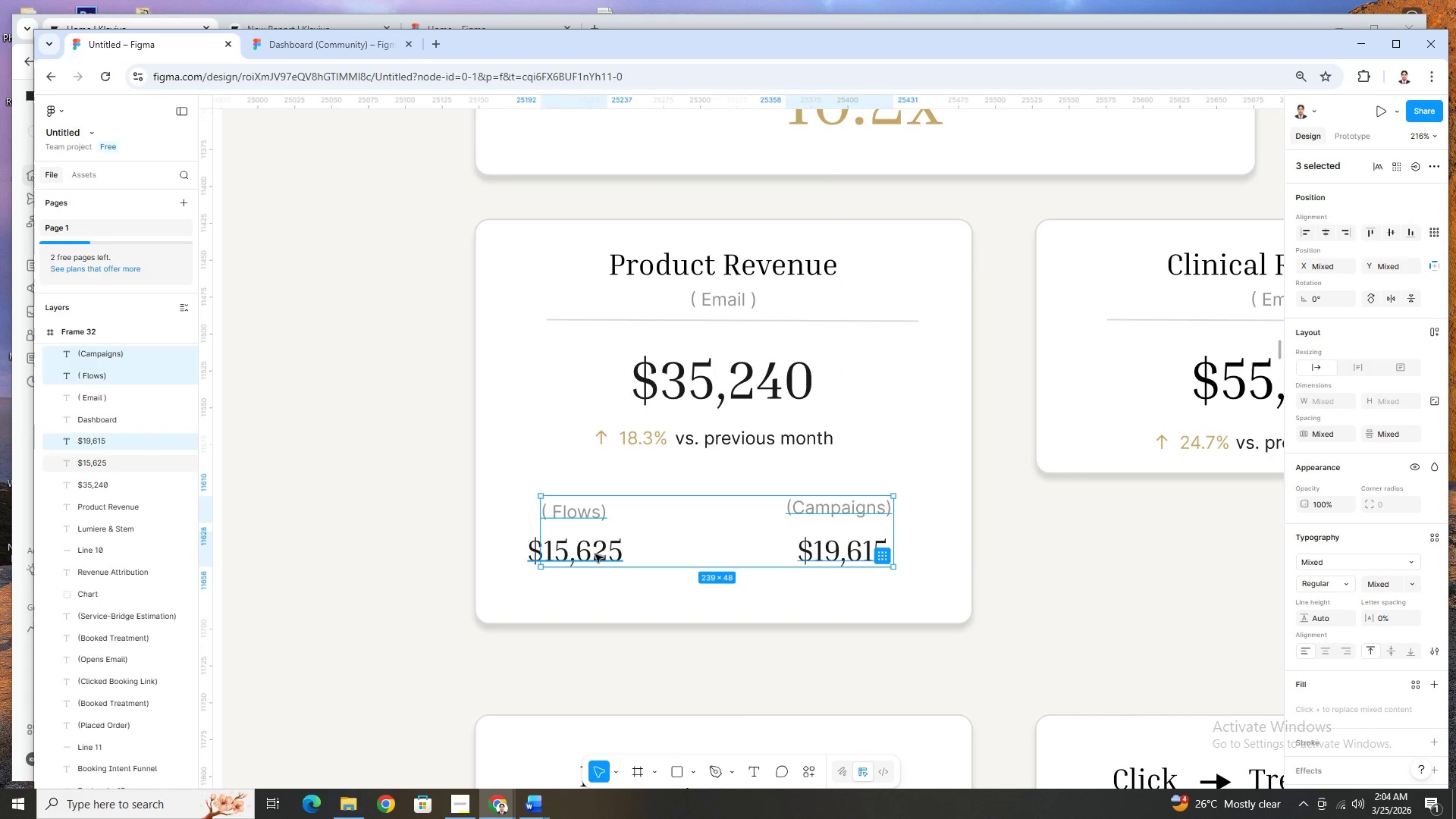 
key(Shift+ShiftLeft)
 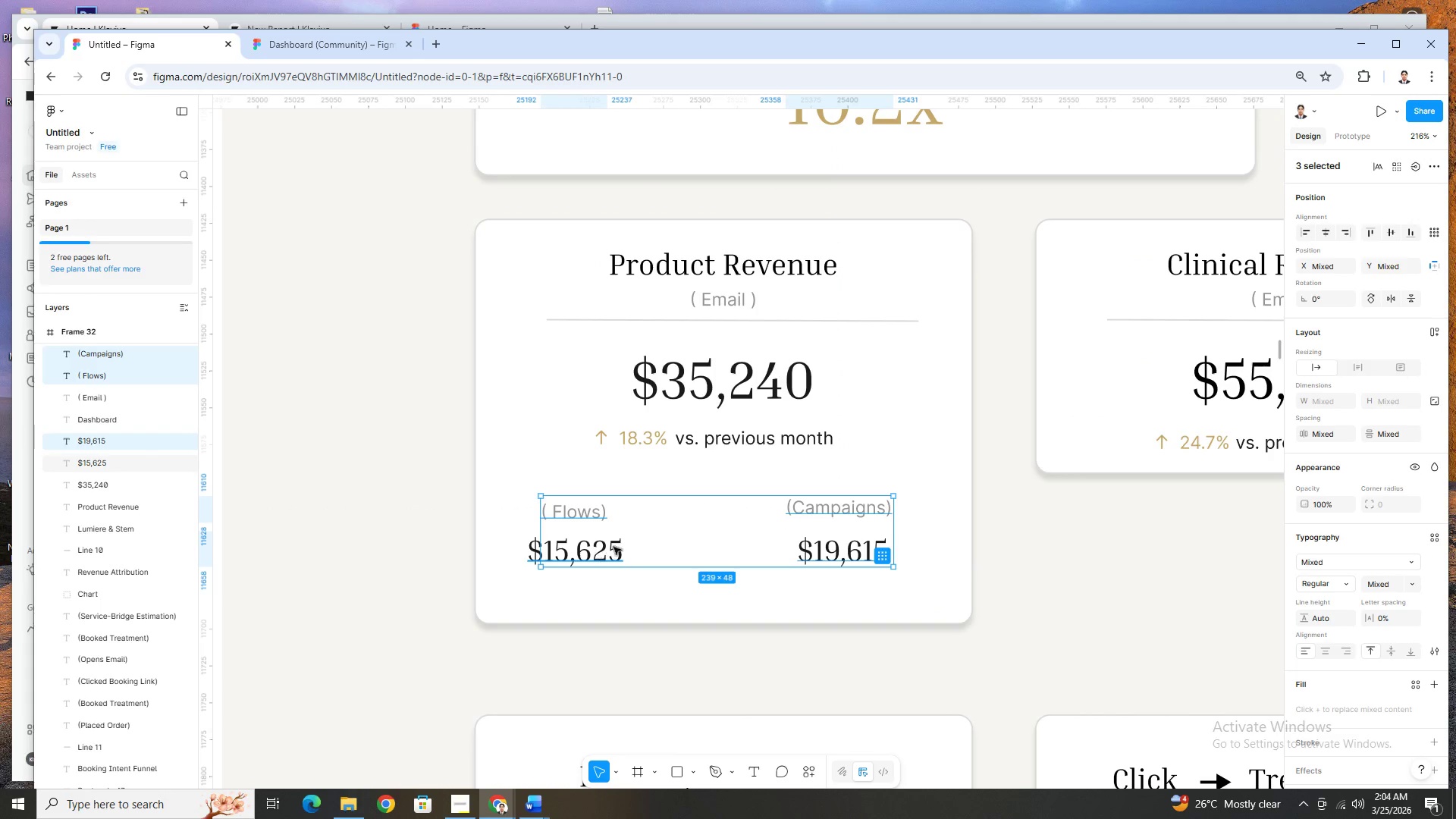 
key(Shift+ShiftLeft)
 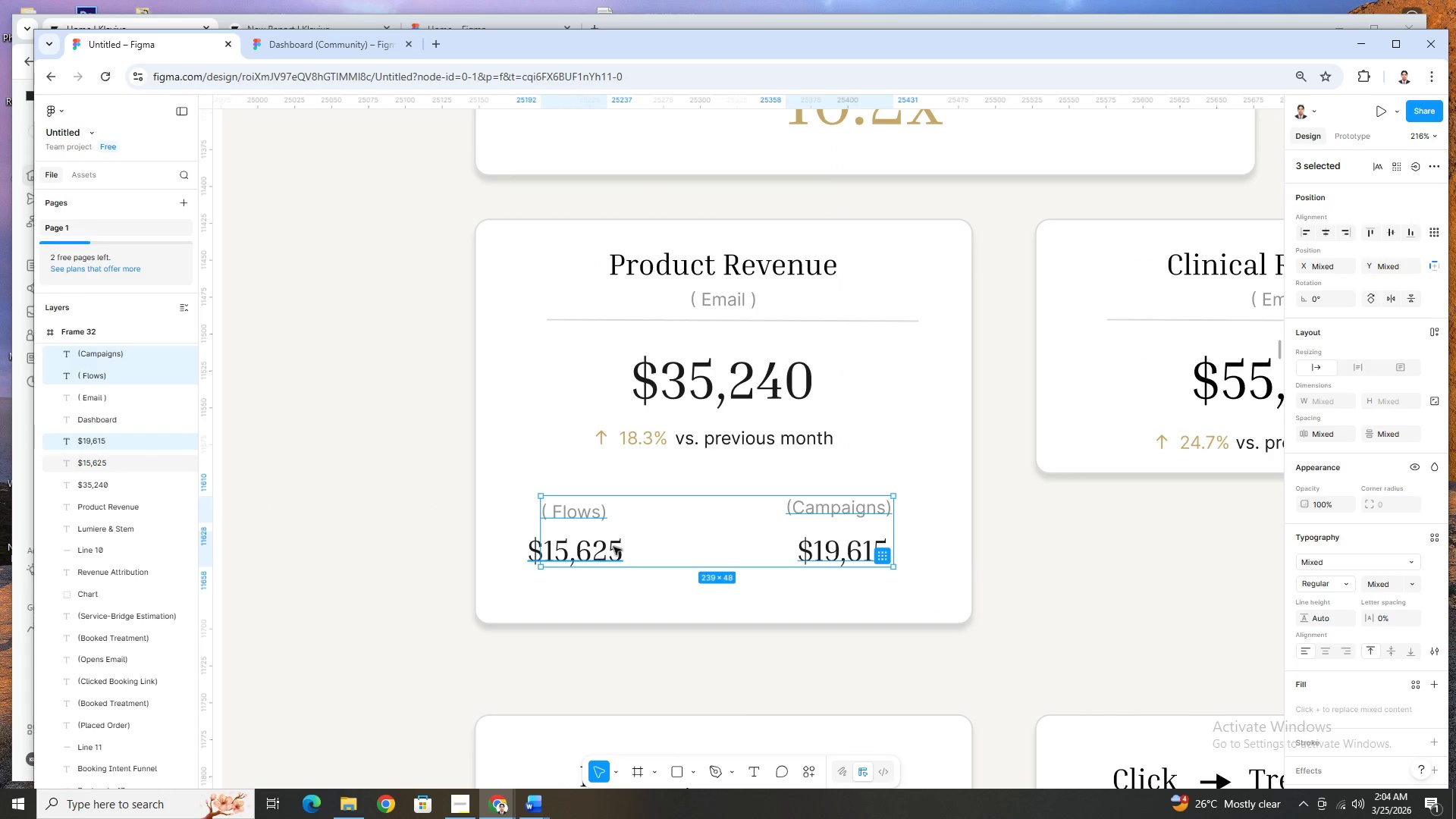 
key(Shift+ShiftLeft)
 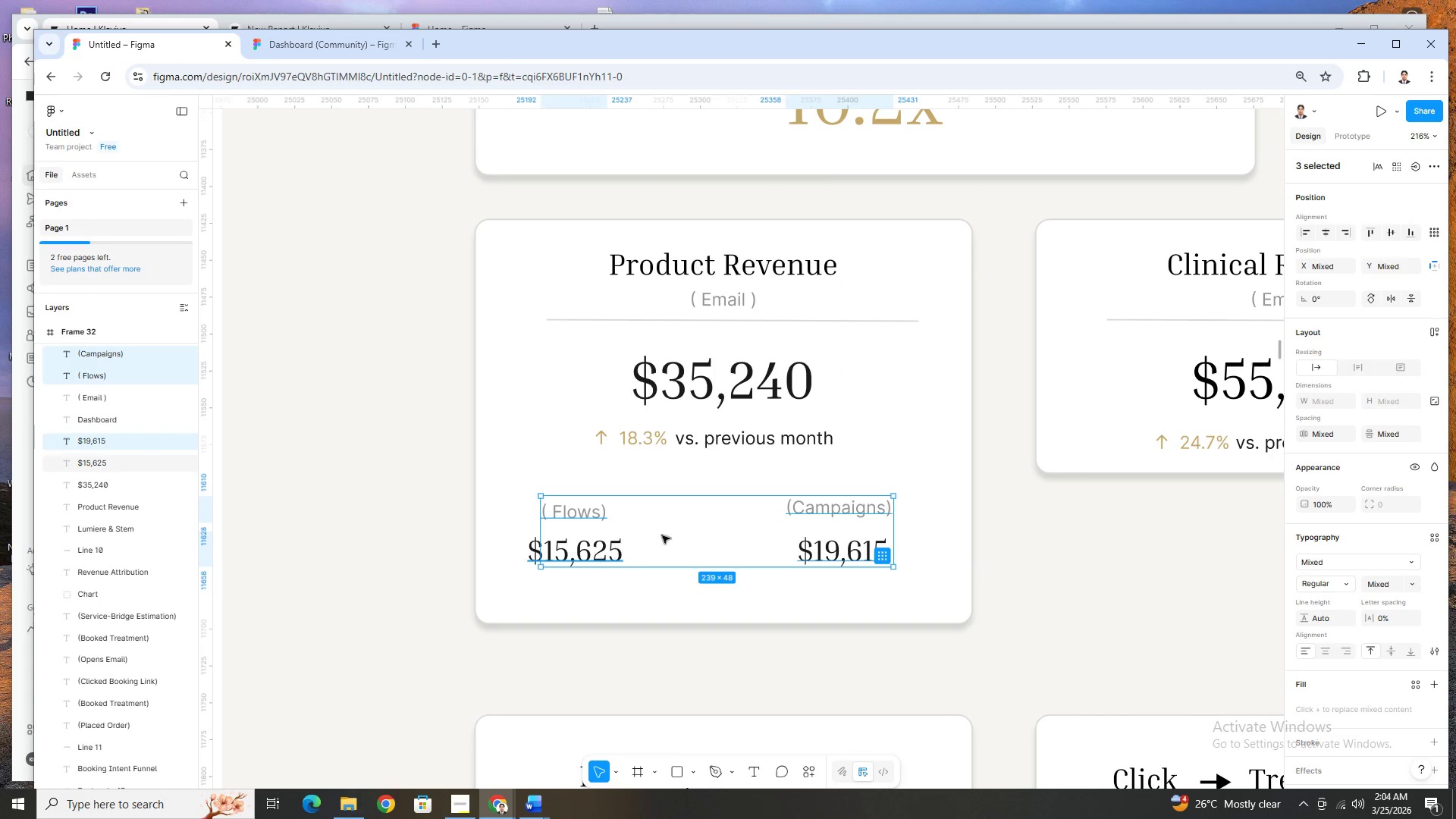 
key(Shift+ShiftLeft)
 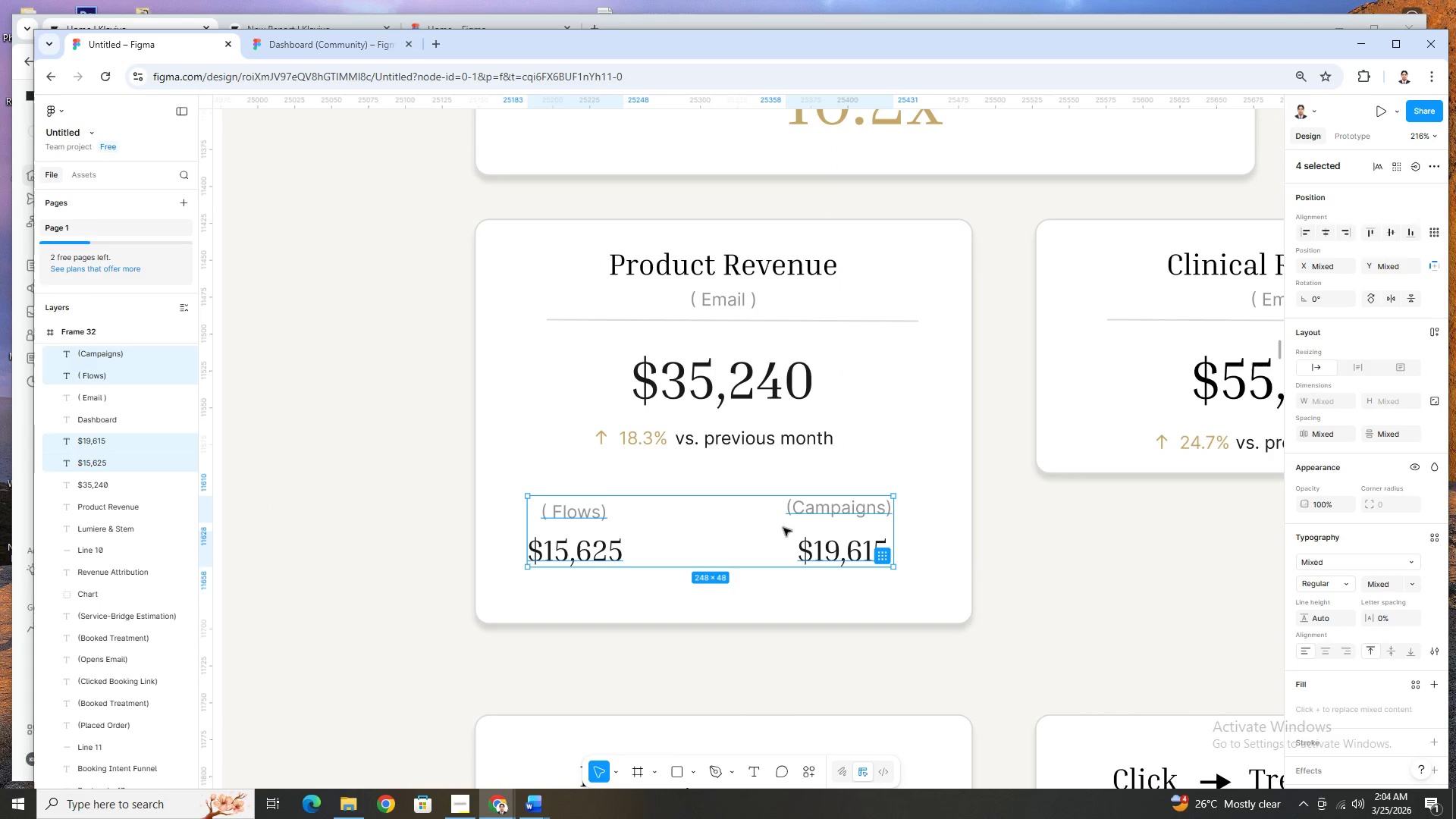 
left_click_drag(start_coordinate=[770, 527], to_coordinate=[777, 520])
 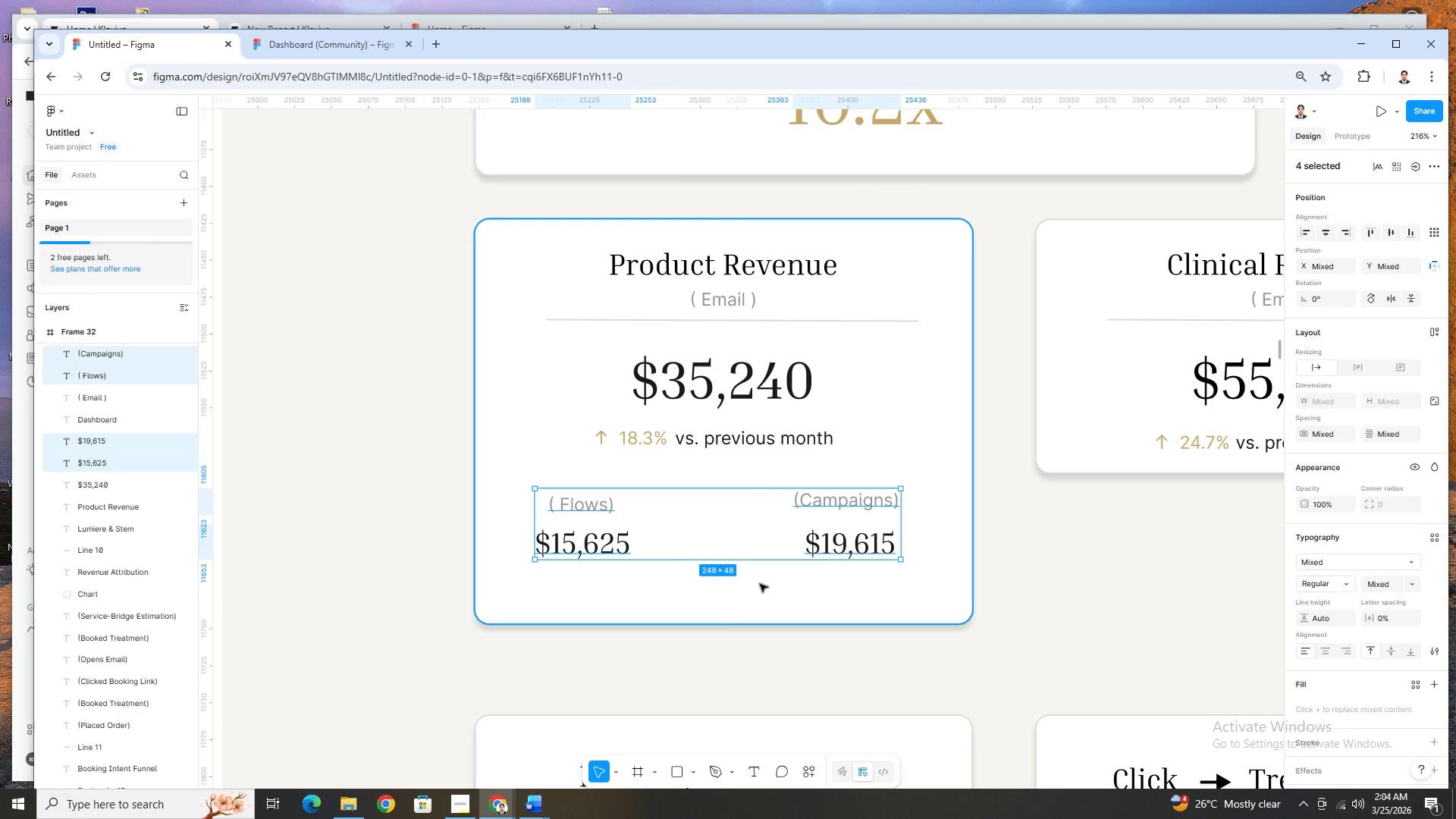 
left_click([760, 584])
 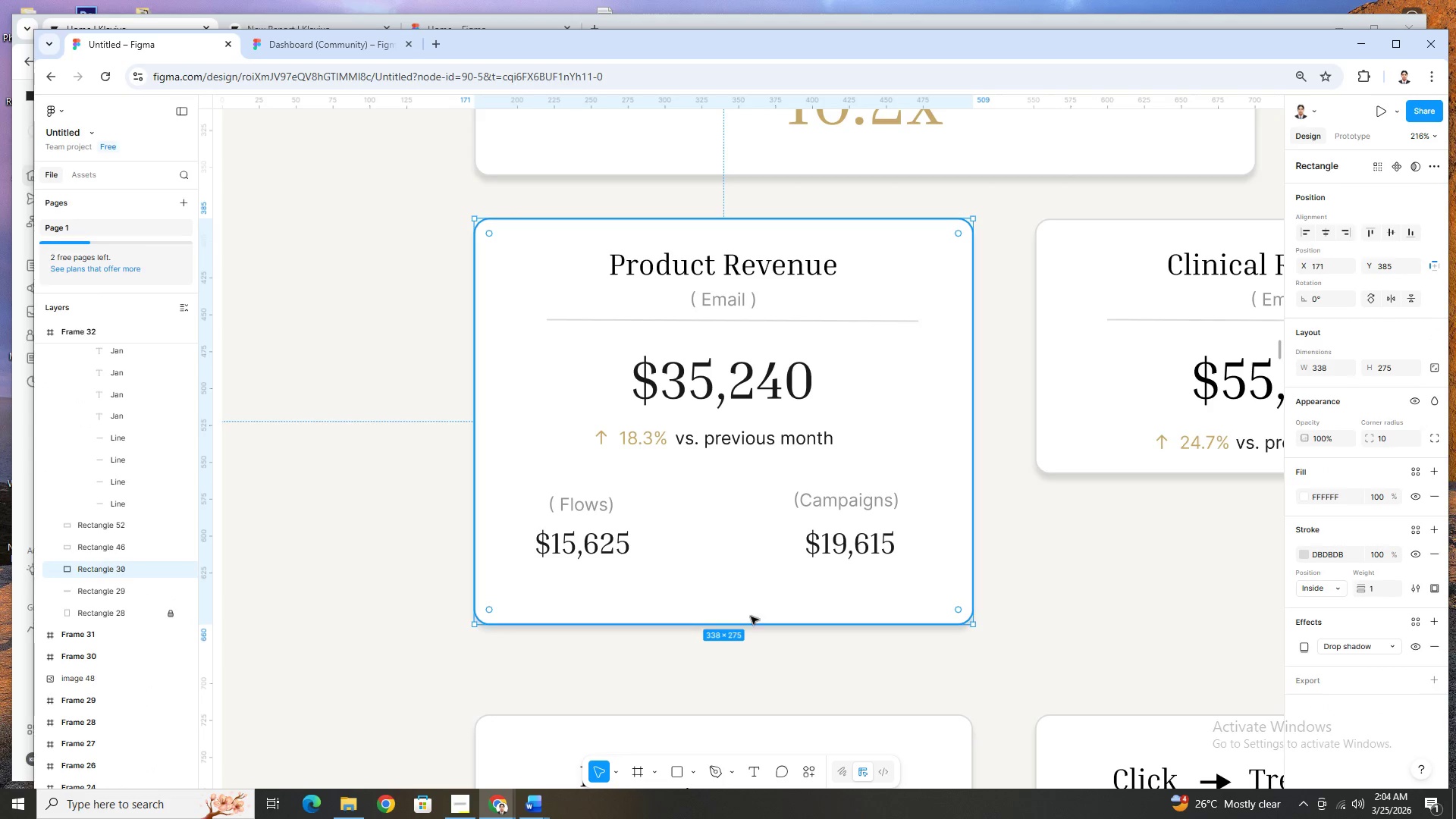 
left_click_drag(start_coordinate=[751, 621], to_coordinate=[759, 592])
 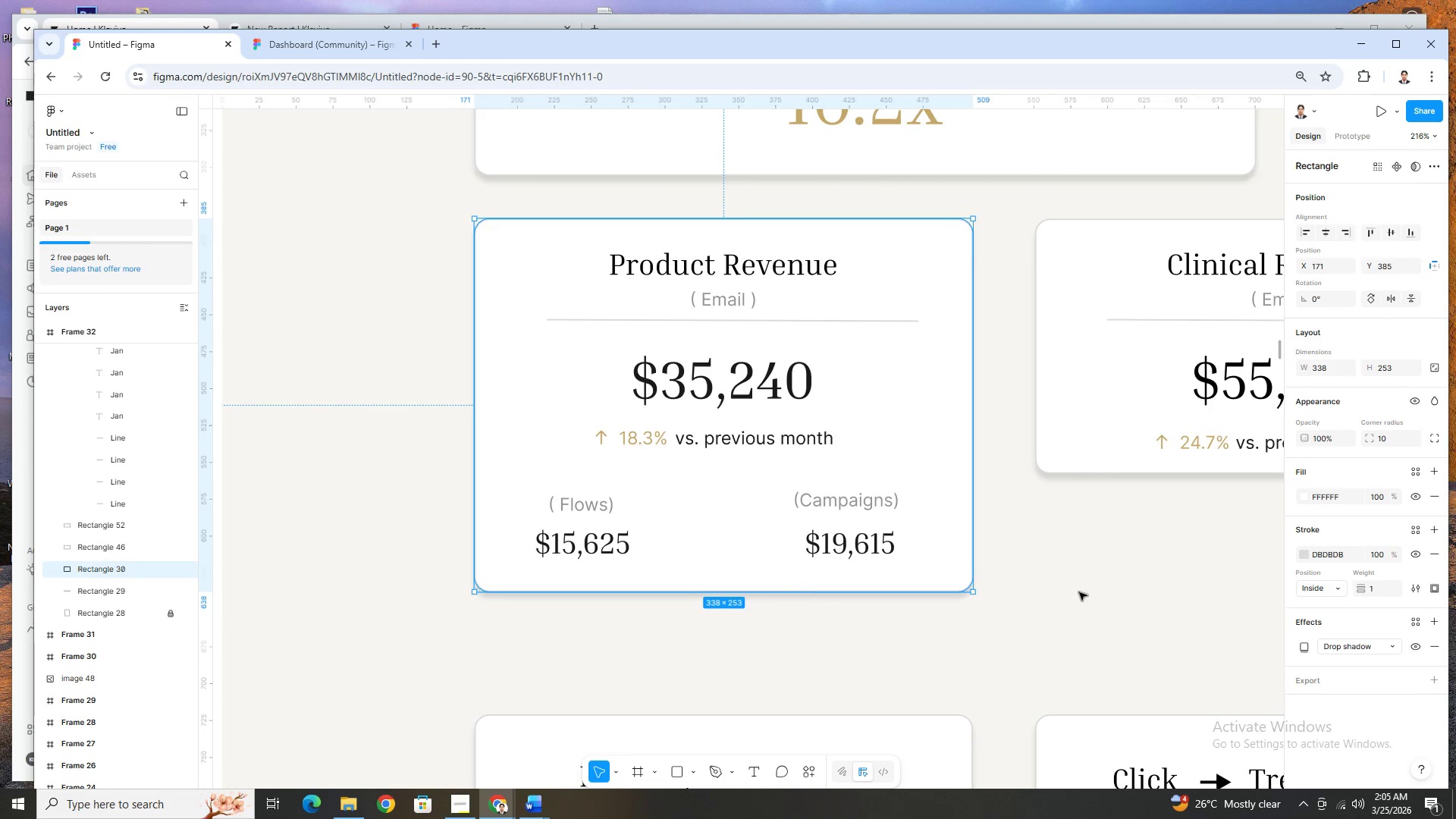 
left_click([1079, 592])
 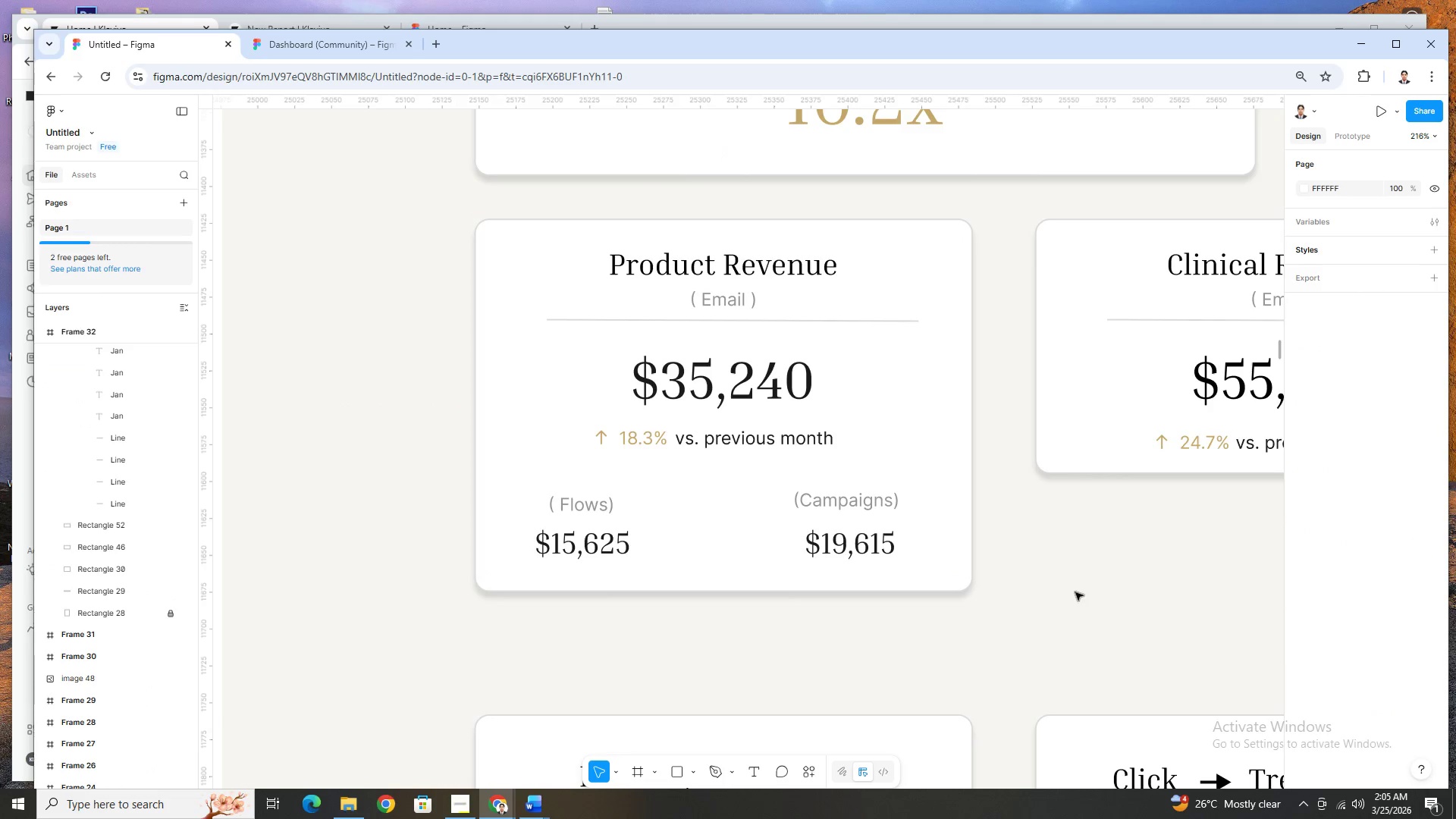 
hold_key(key=ControlLeft, duration=1.53)
scroll: coordinate [1051, 588], scroll_direction: down, amount: 7.0
 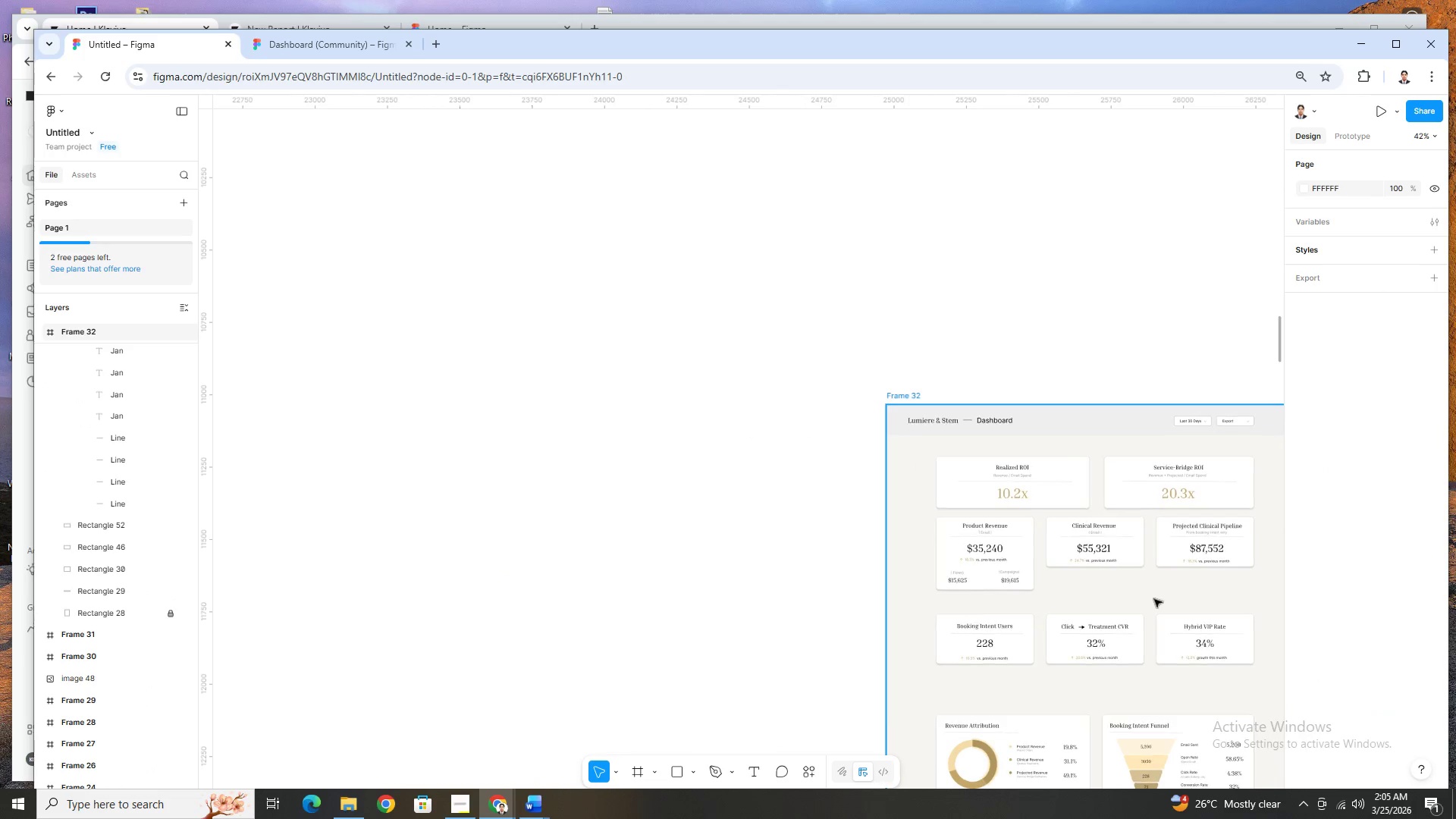 
hold_key(key=ControlLeft, duration=0.48)
 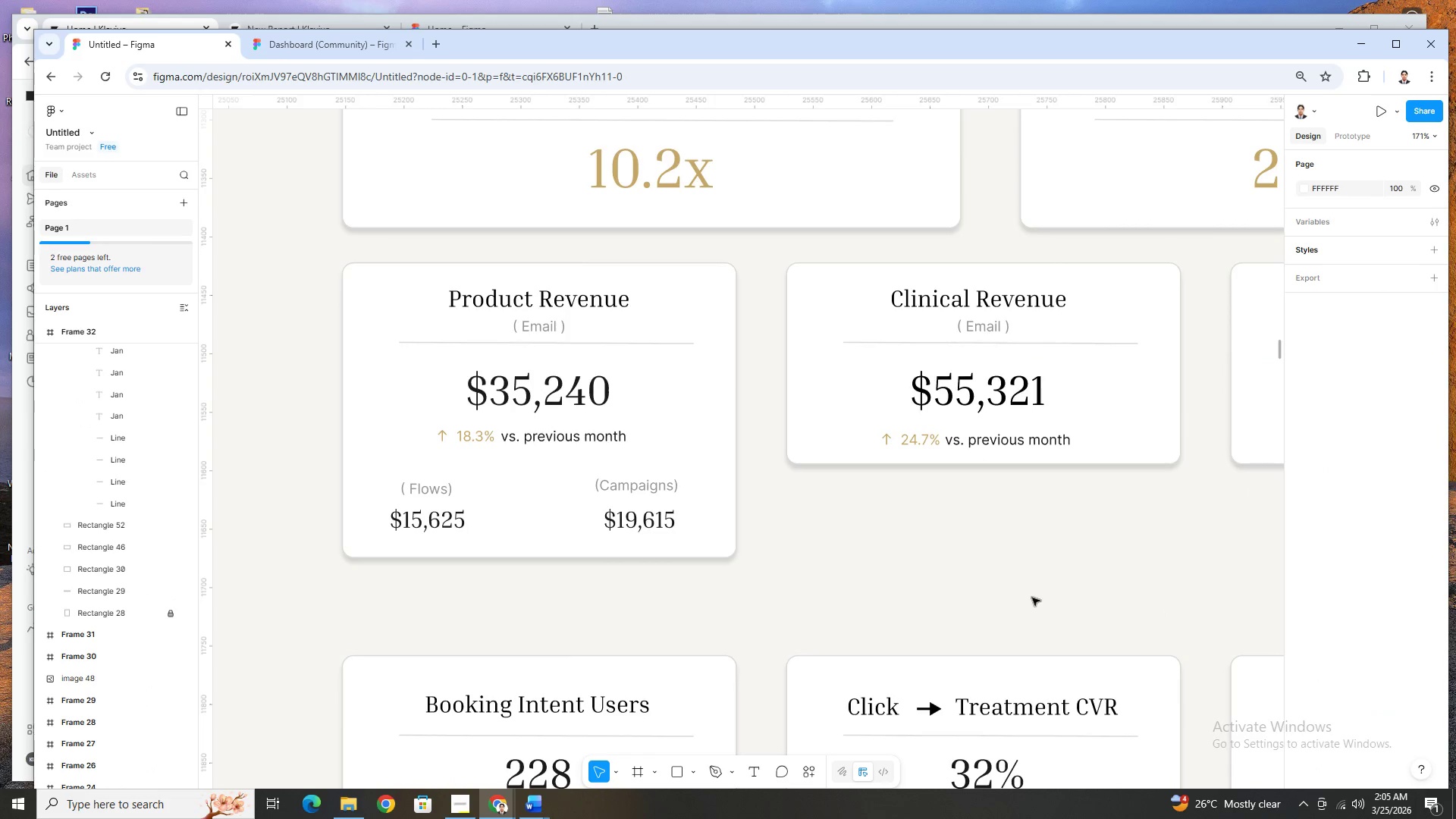 
scroll: coordinate [1037, 607], scroll_direction: up, amount: 6.0
 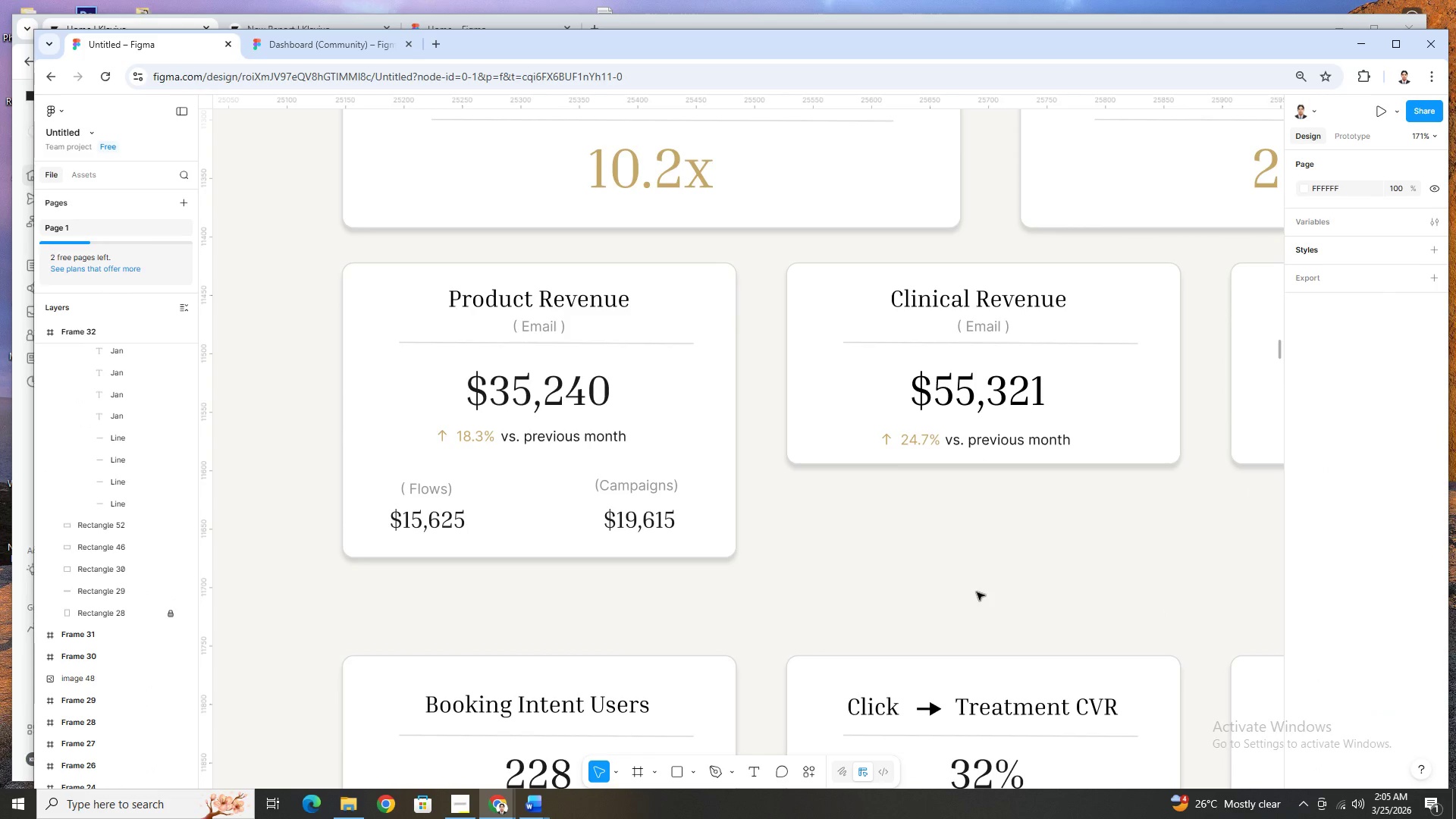 
hold_key(key=ControlLeft, duration=1.08)
scroll: coordinate [1122, 591], scroll_direction: down, amount: 1.0
 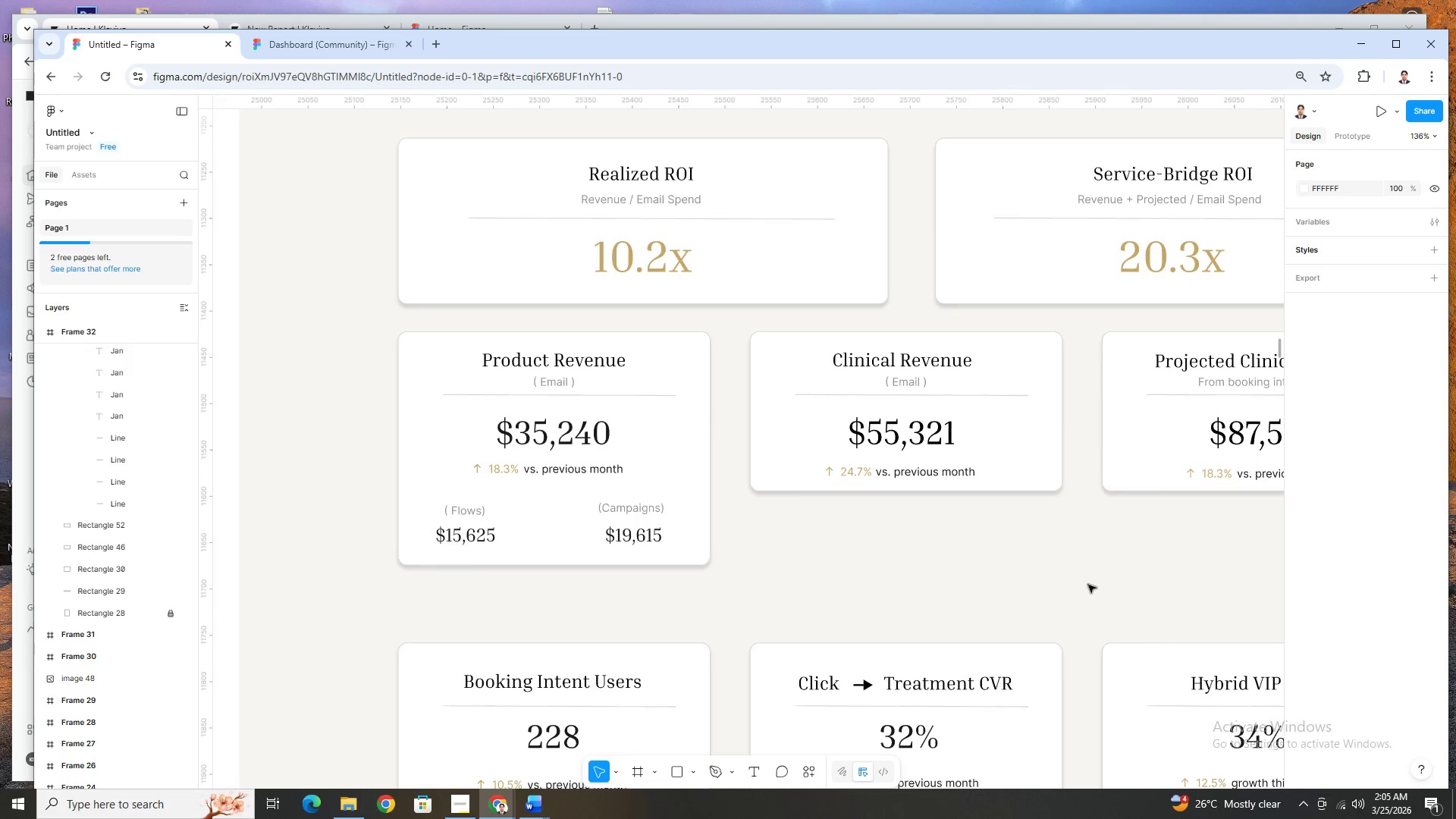 
hold_key(key=ControlLeft, duration=1.28)
scroll: coordinate [1125, 580], scroll_direction: none, amount: 0.0
 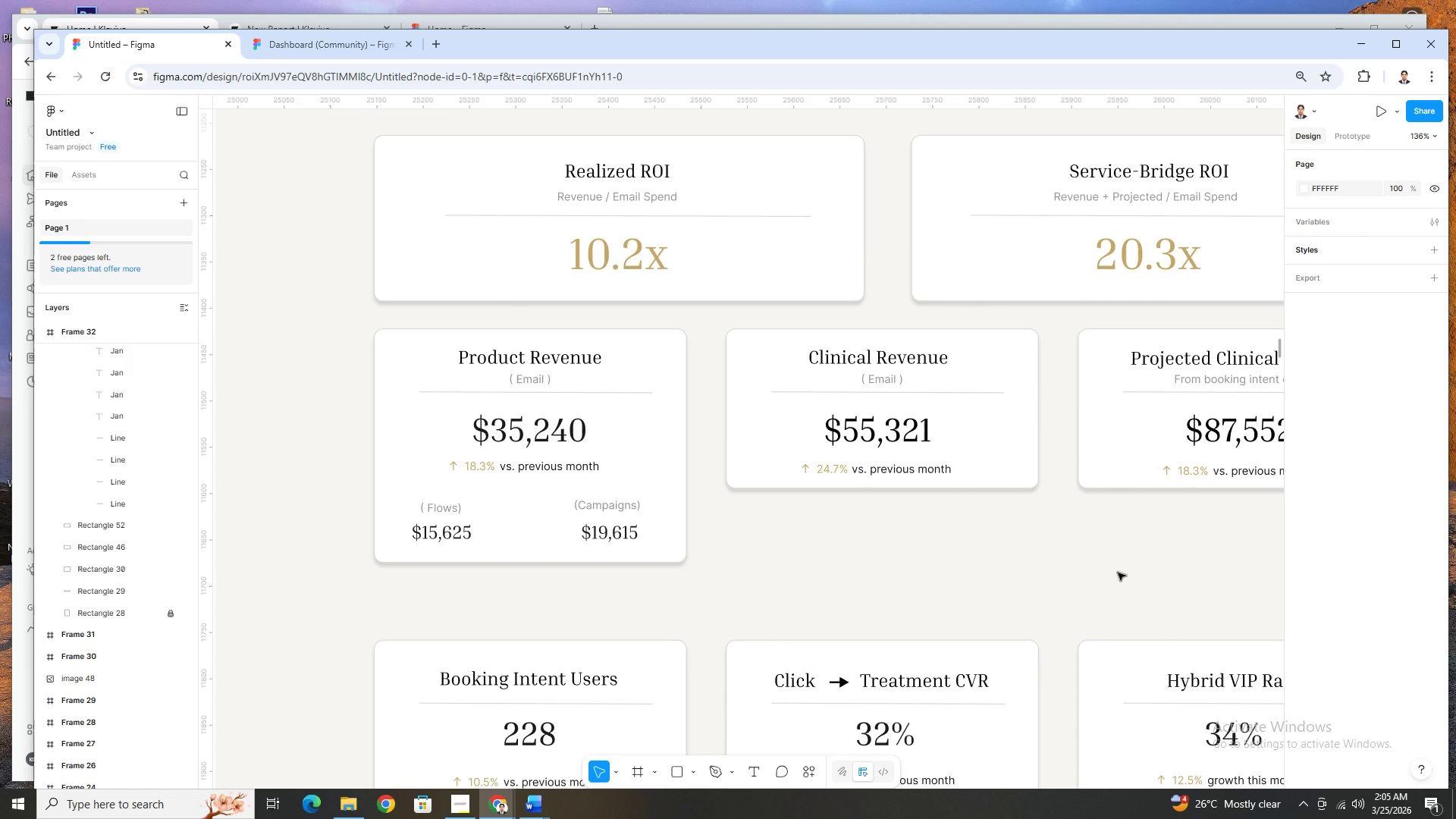 
left_click([984, 487])
 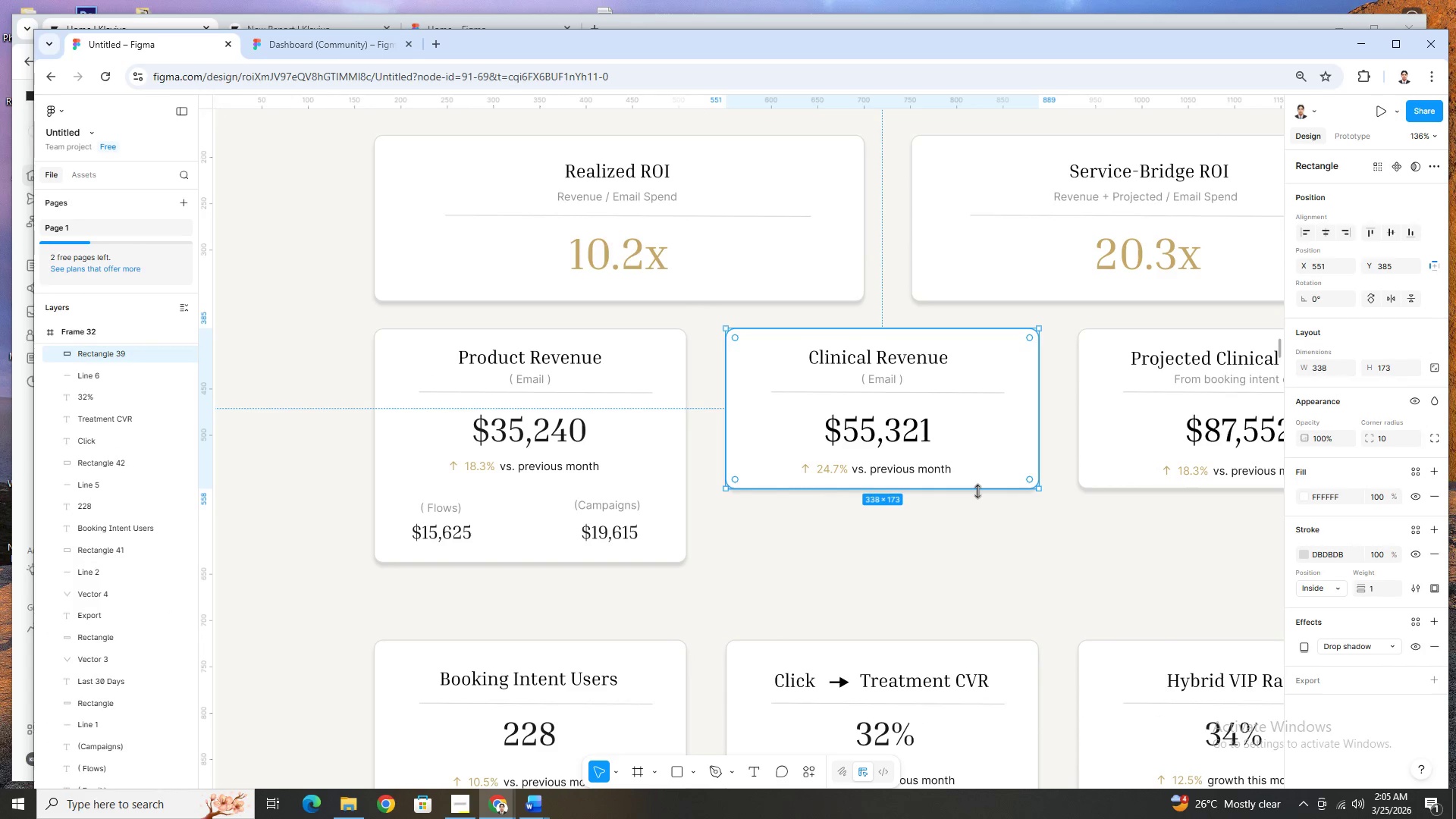 
left_click_drag(start_coordinate=[977, 491], to_coordinate=[973, 563])
 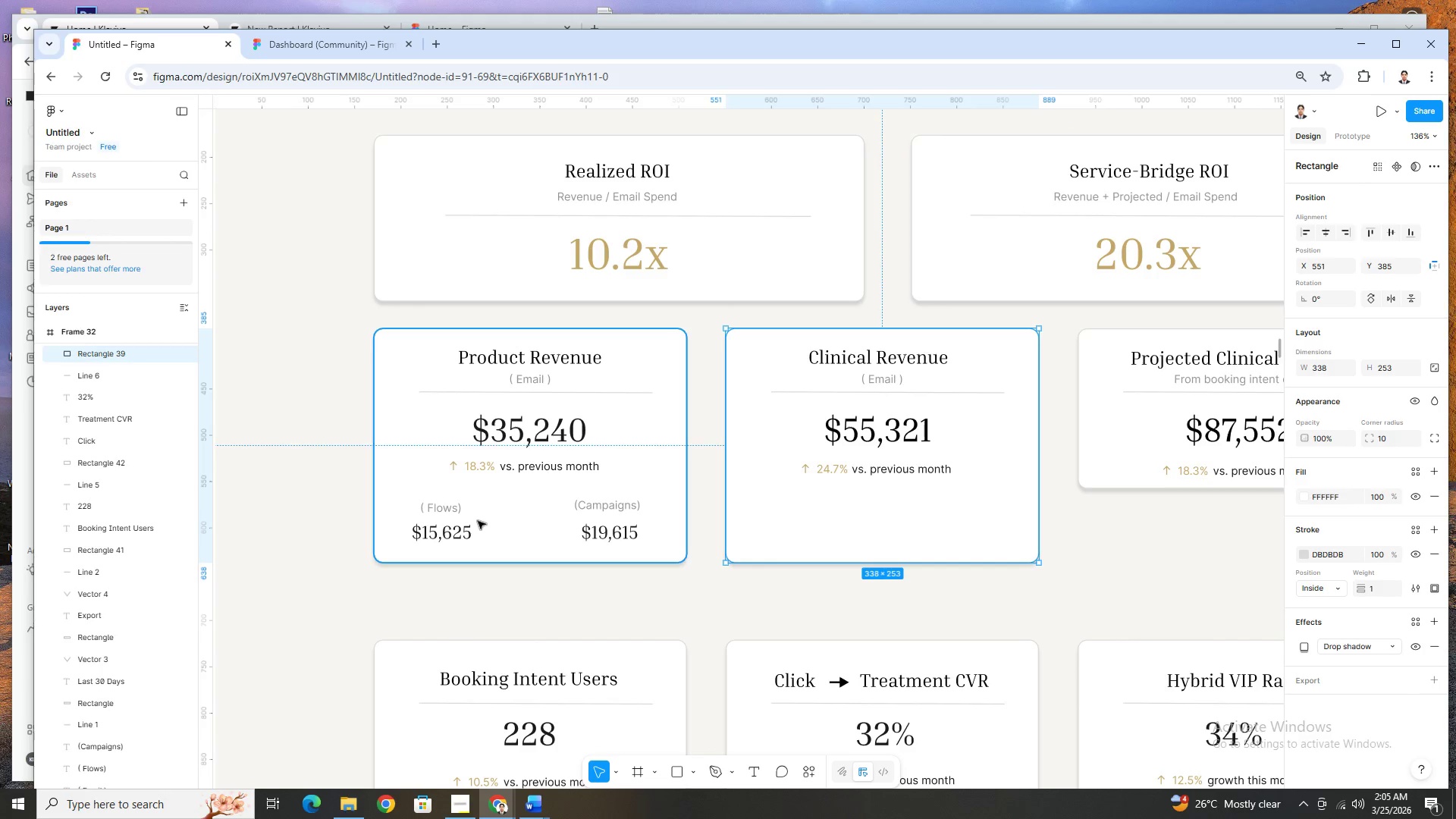 
left_click([450, 511])
 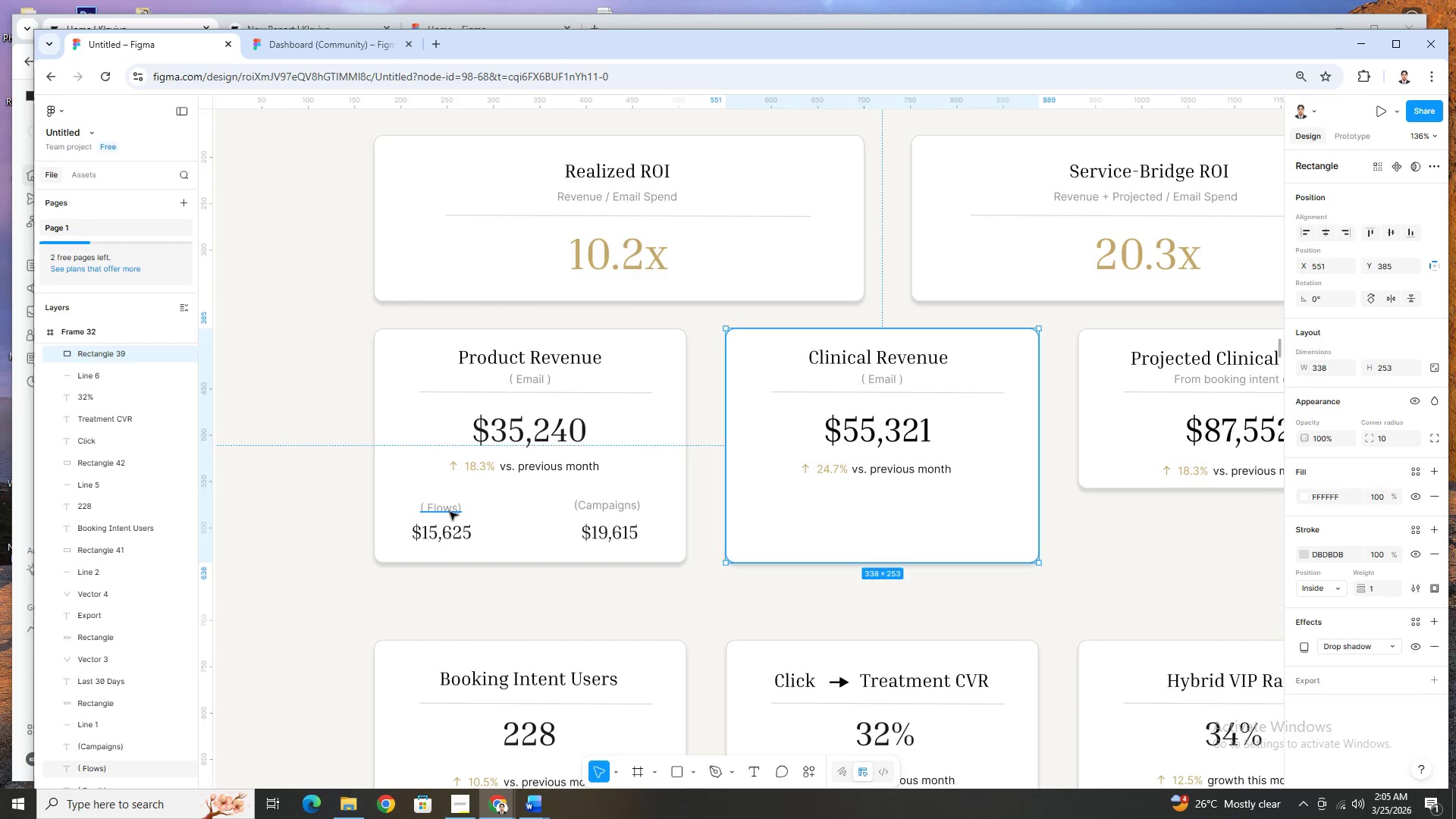 
hold_key(key=ShiftLeft, duration=1.5)
left_click([451, 531])
 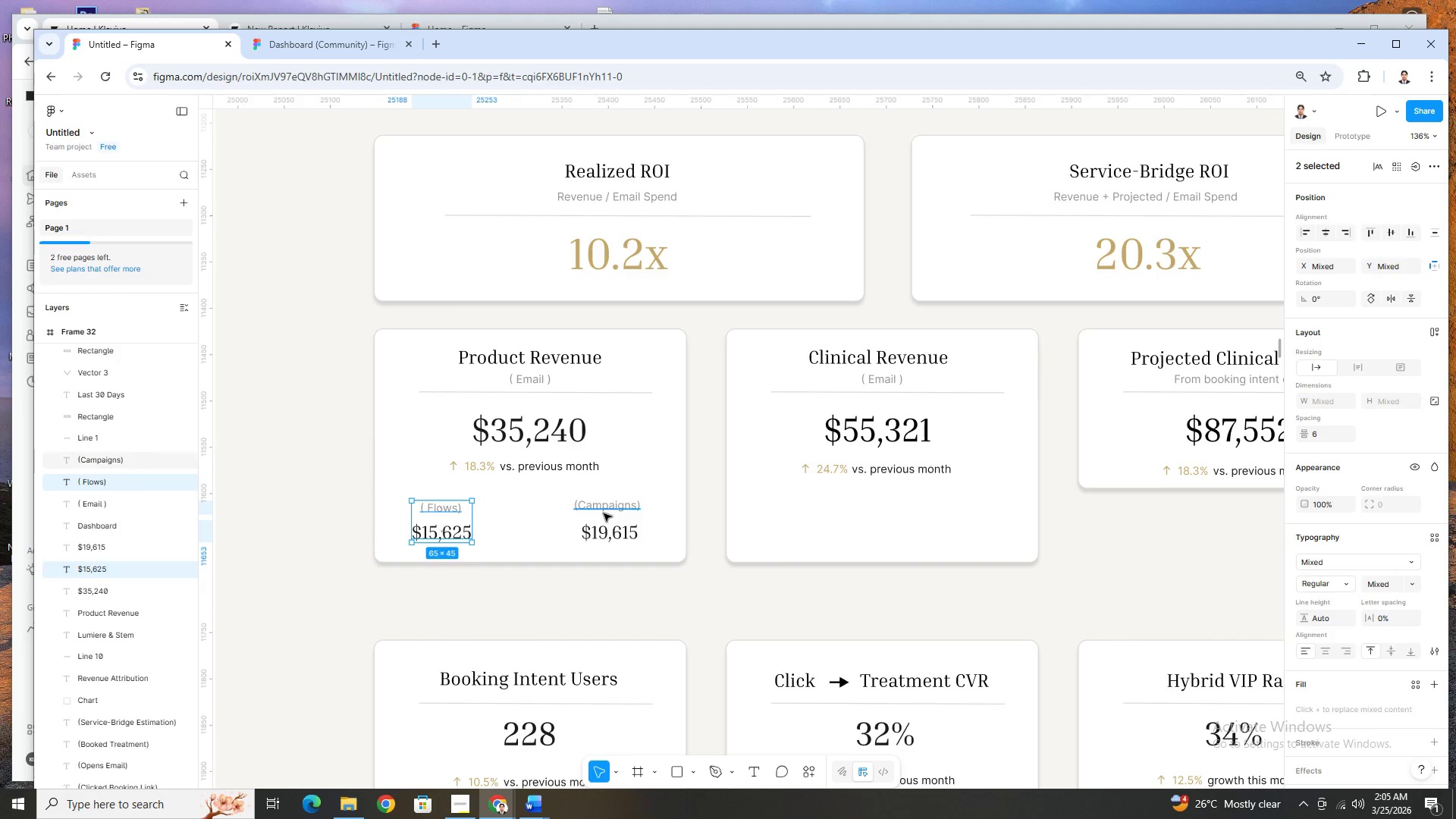 
left_click([604, 513])
 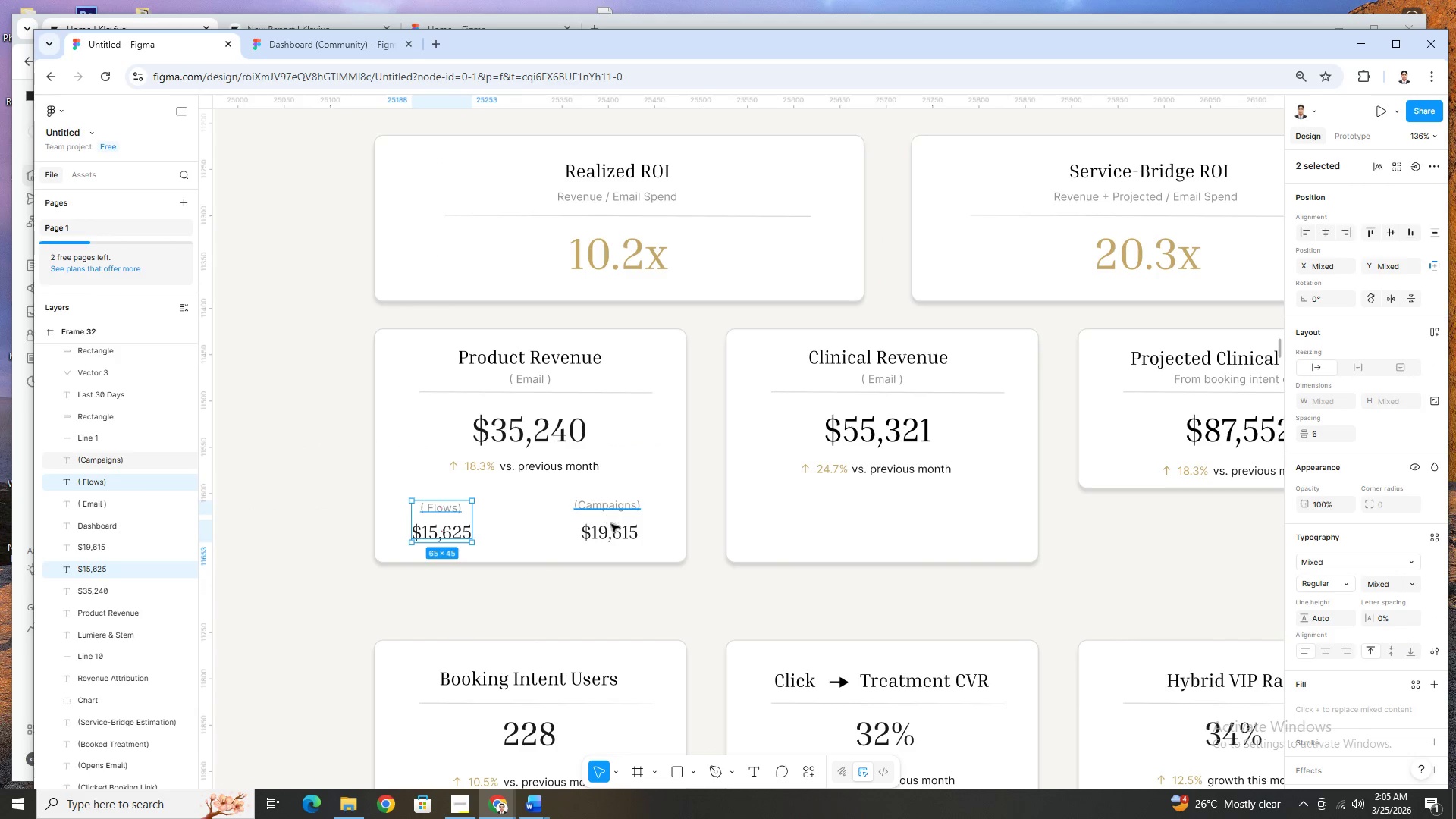 
hold_key(key=ShiftLeft, duration=0.59)
left_click([618, 540])
 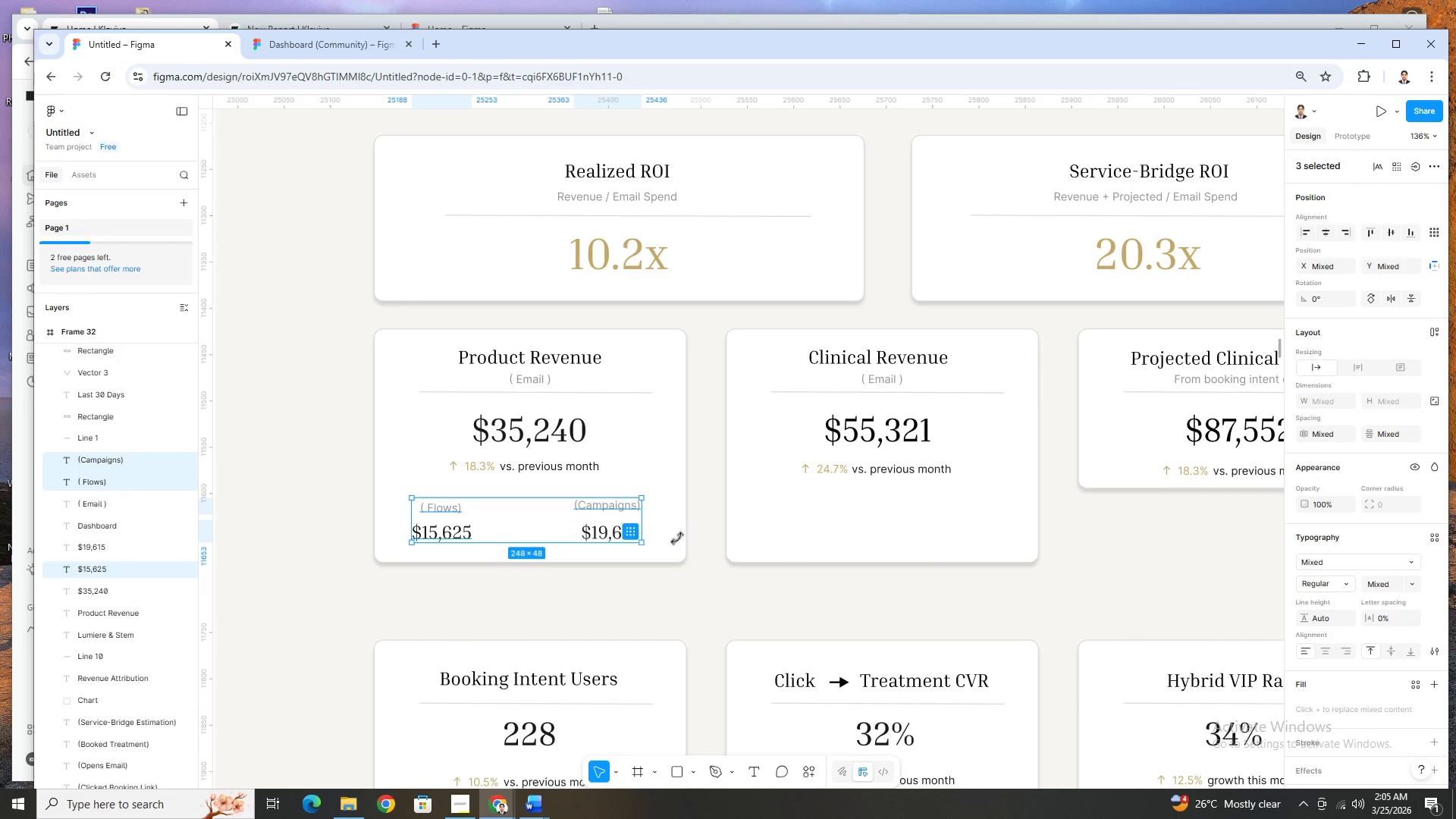 
key(Control+ControlLeft)
 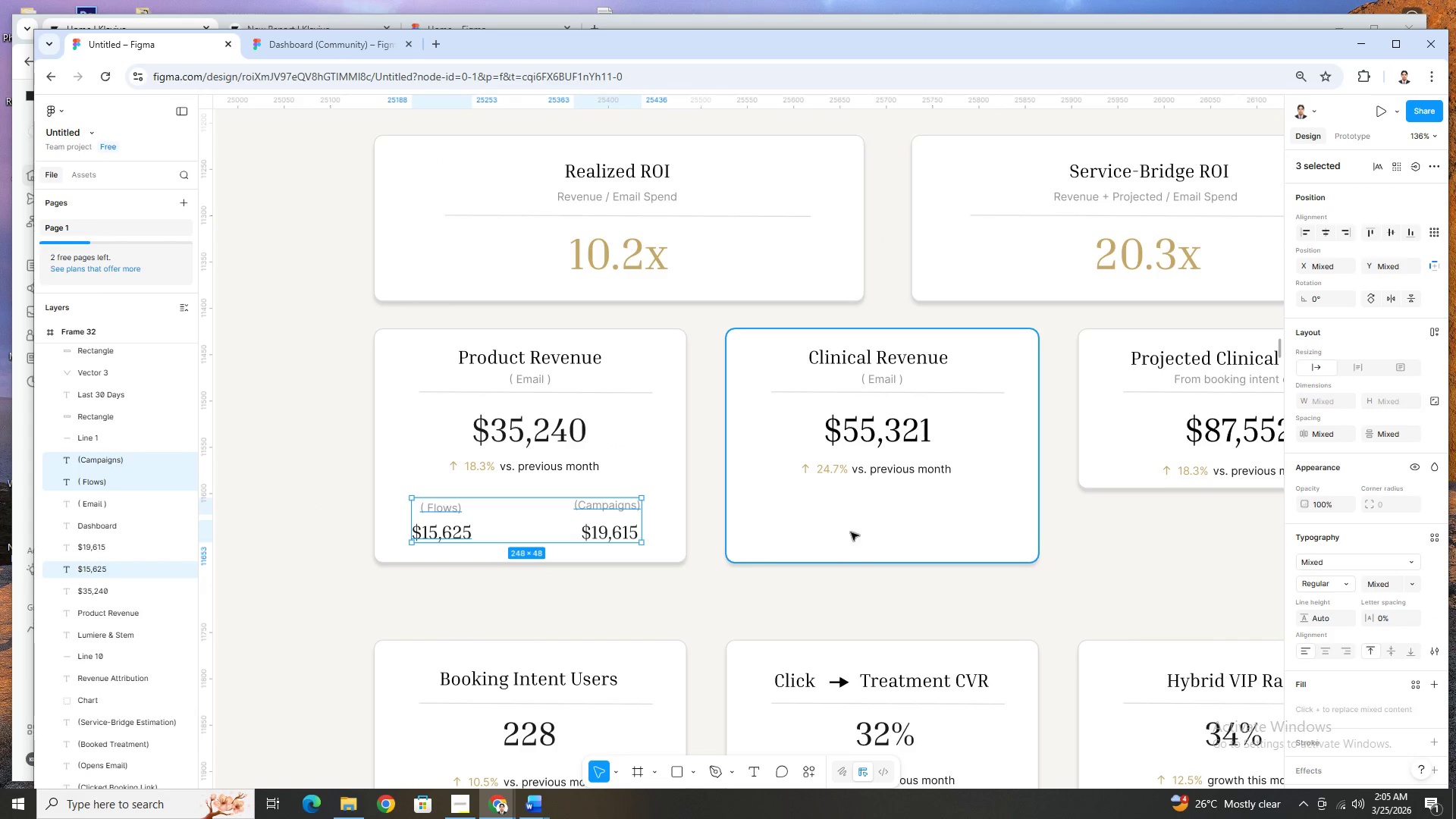 
key(Control+C)
 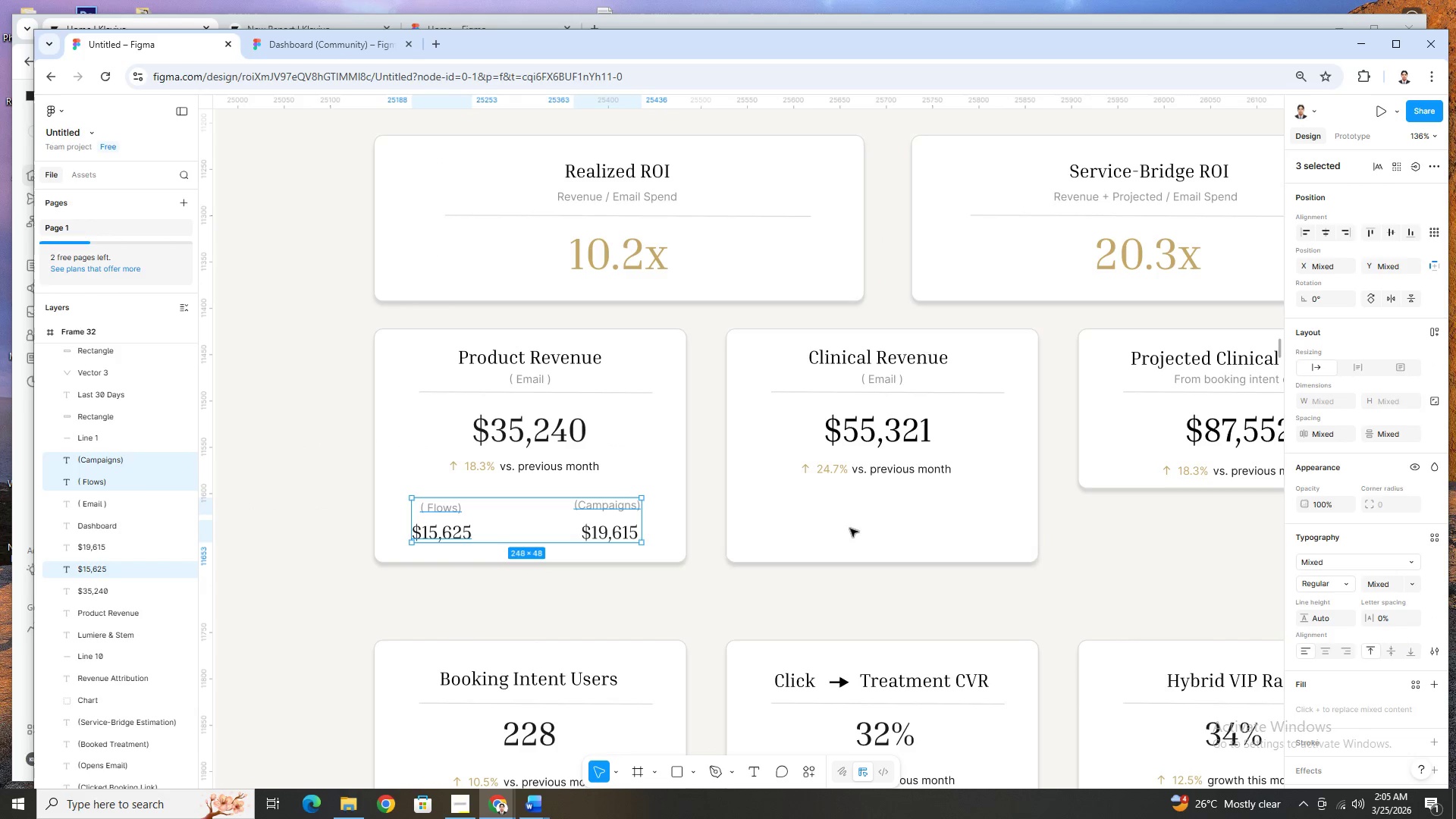 
left_click([852, 529])
 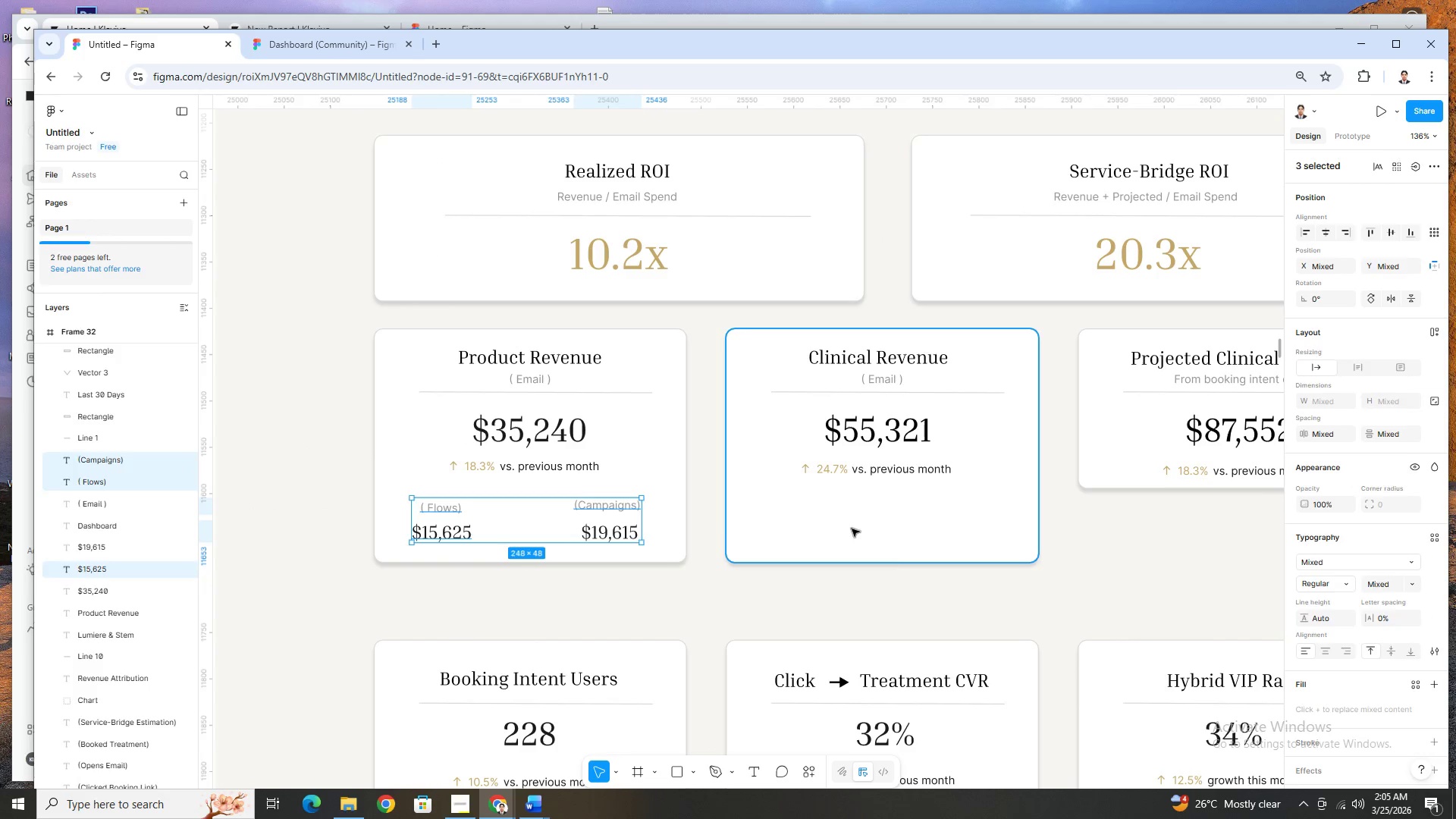 
key(Control+V)
 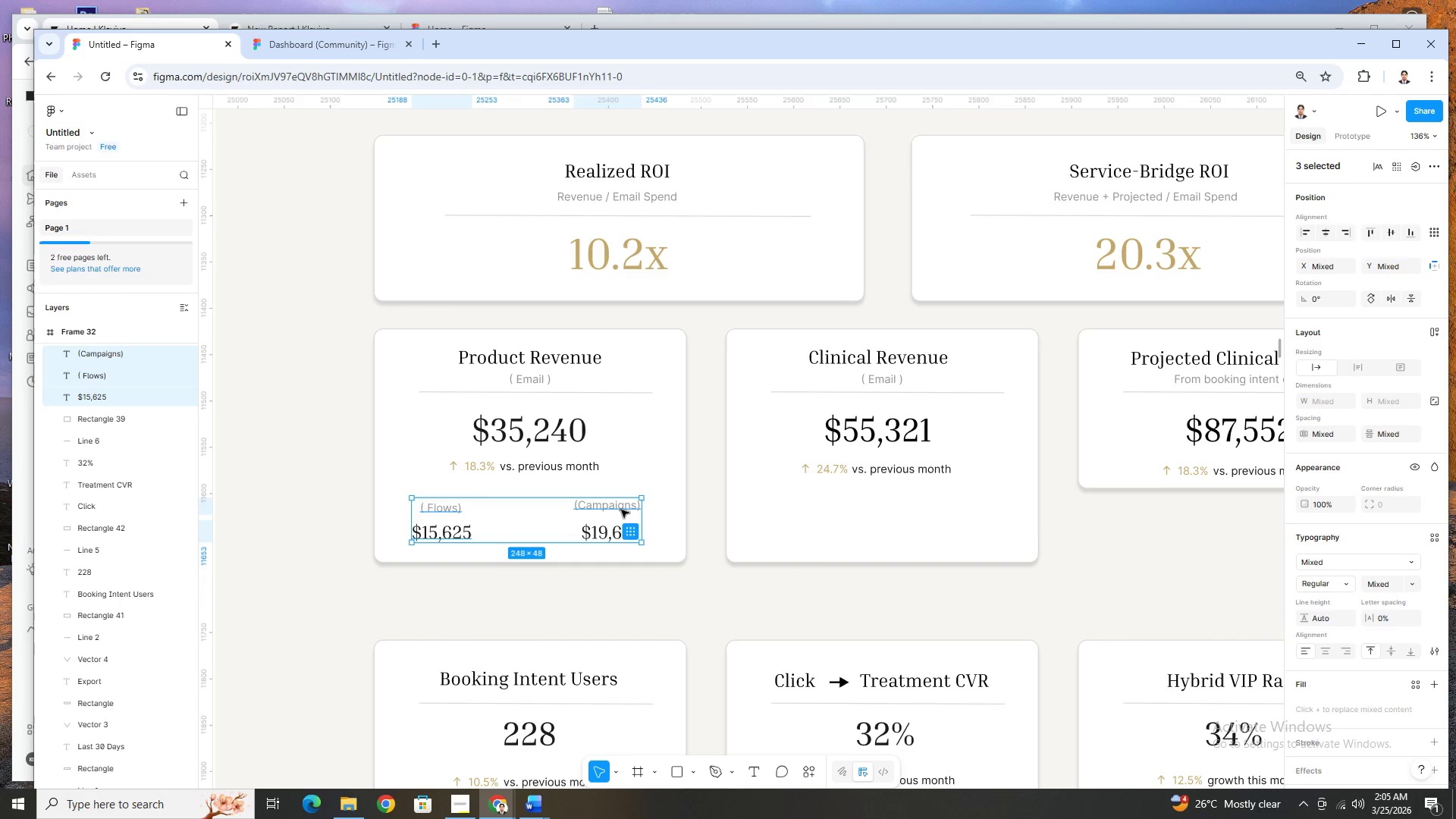 
left_click_drag(start_coordinate=[613, 509], to_coordinate=[962, 507])
 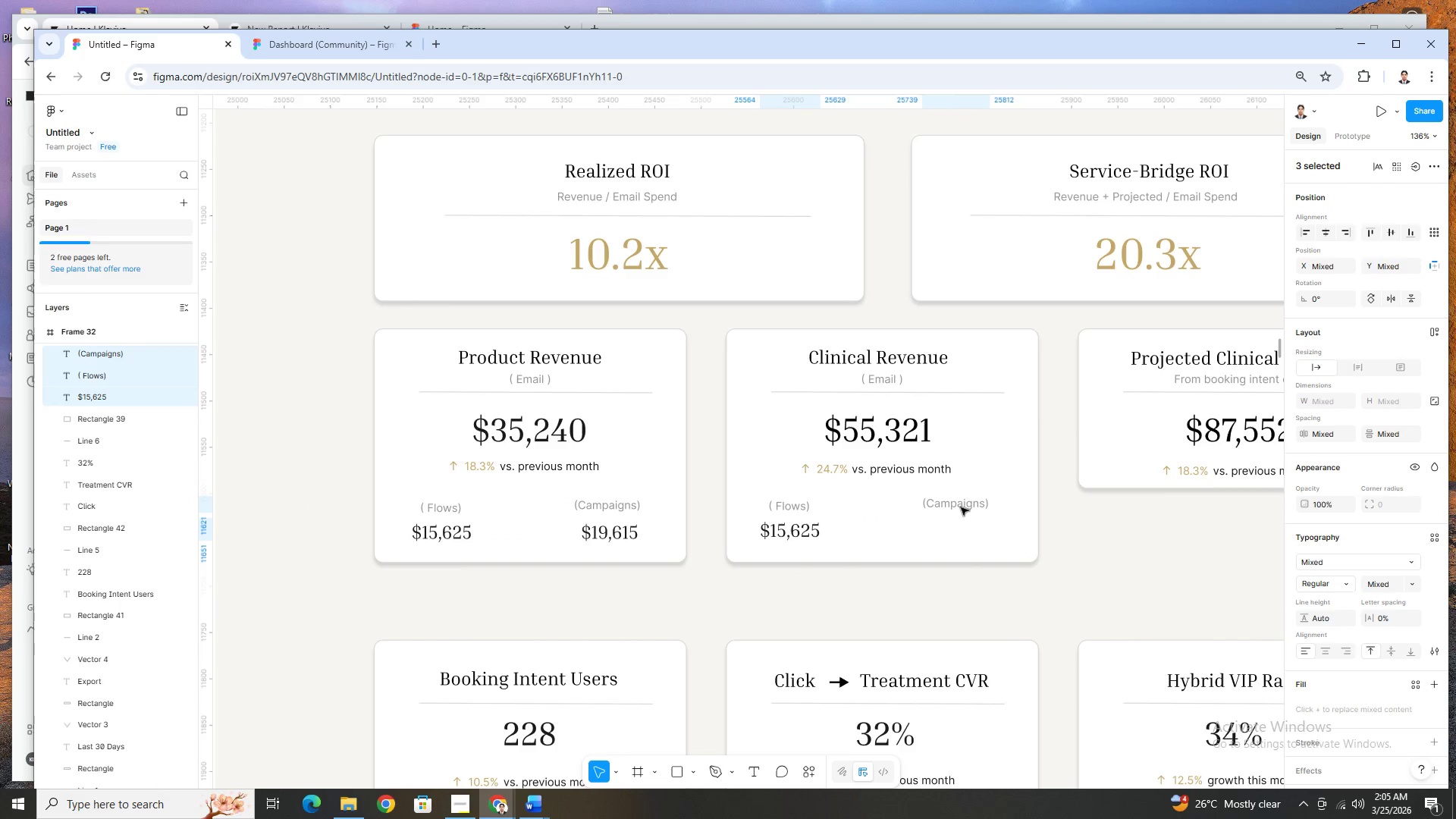 
key(Control+Z)
 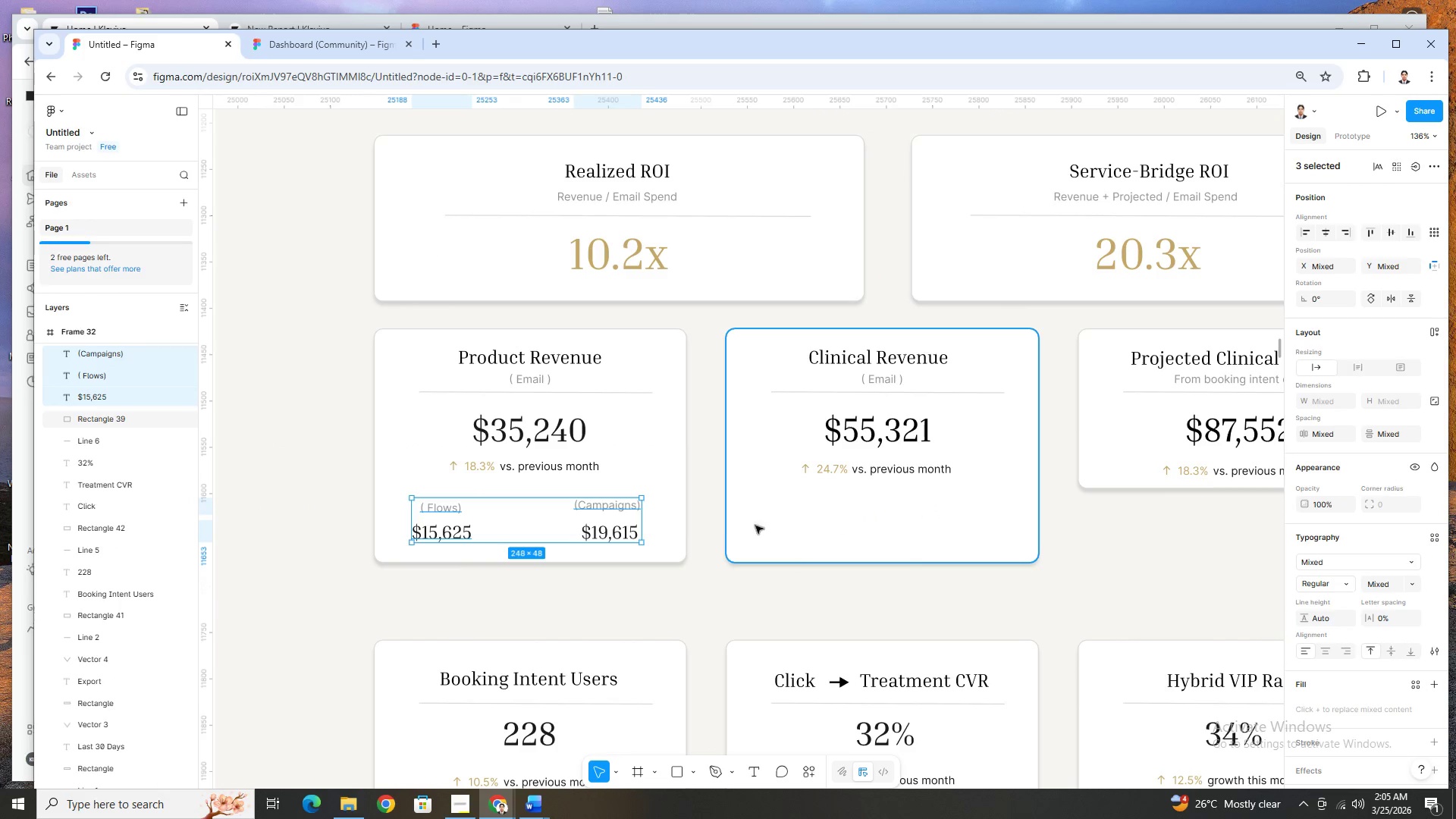 
key(Shift+ShiftLeft)
 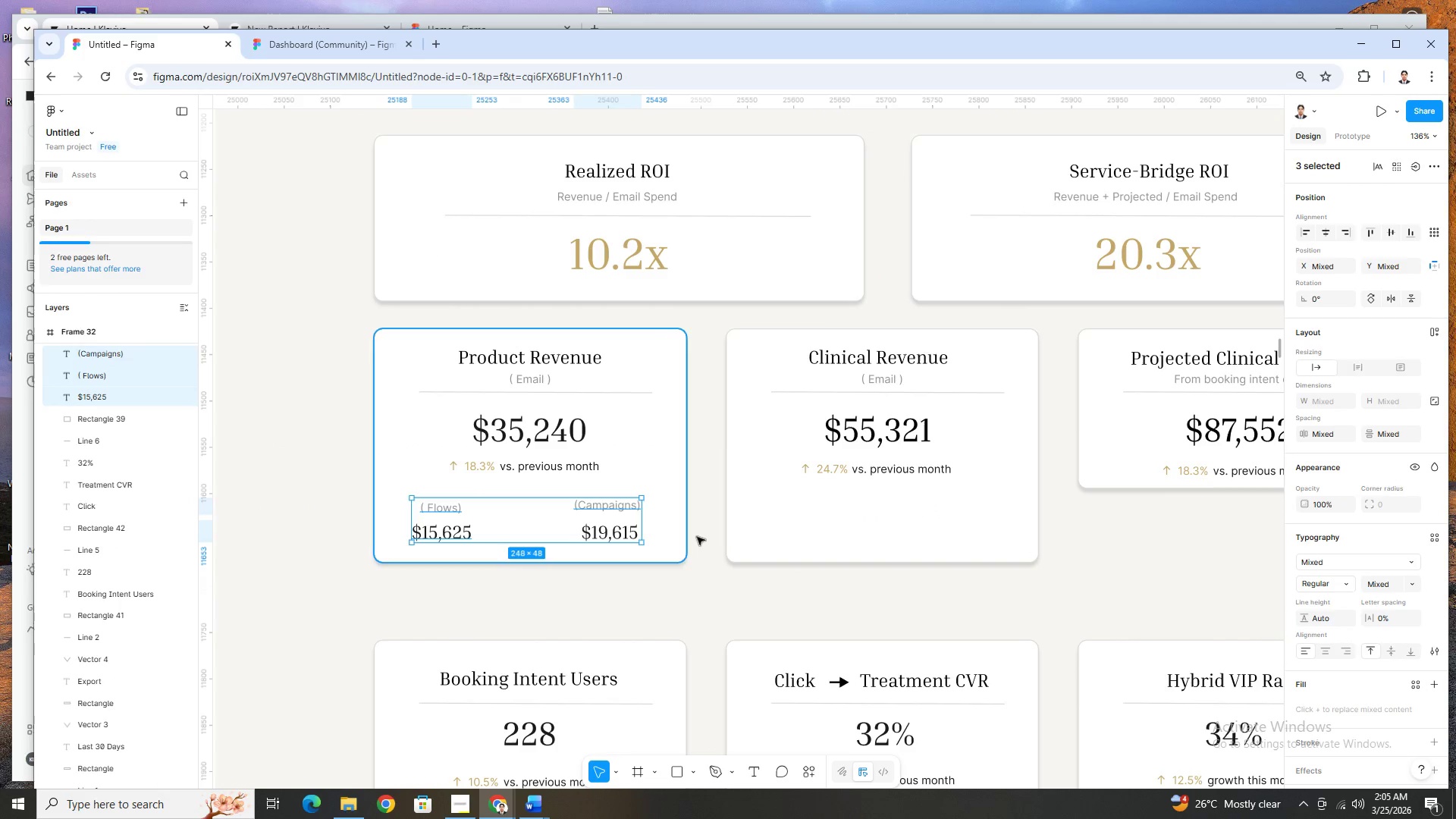 
key(Control+Z)
 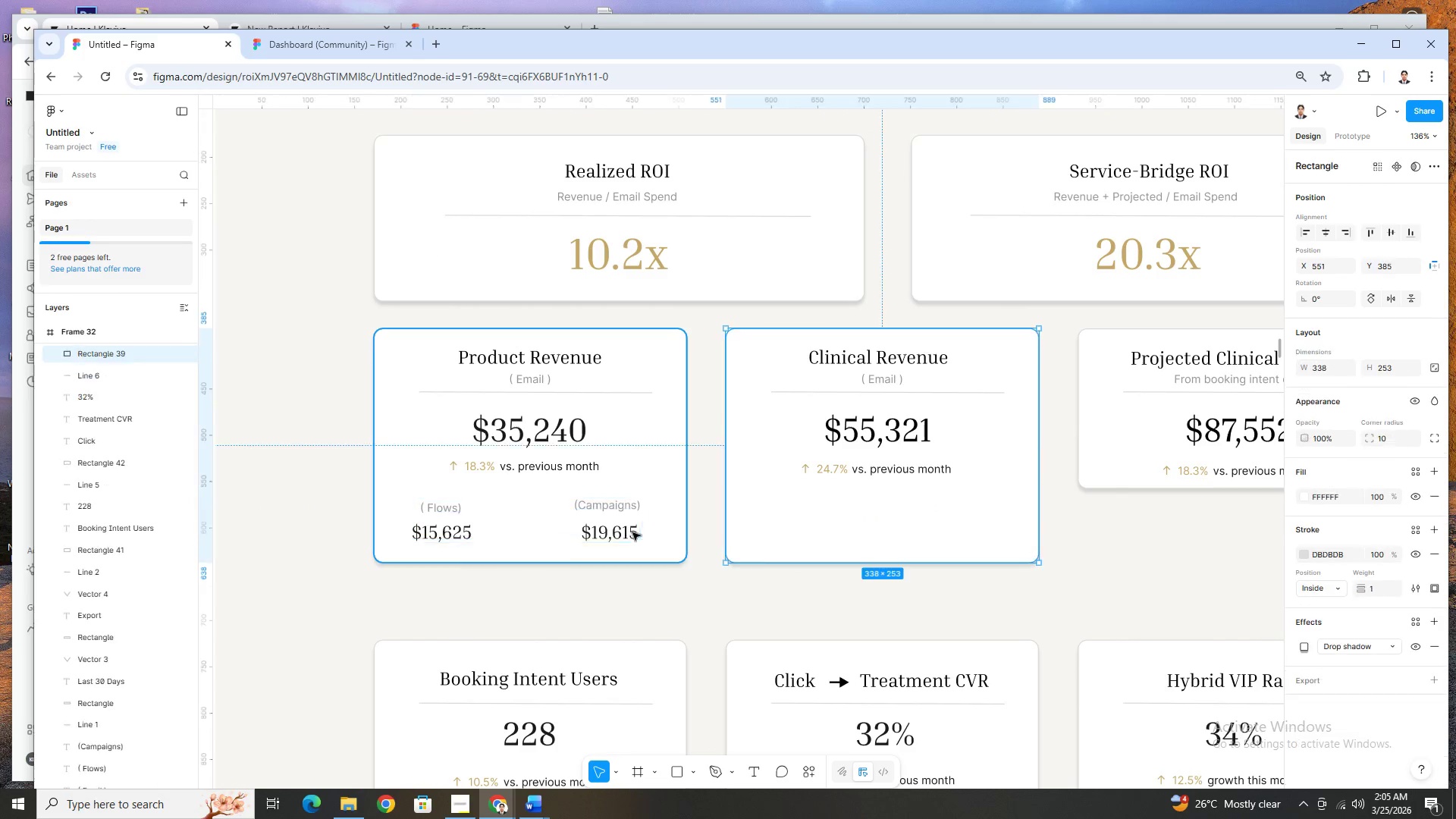 
hold_key(key=ShiftLeft, duration=0.48)
 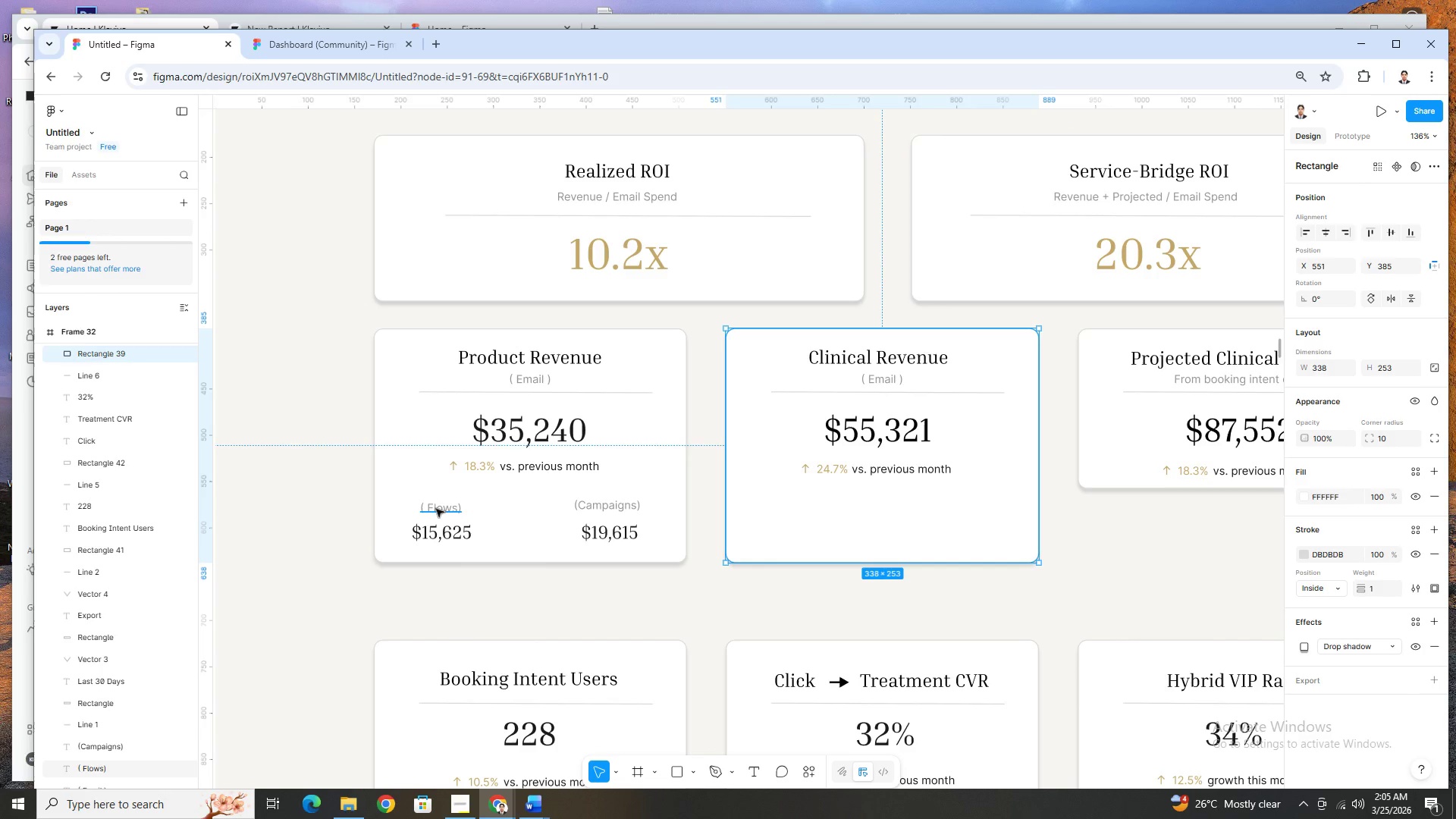 
left_click([437, 509])
 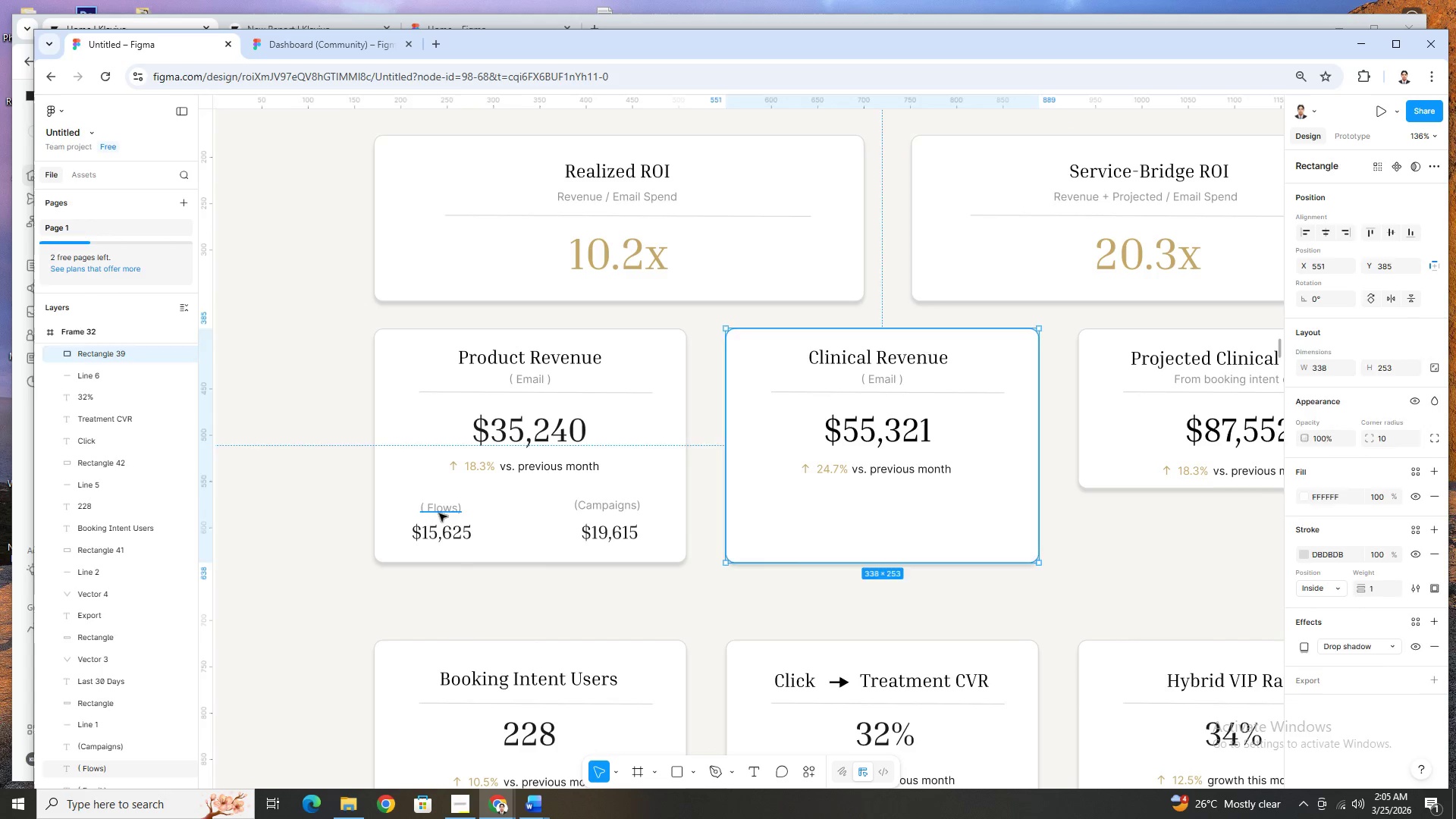 
hold_key(key=ShiftLeft, duration=1.5)
left_click([442, 526])
 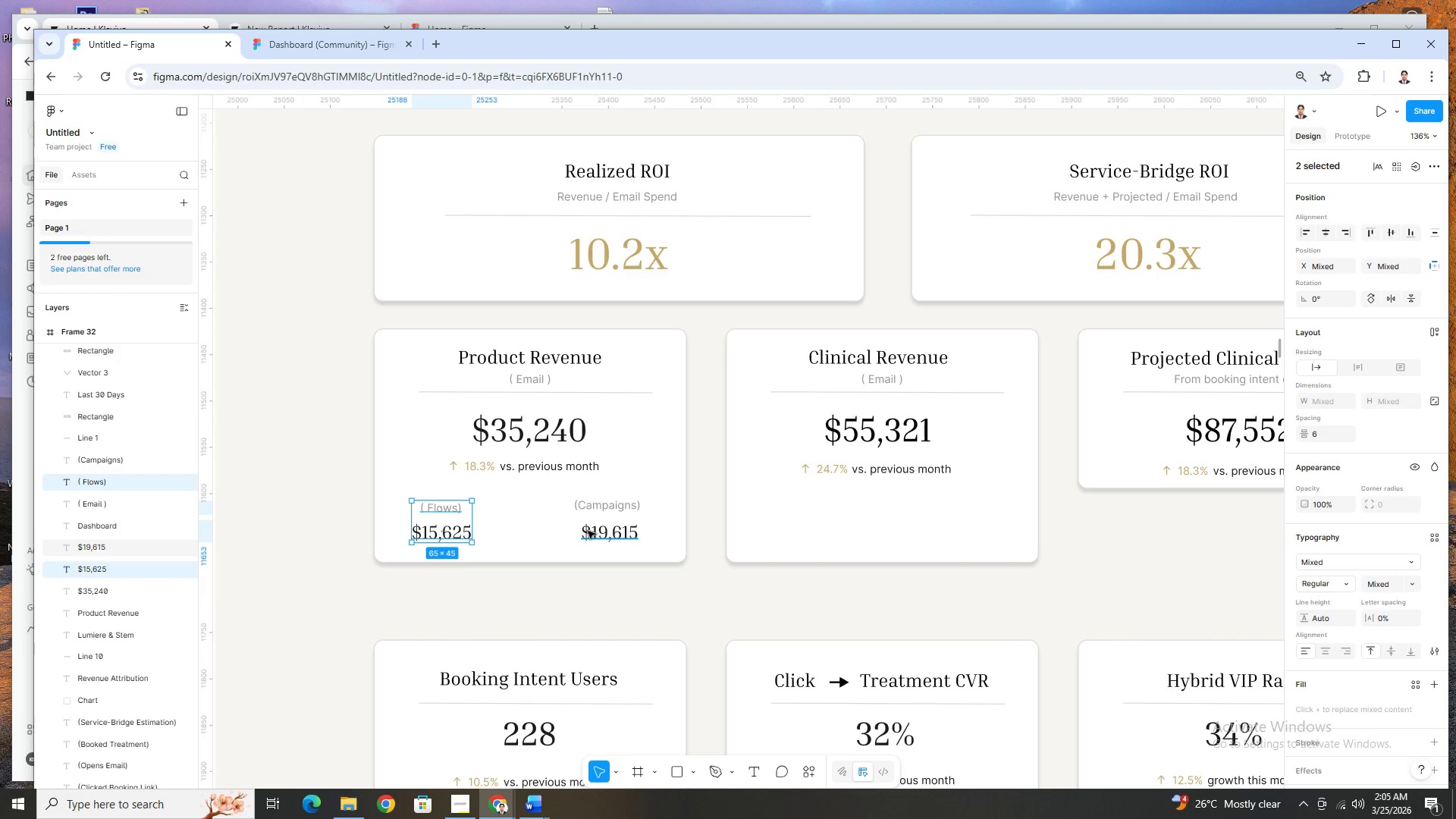 
left_click([601, 533])
 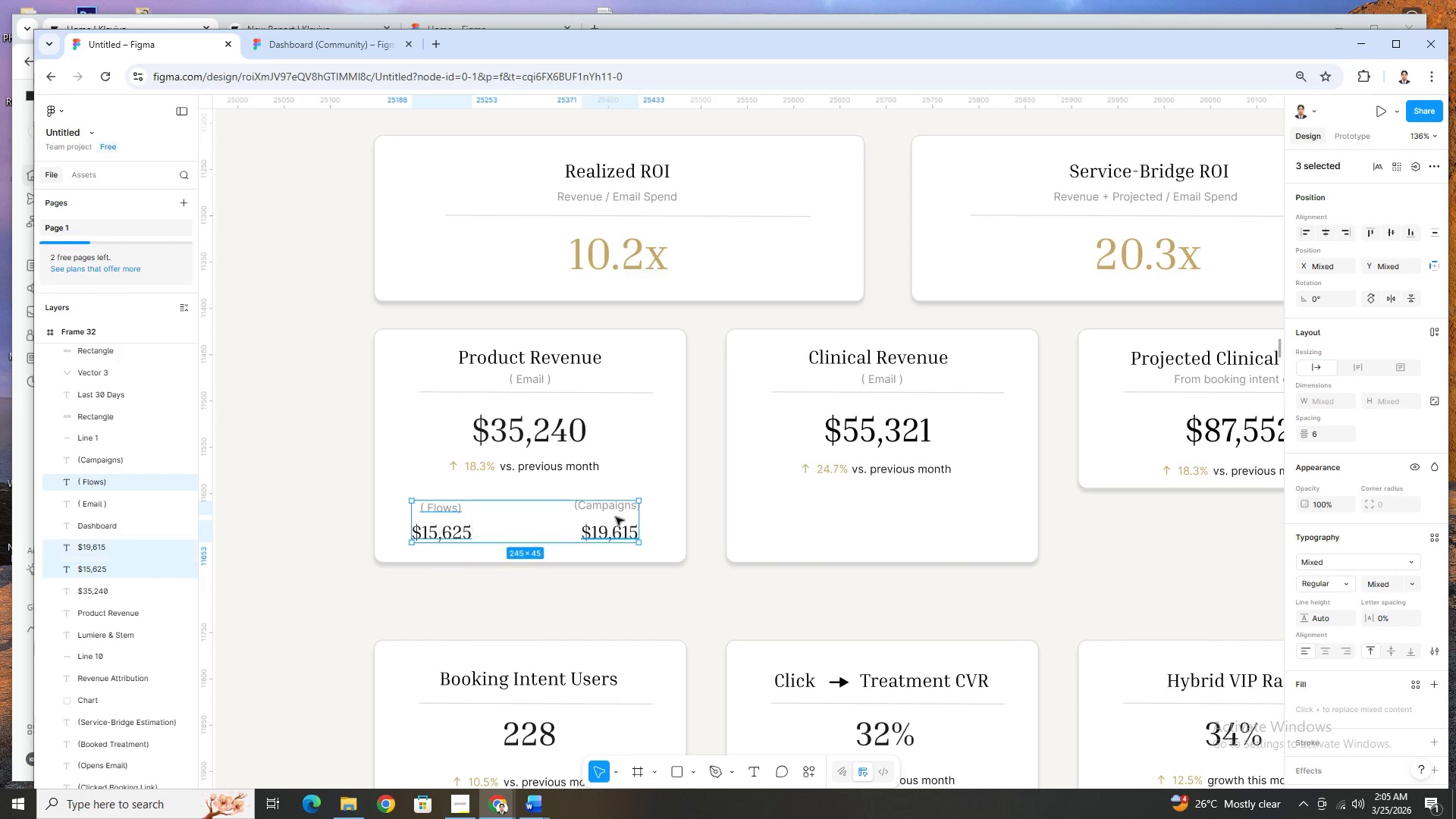 
hold_key(key=ShiftLeft, duration=0.92)
left_click([620, 510])
 